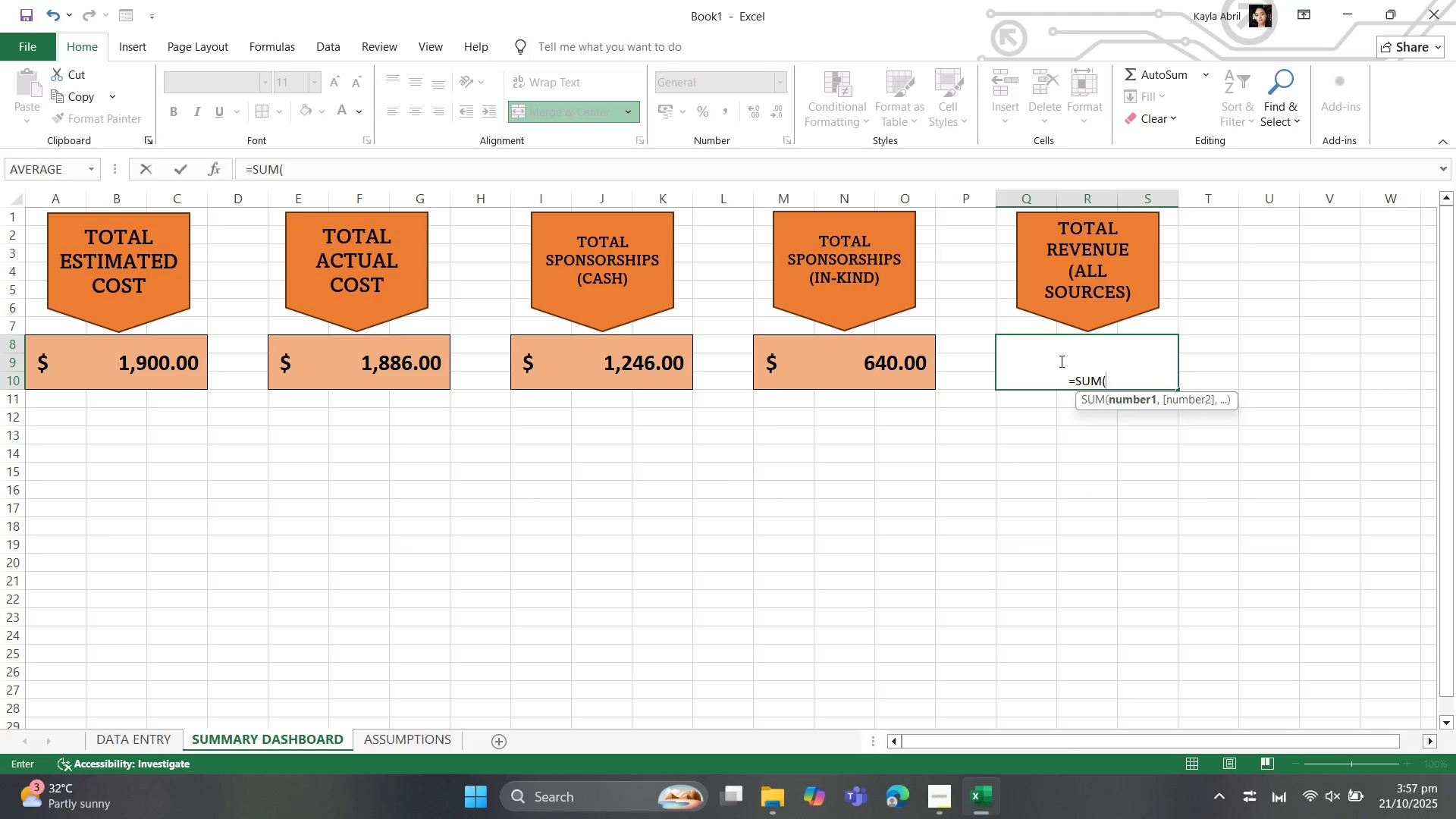 
wait(6.32)
 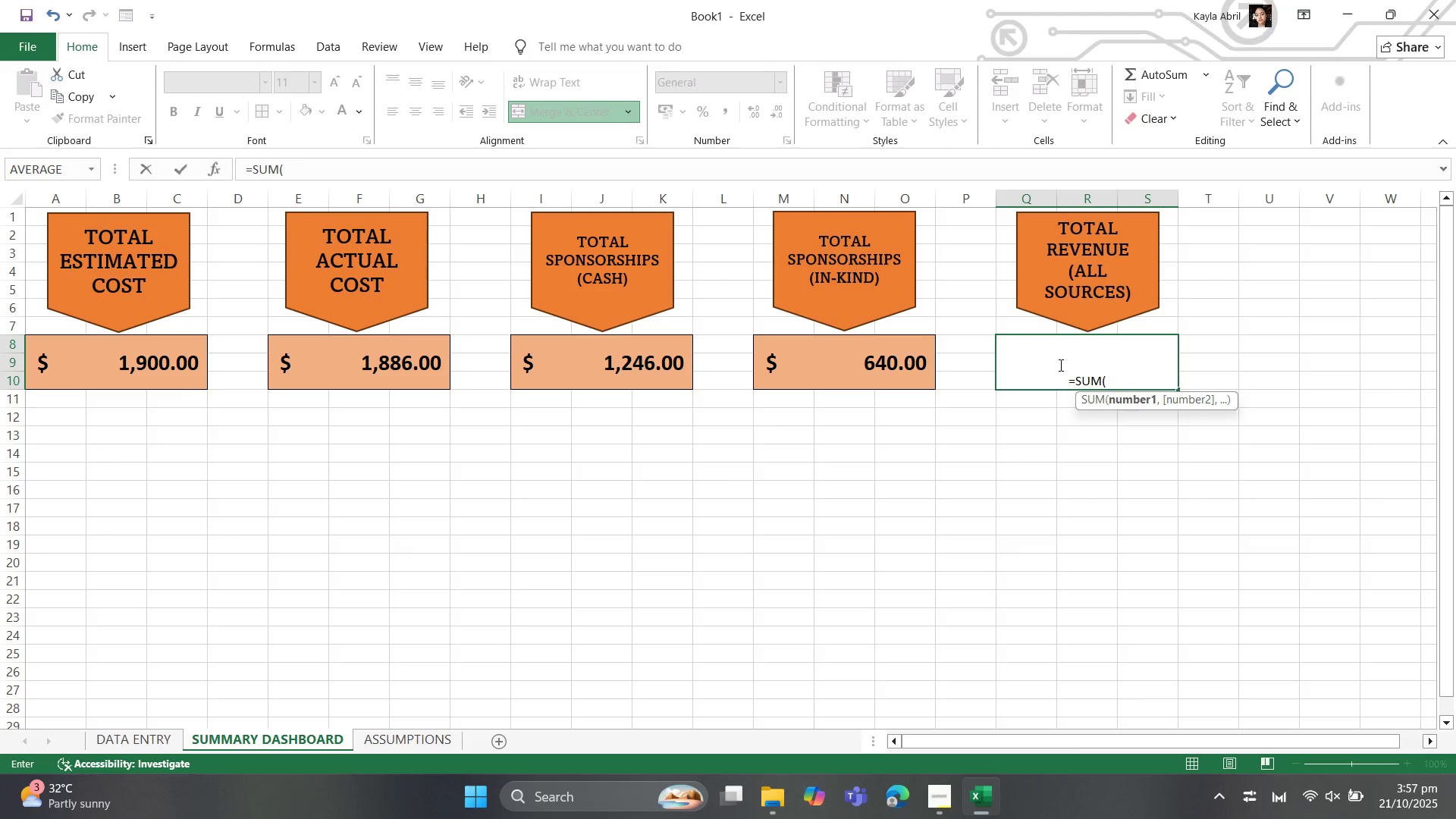 
mouse_move([145, 719])
 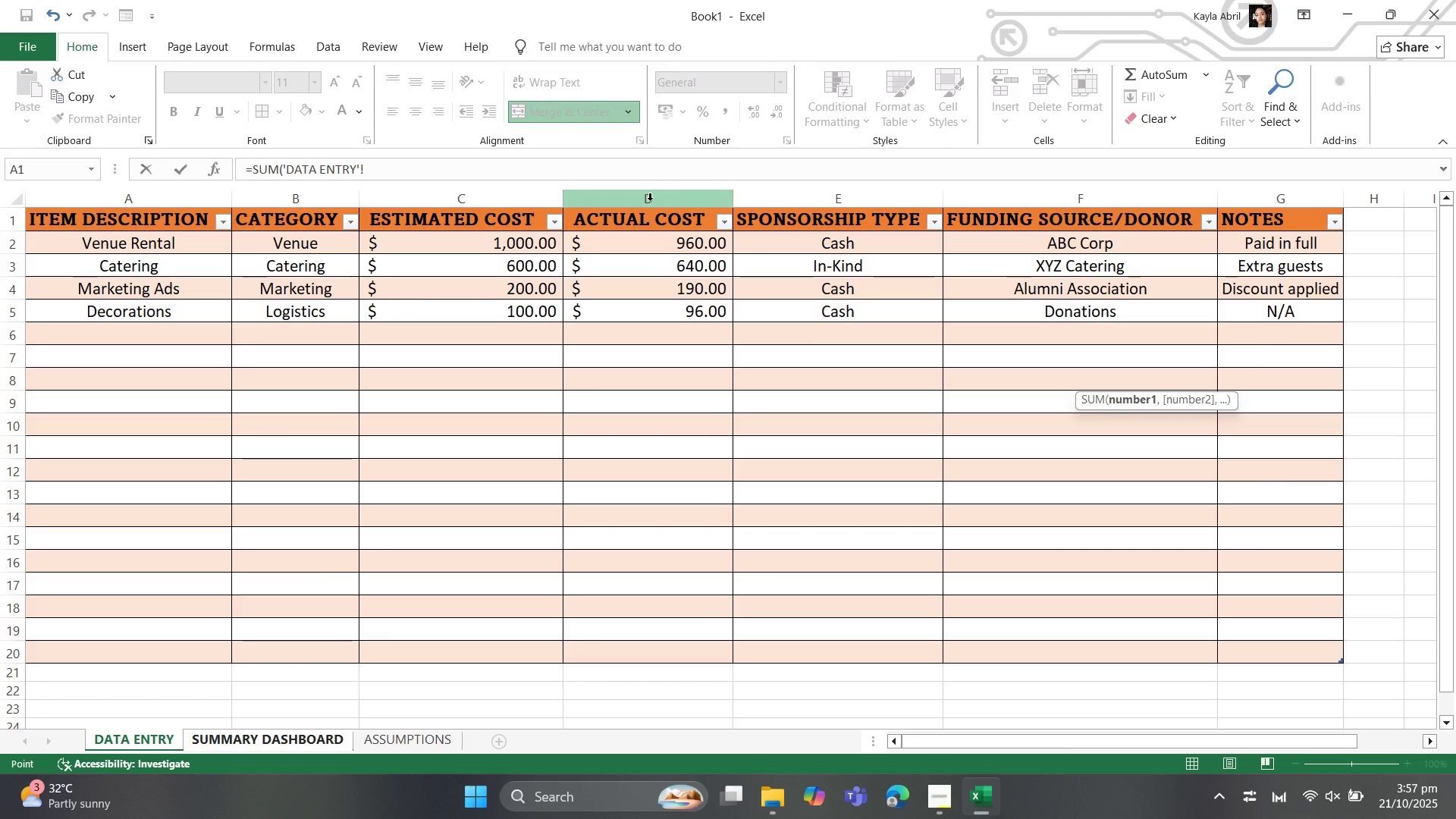 
left_click([650, 200])
 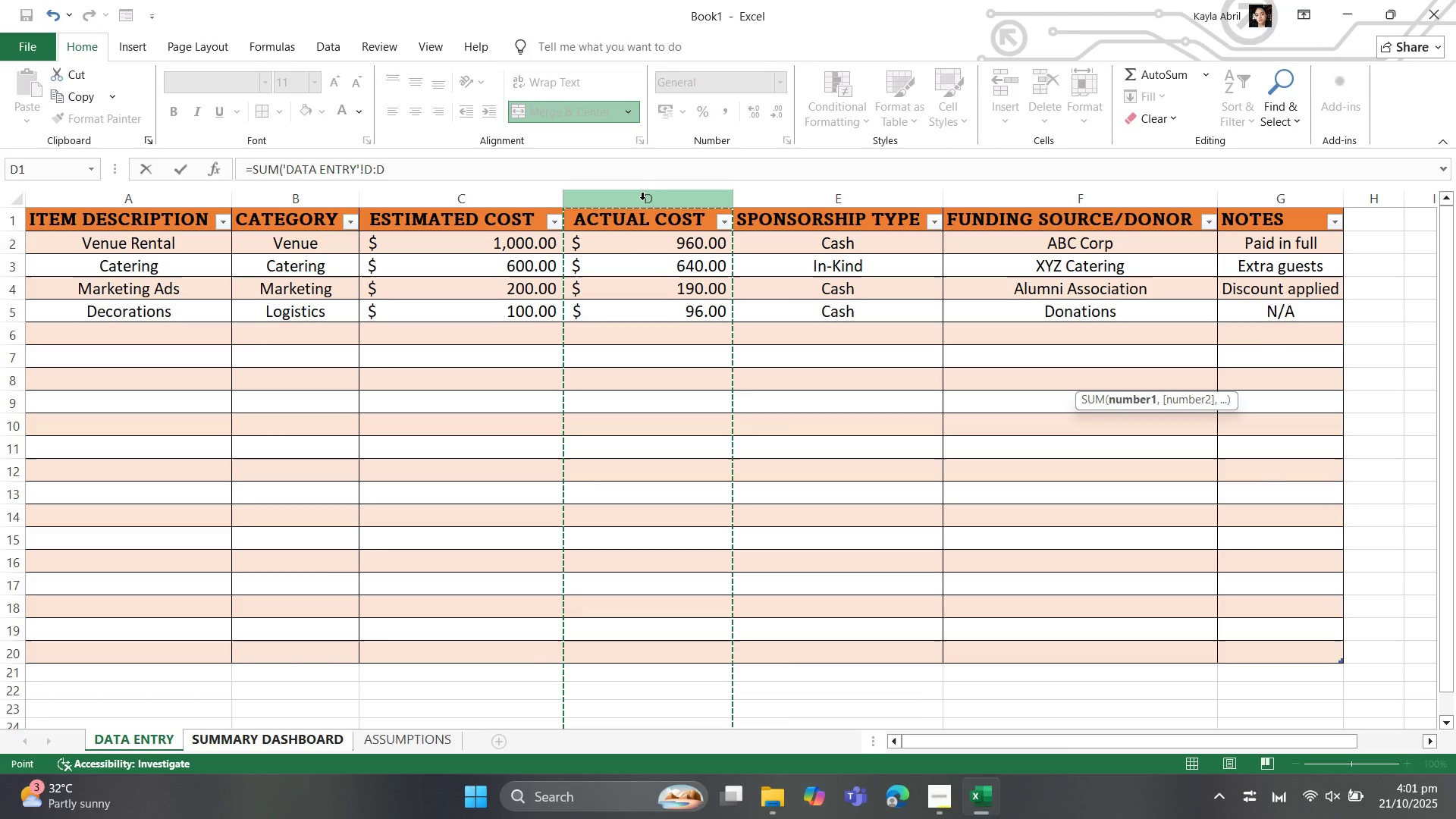 
wait(268.09)
 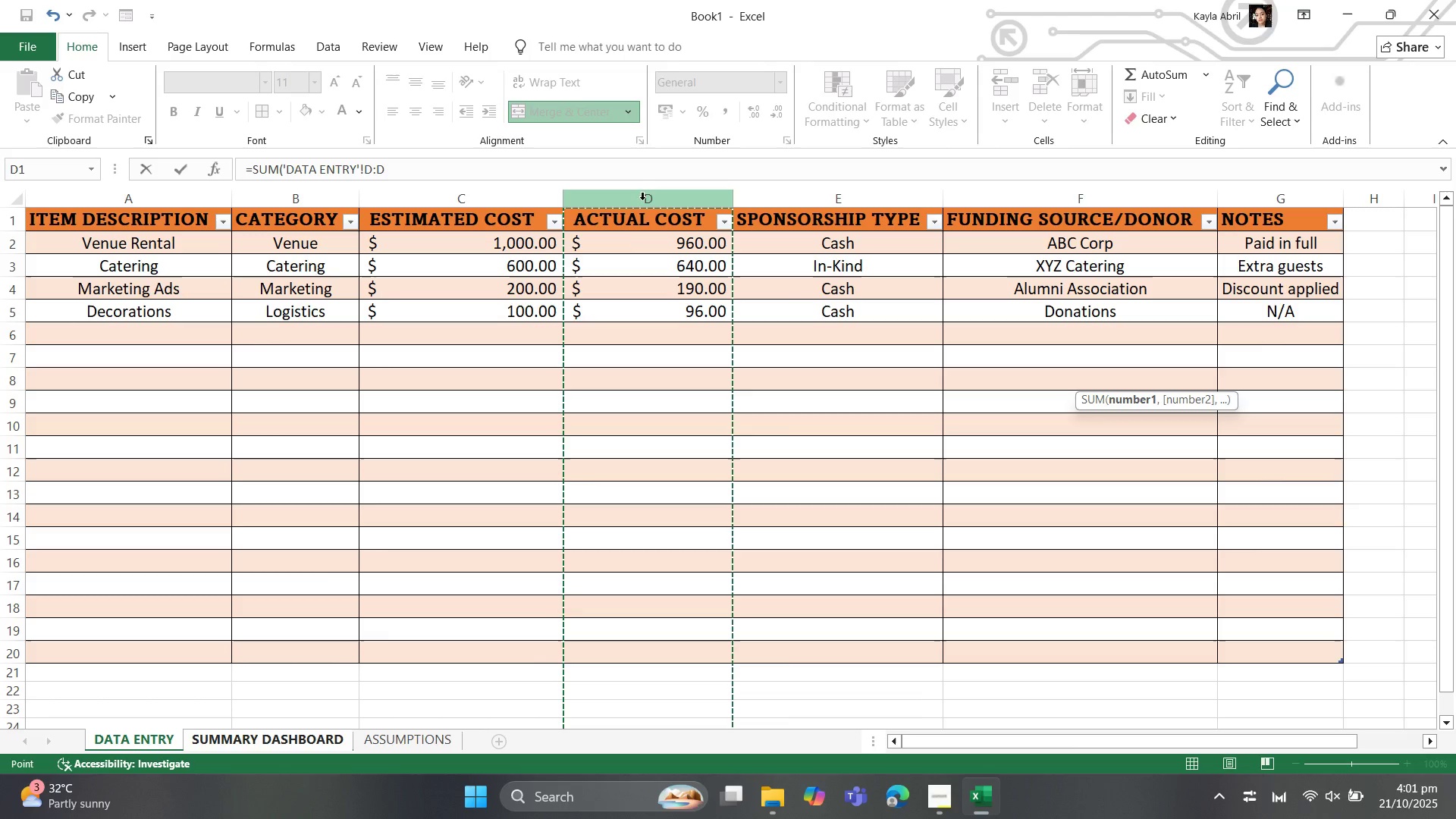 
left_click([428, 172])
 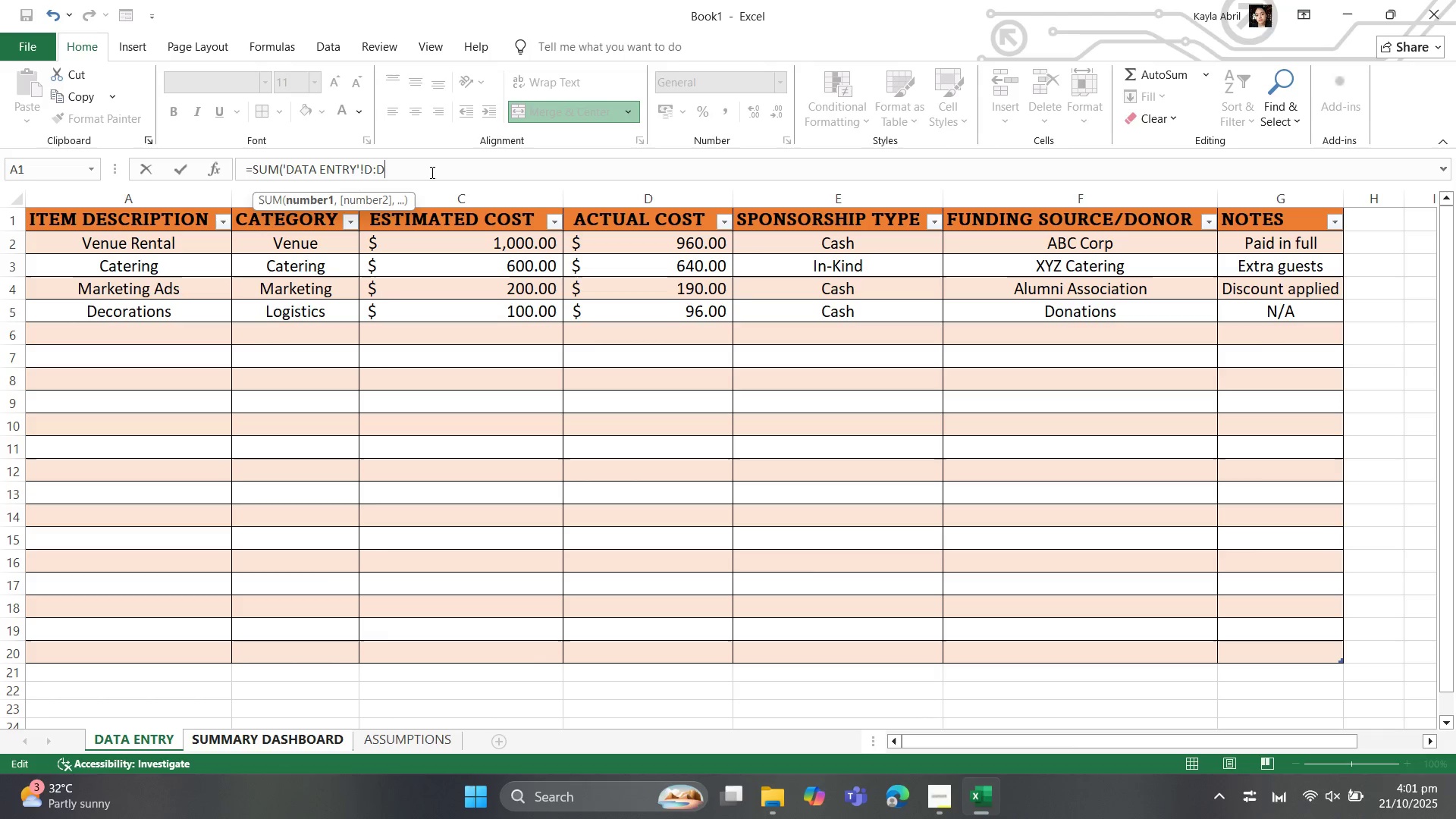 
key(Shift+0)
 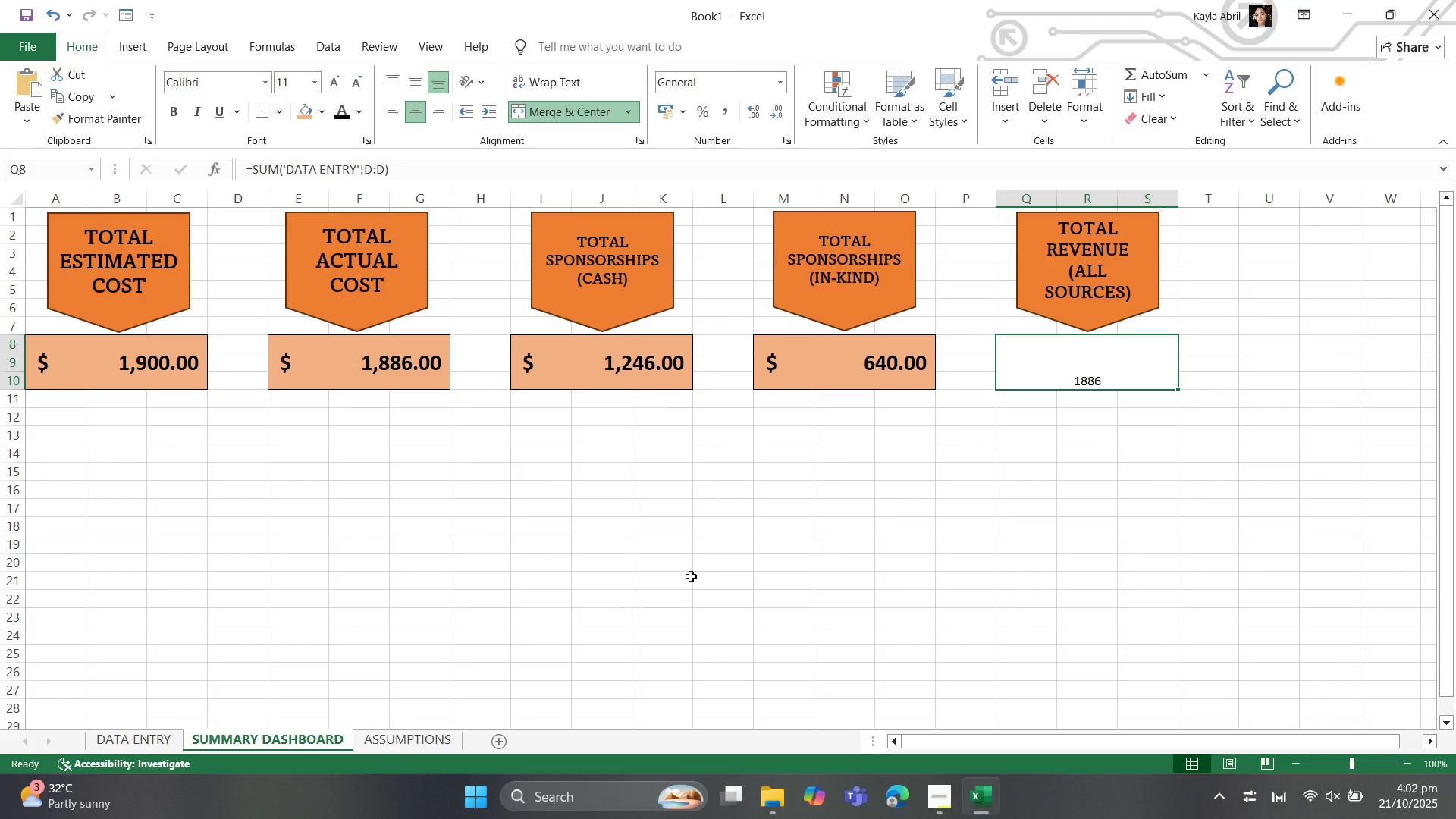 
wait(20.33)
 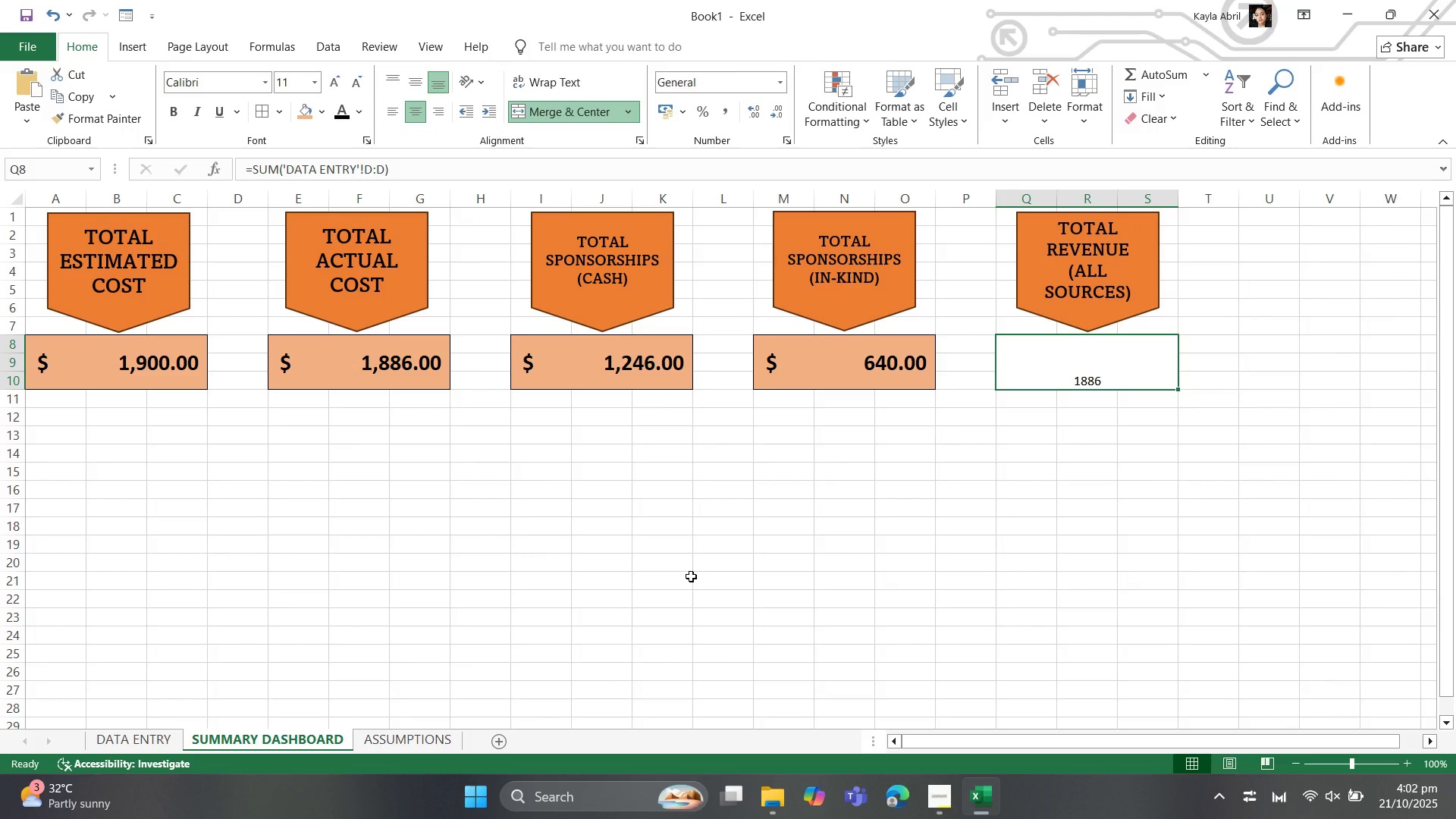 
left_click([1105, 342])
 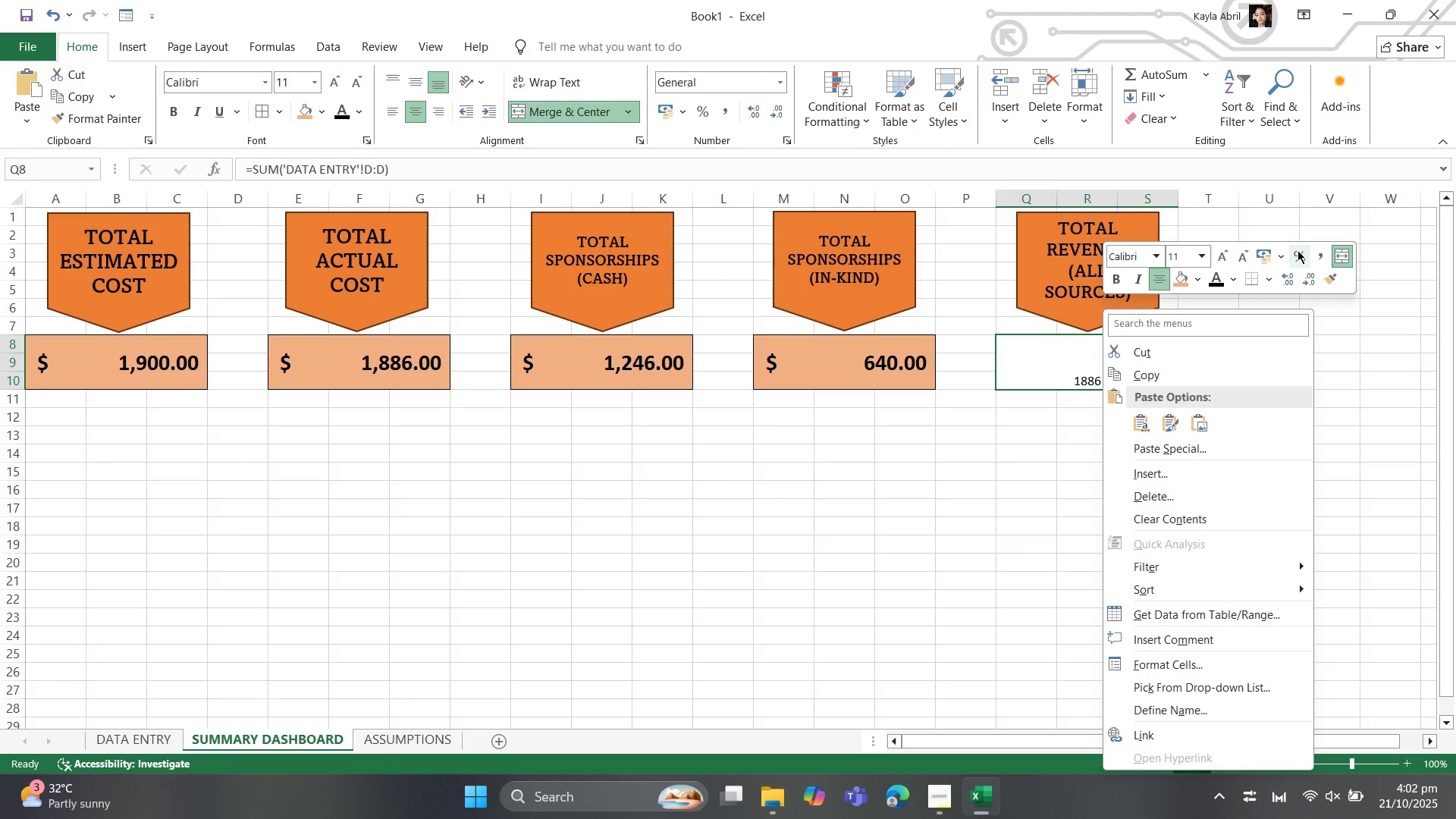 
left_click([1284, 252])
 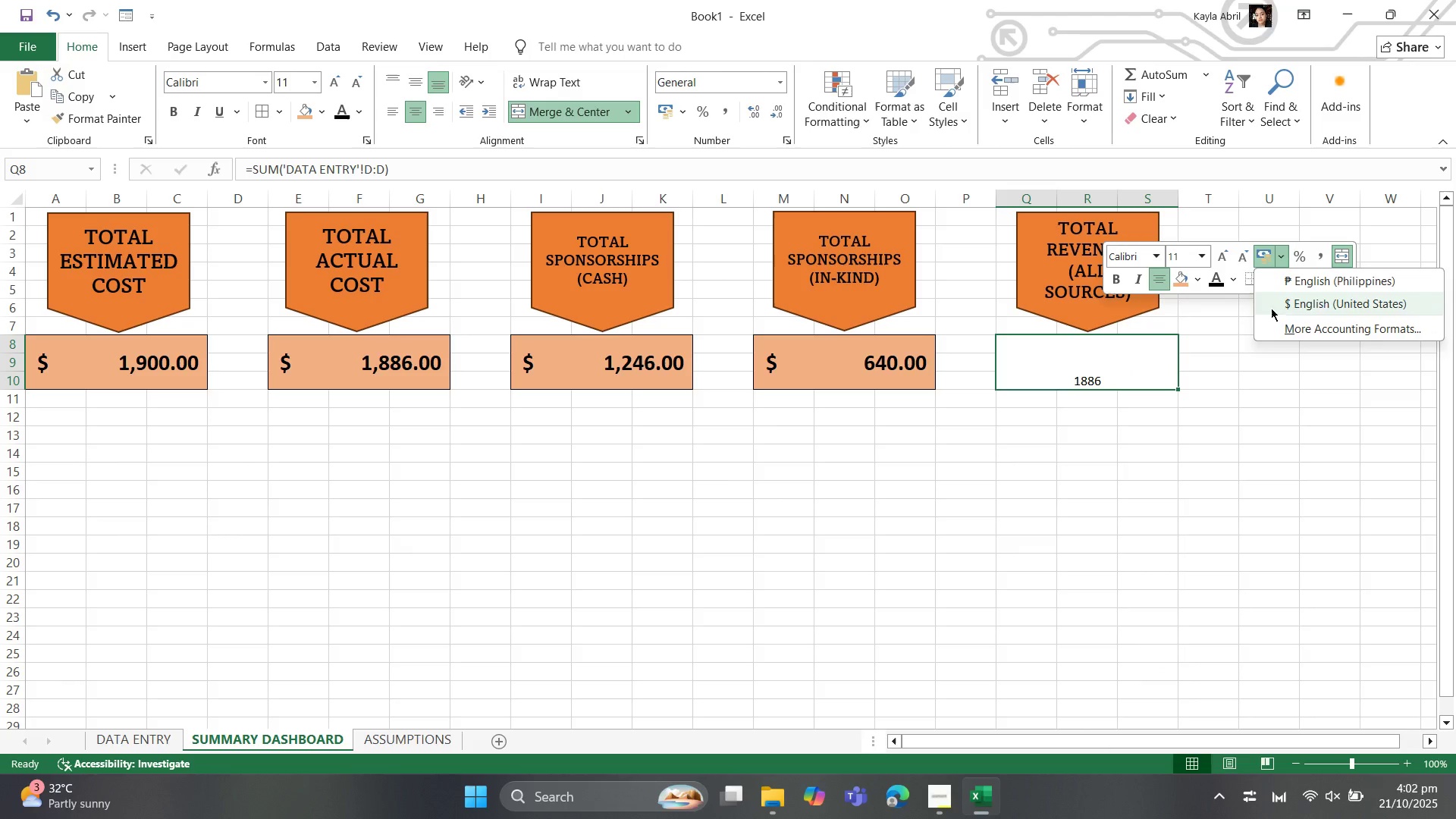 
left_click([1271, 308])
 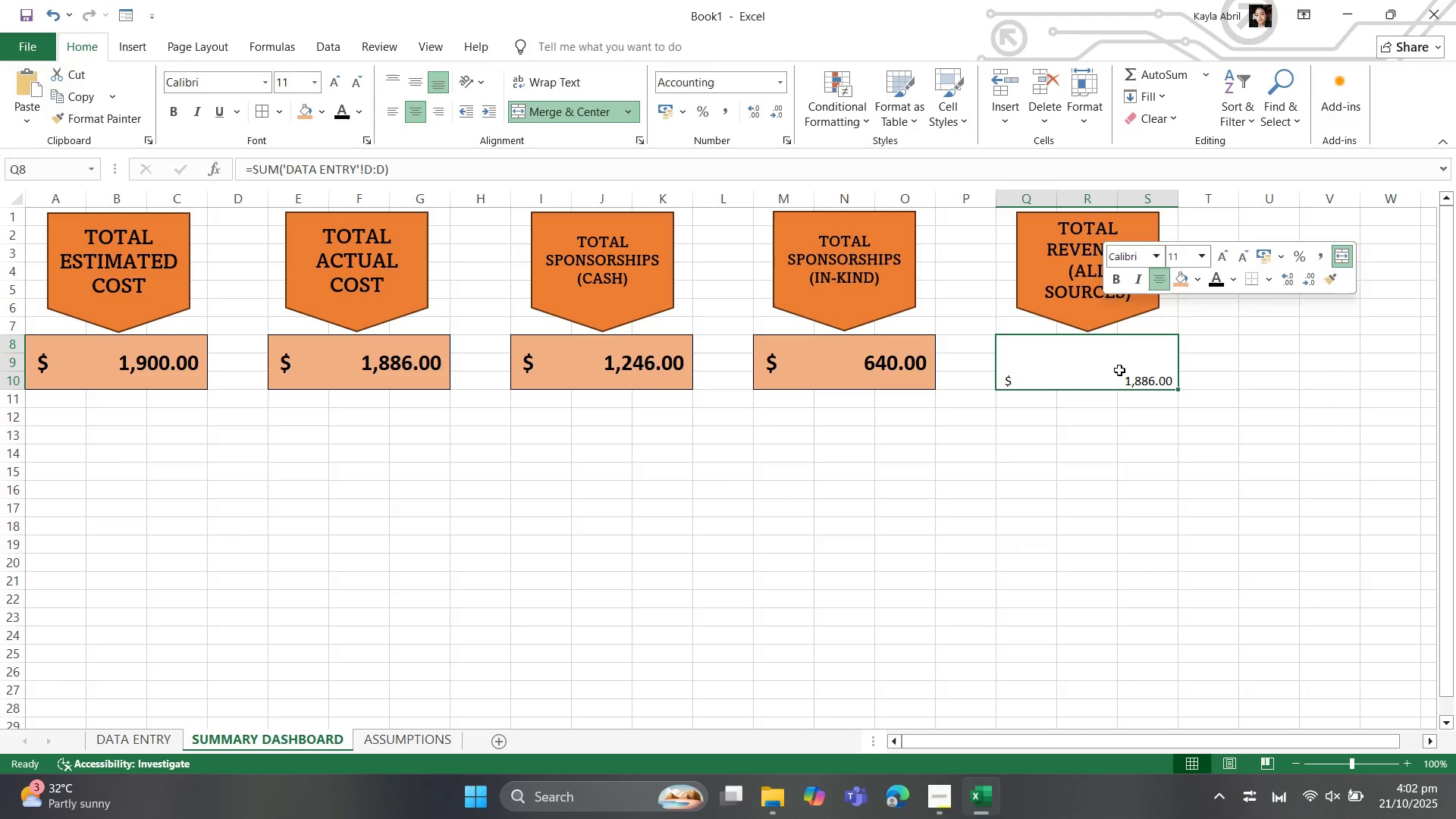 
left_click([1119, 370])
 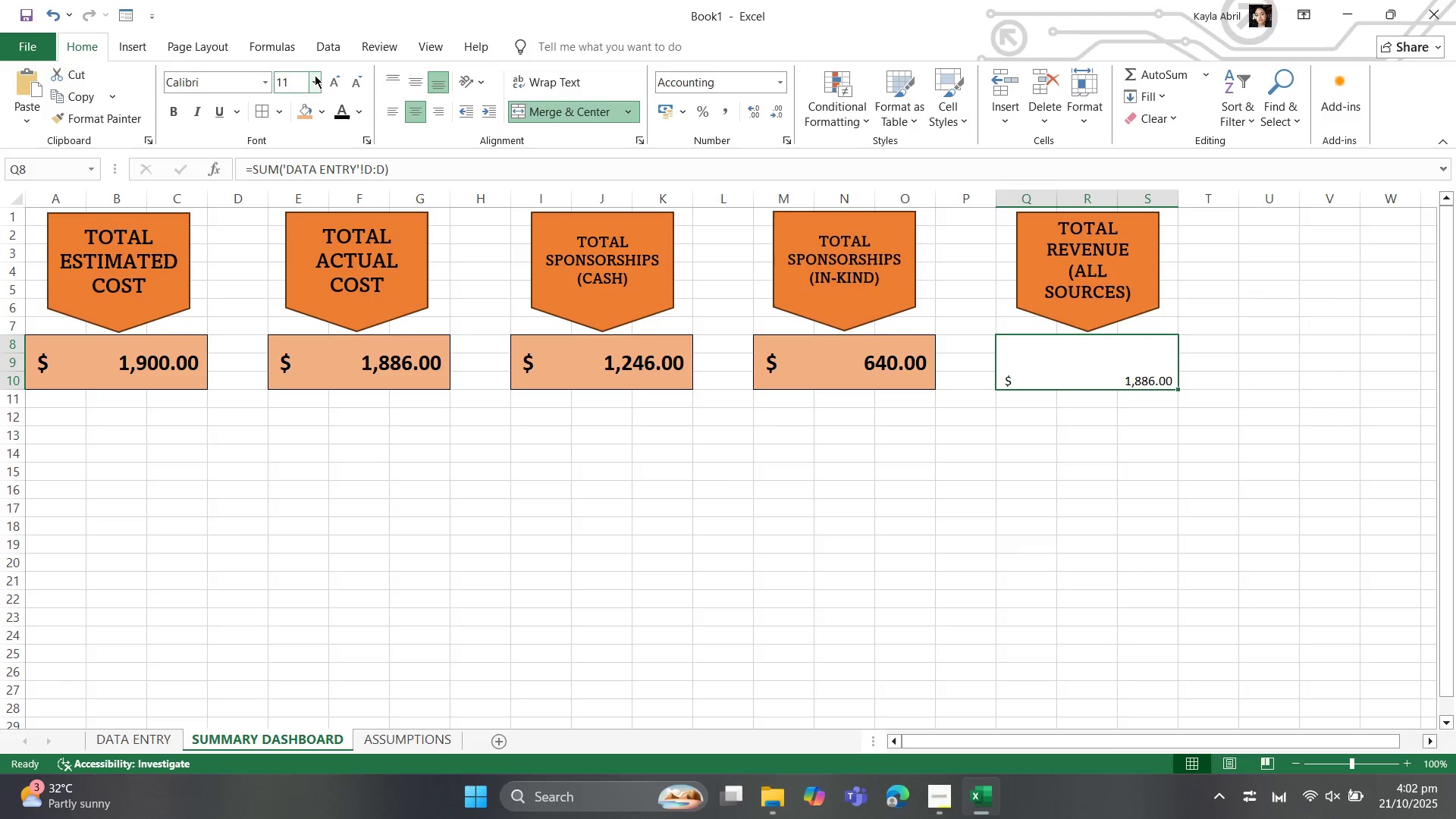 
left_click([315, 81])
 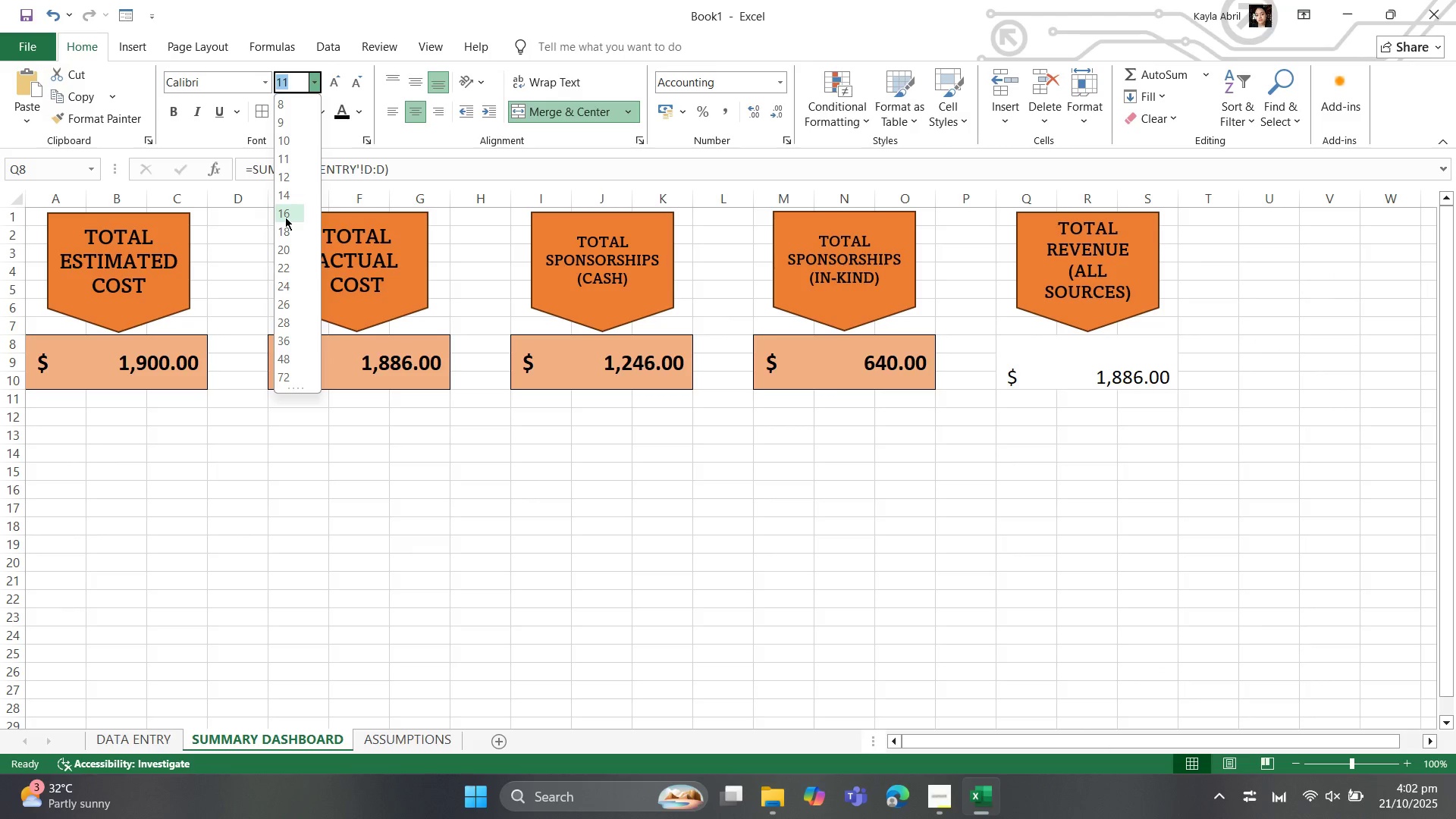 
left_click([283, 231])
 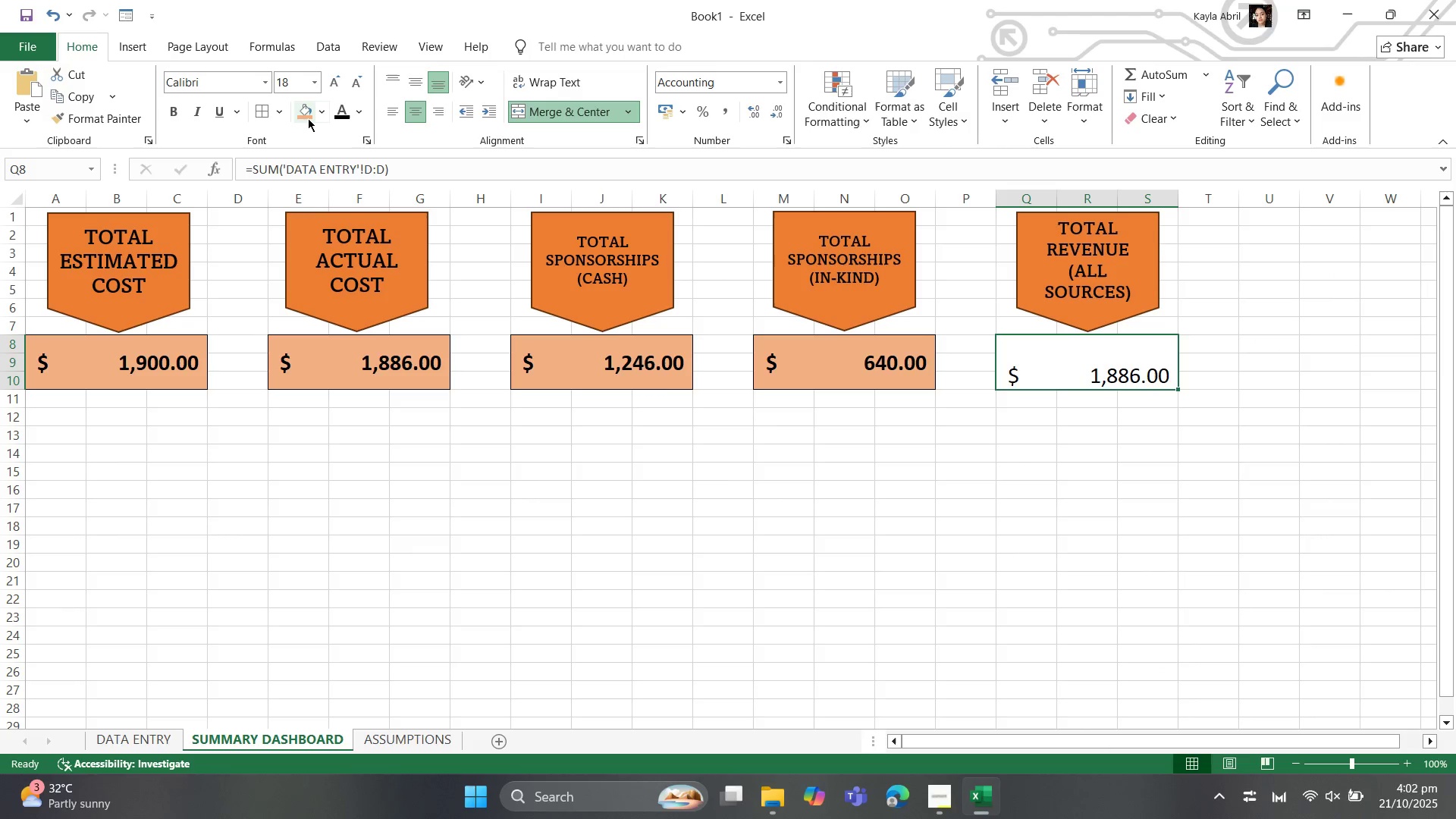 
left_click([308, 118])
 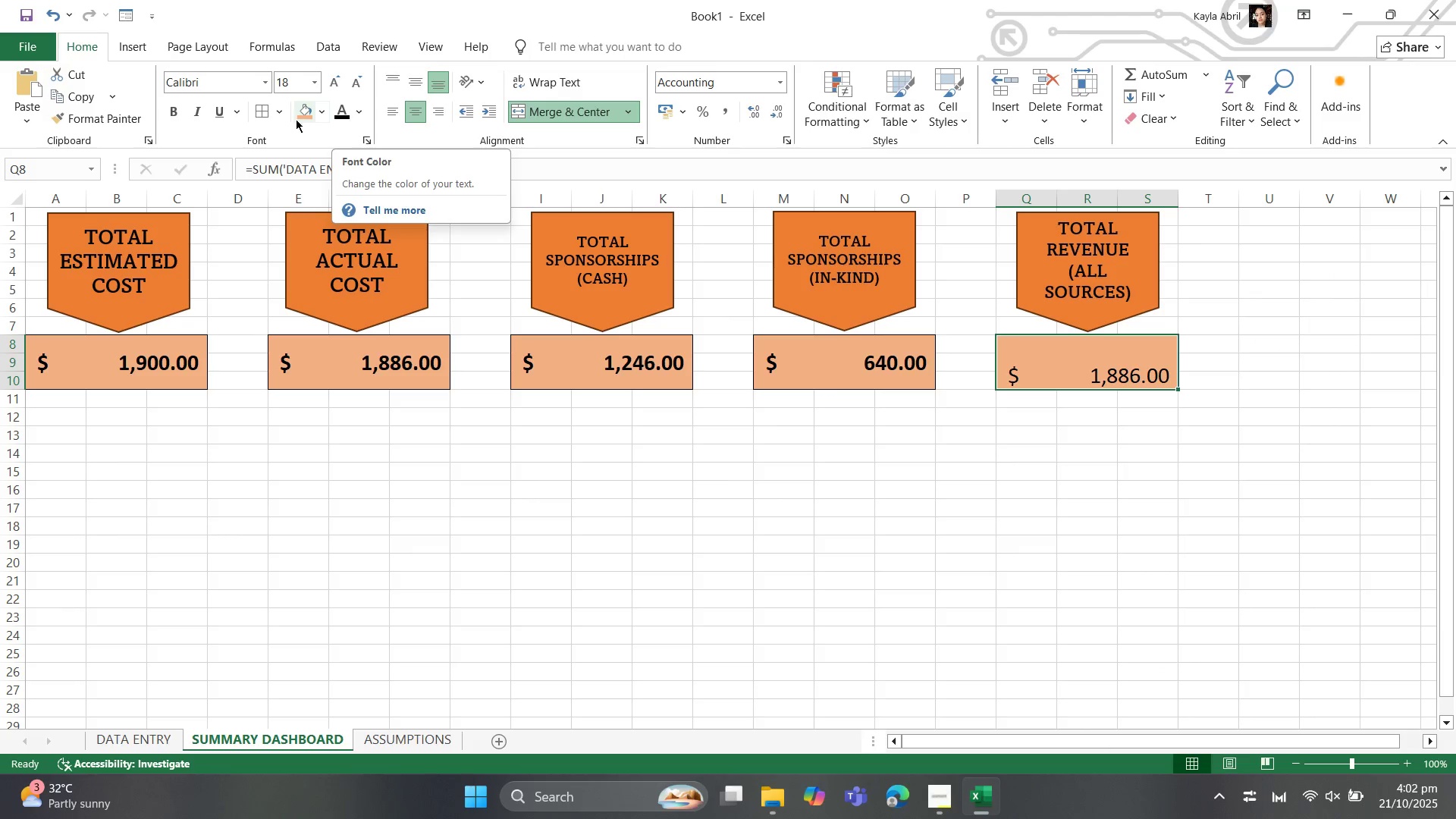 
left_click([261, 111])
 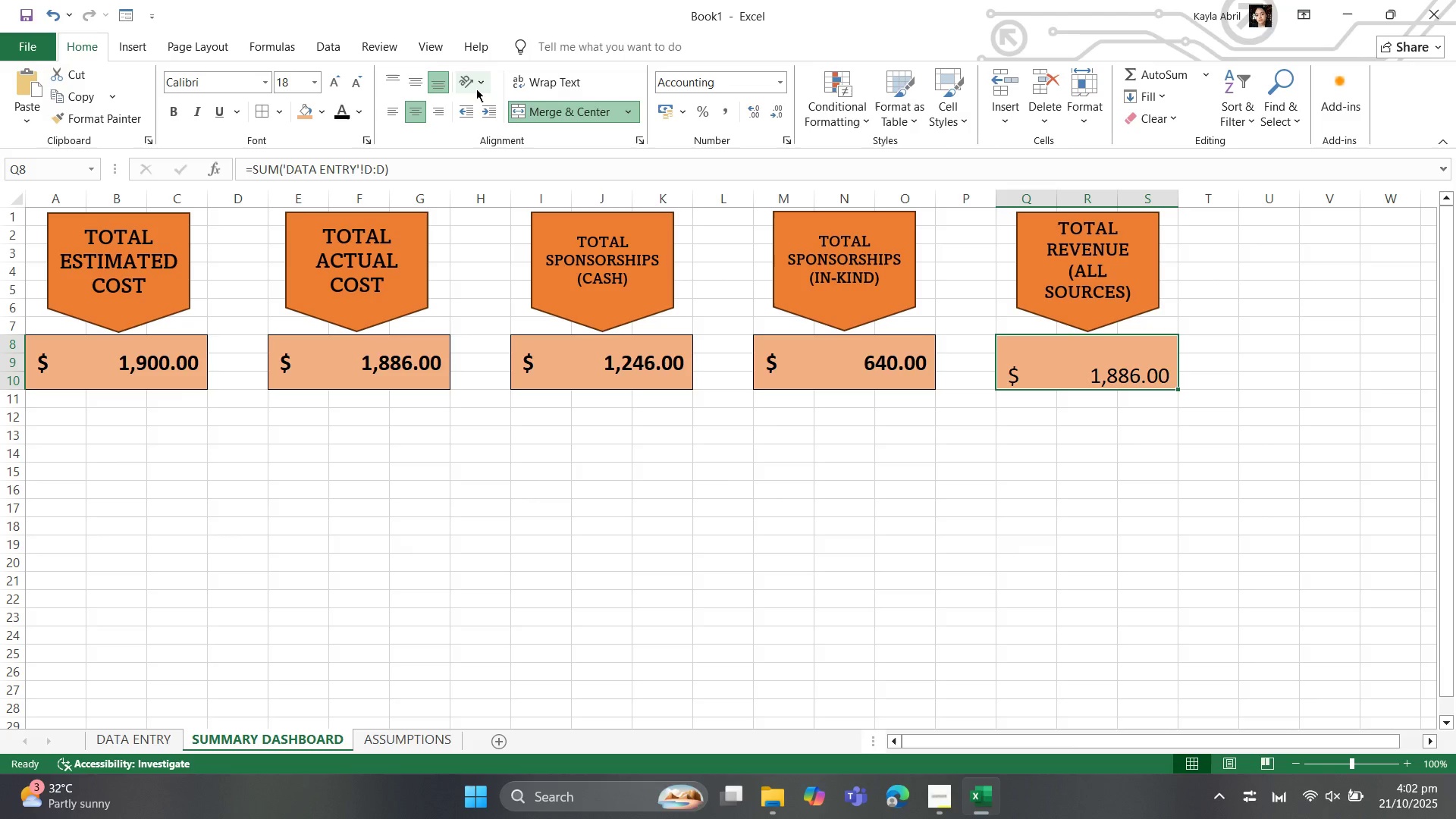 
left_click([422, 83])
 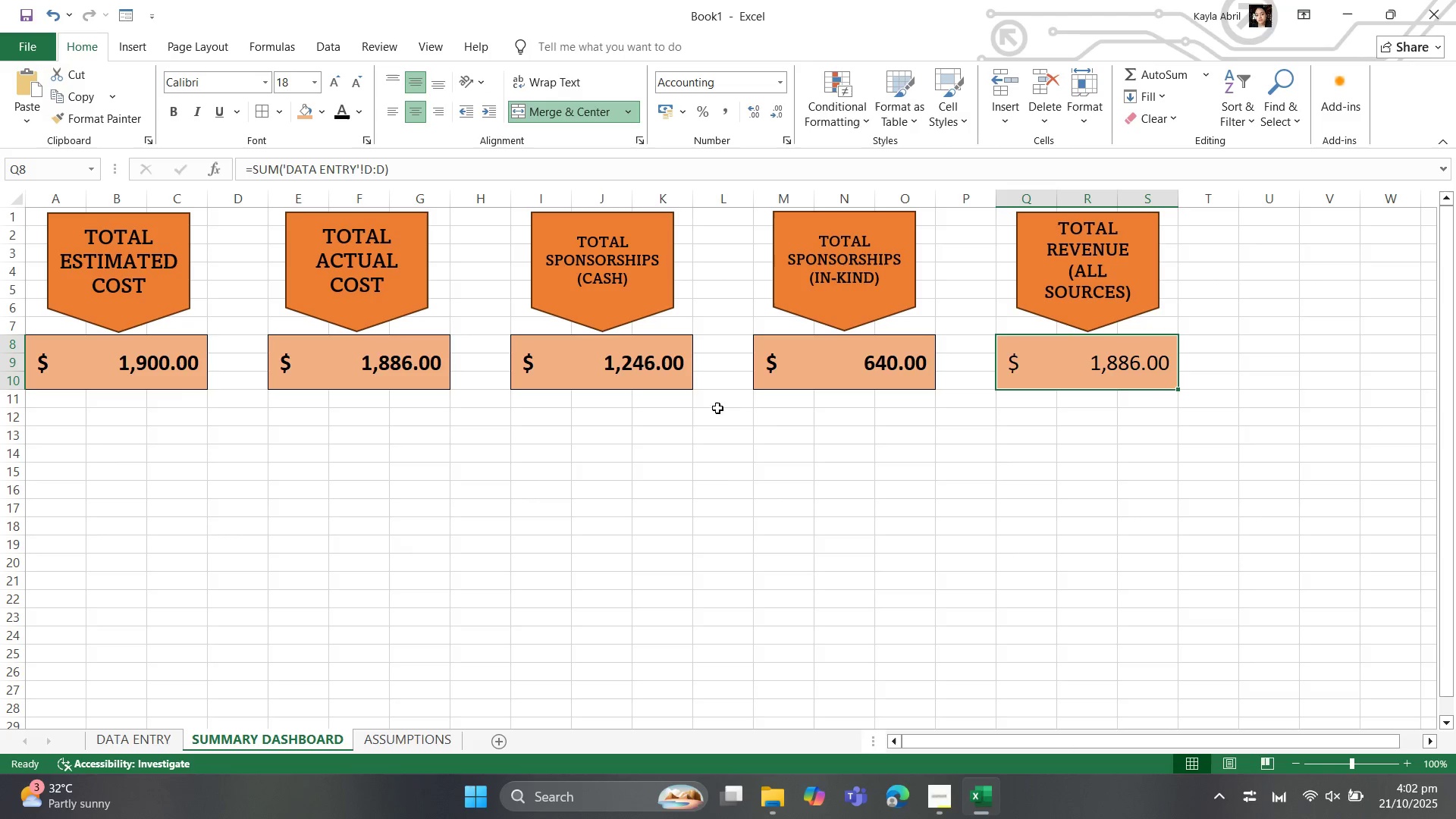 
key(Control+B)
 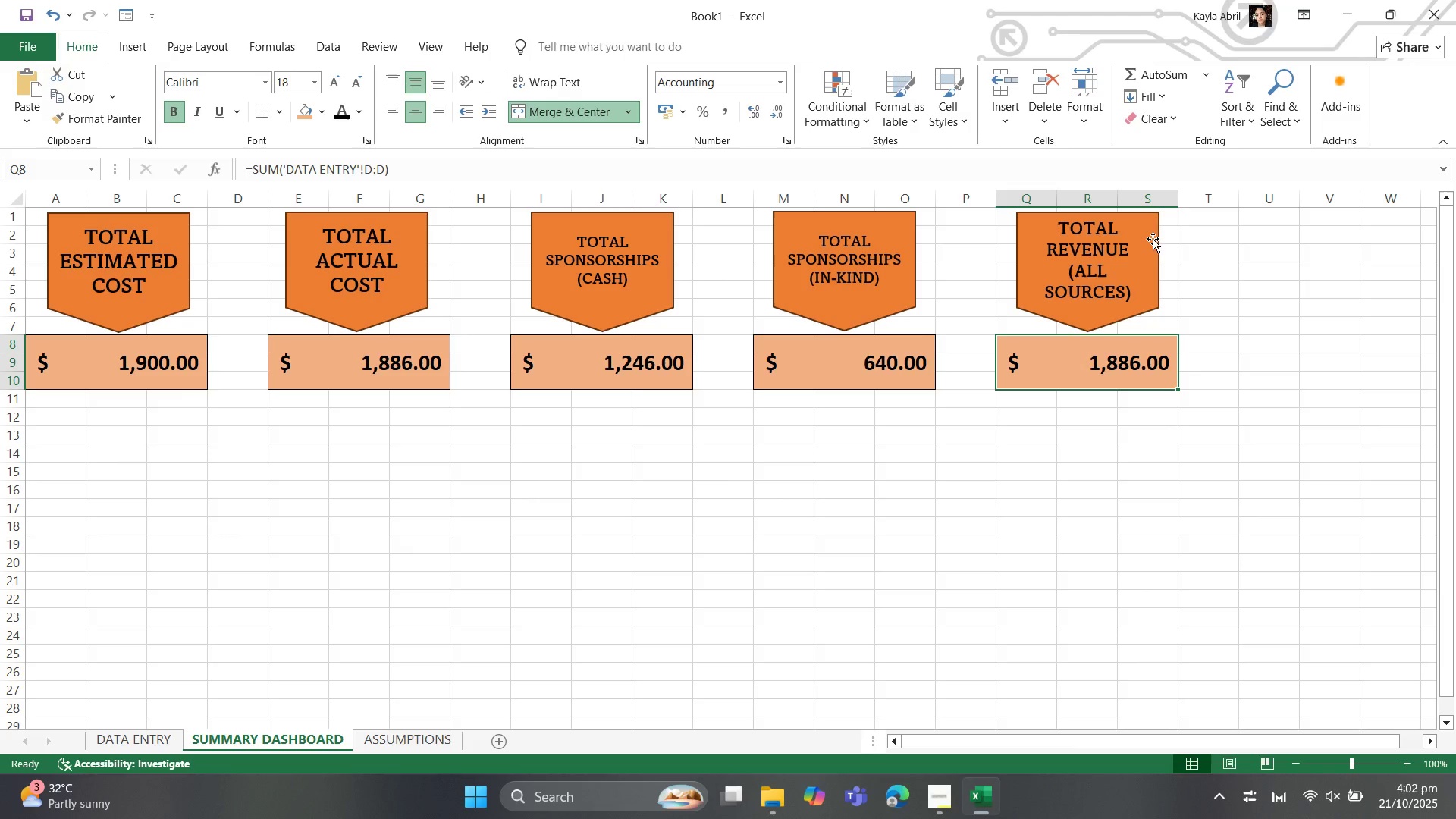 
left_click([1150, 237])
 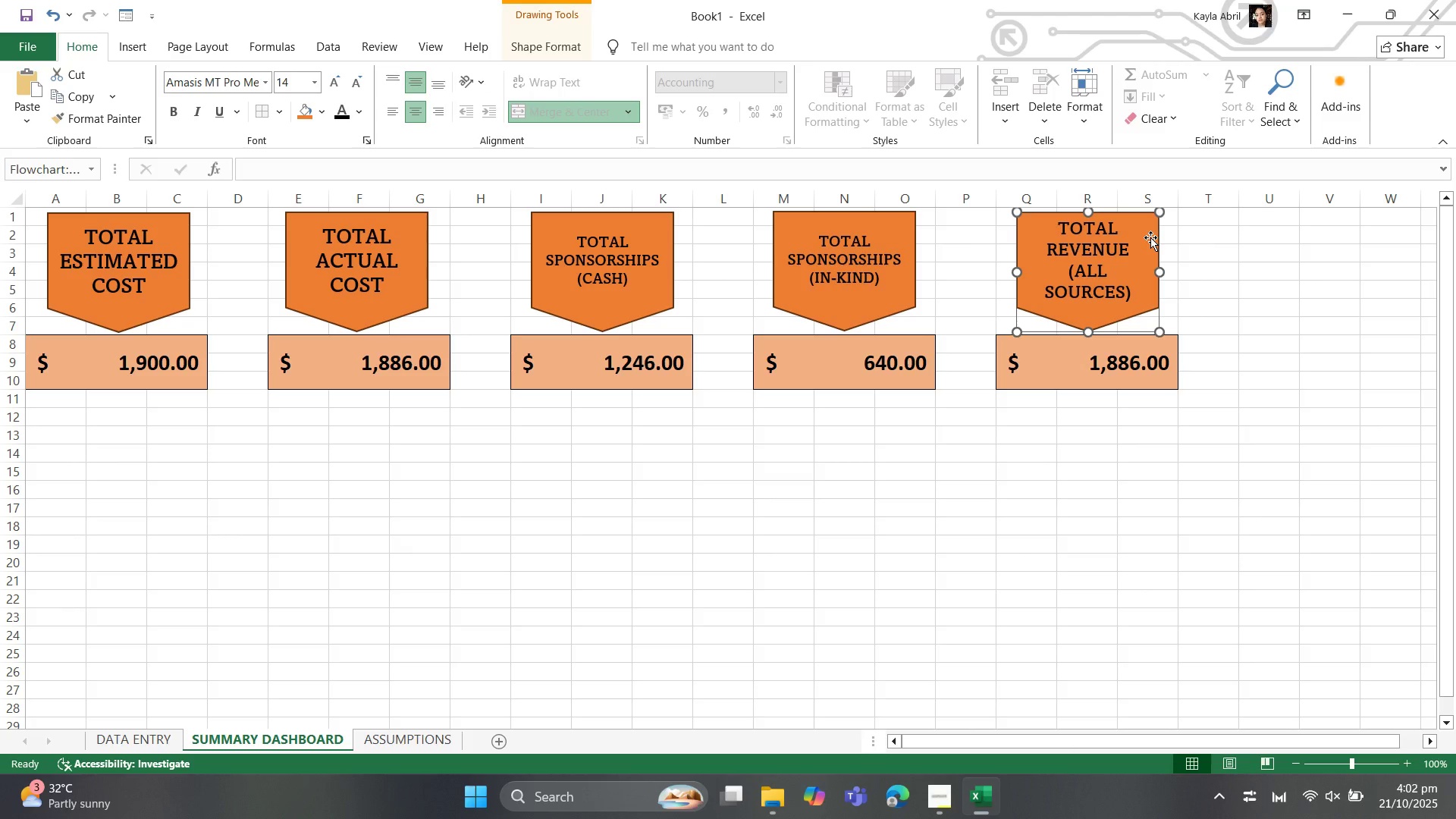 
key(Control+C)
 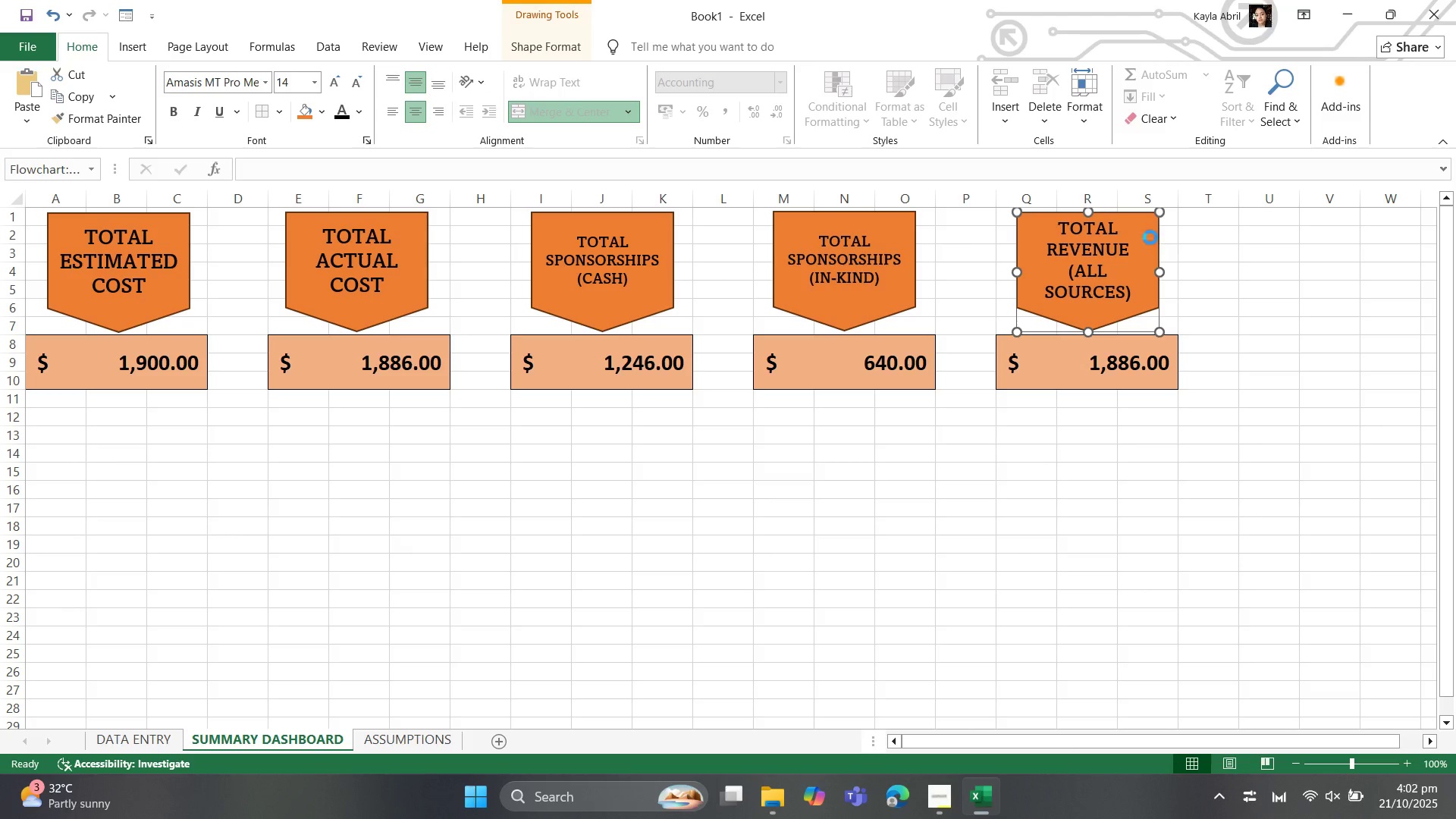 
key(Control+V)
 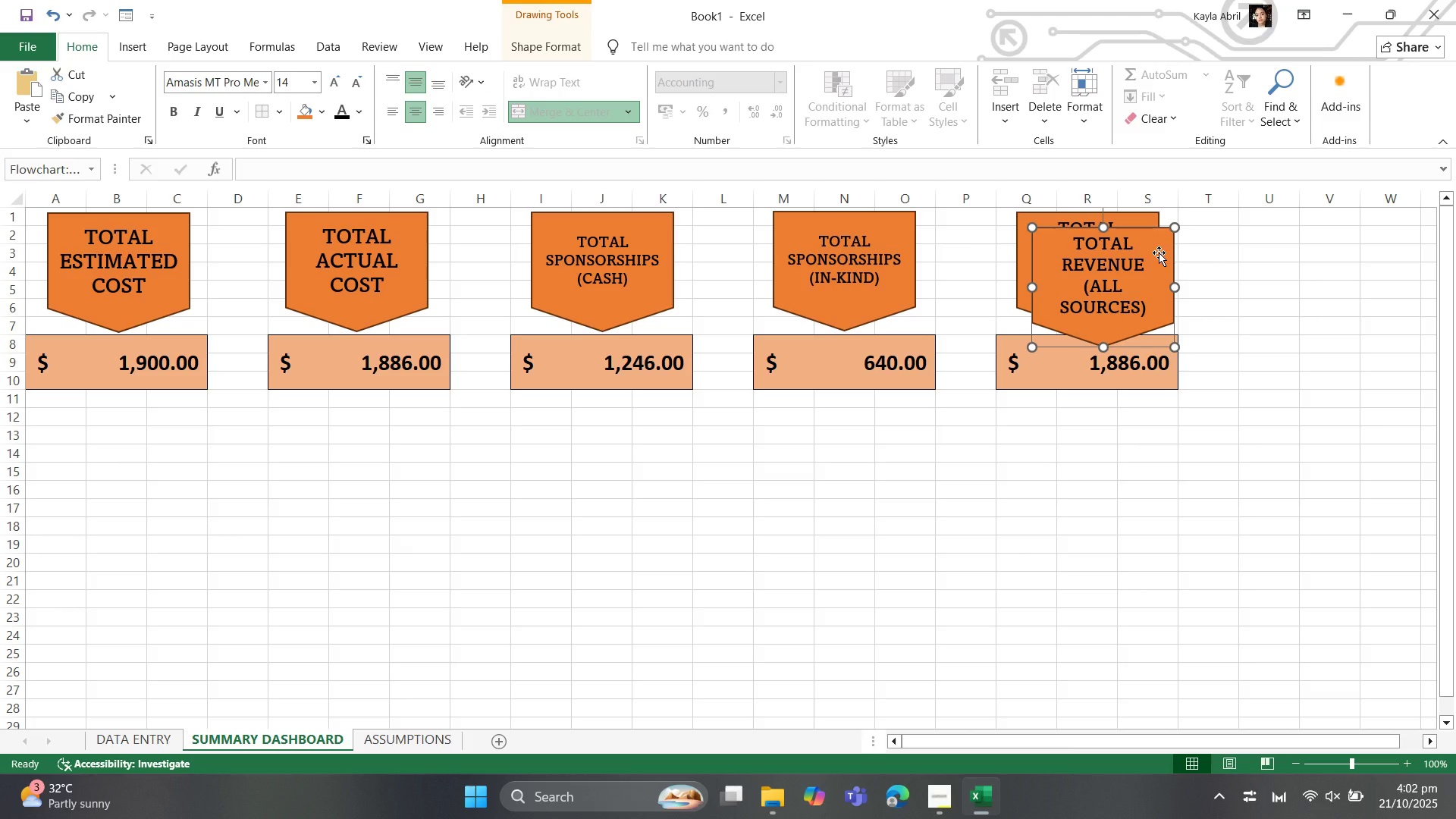 
left_click_drag(start_coordinate=[1159, 253], to_coordinate=[1389, 240])
 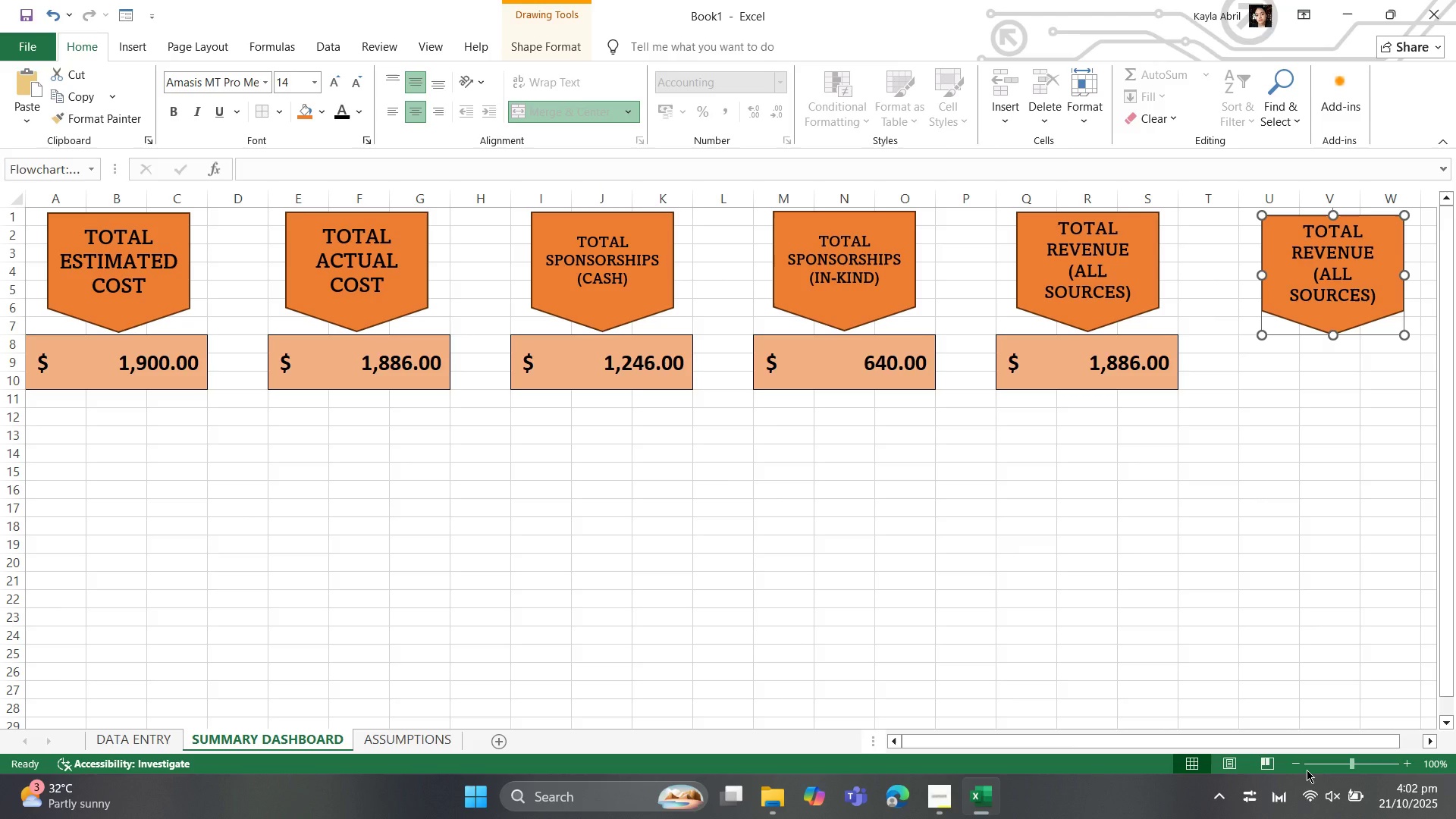 
key(ArrowLeft)
 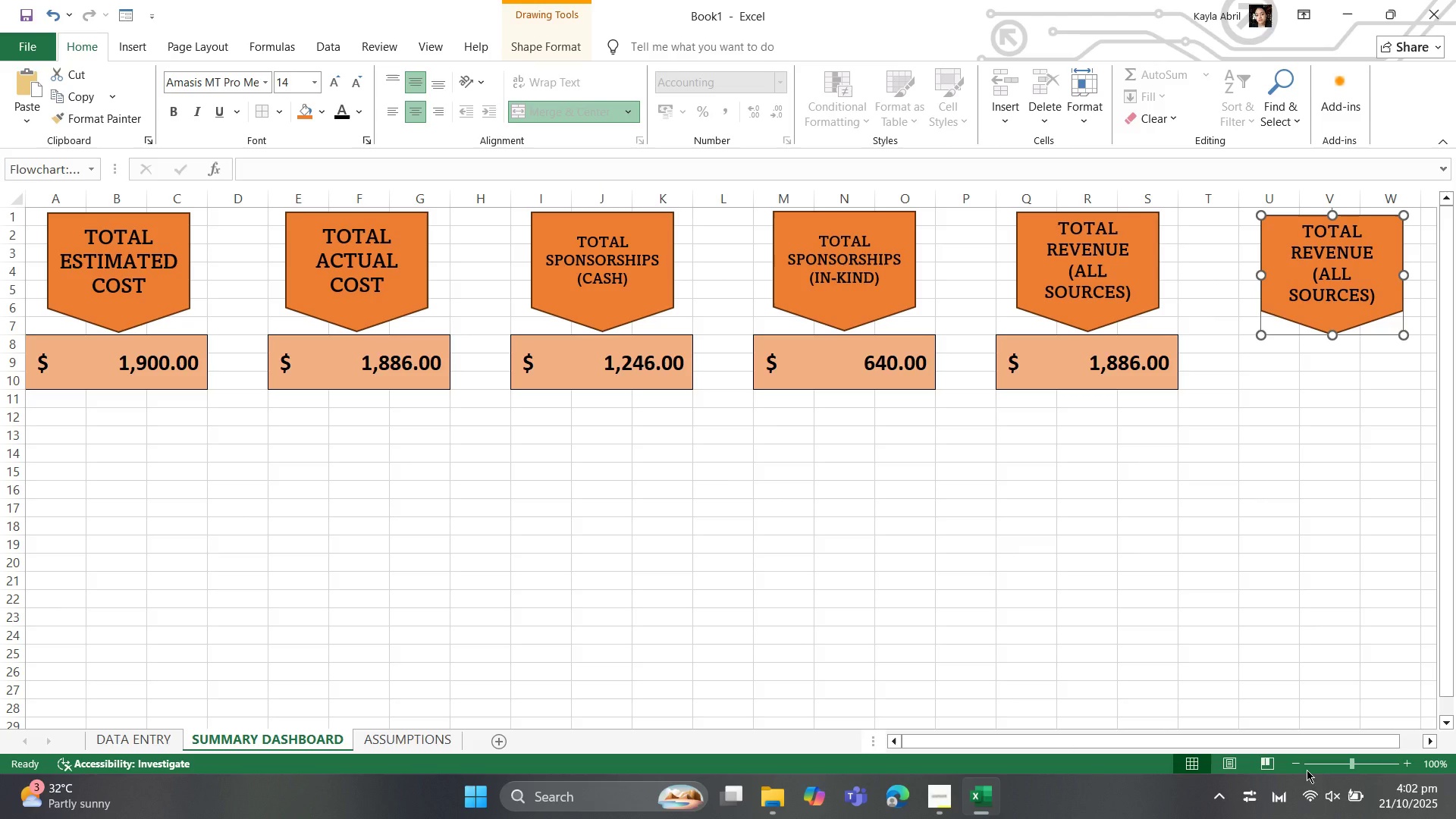 
key(ArrowLeft)
 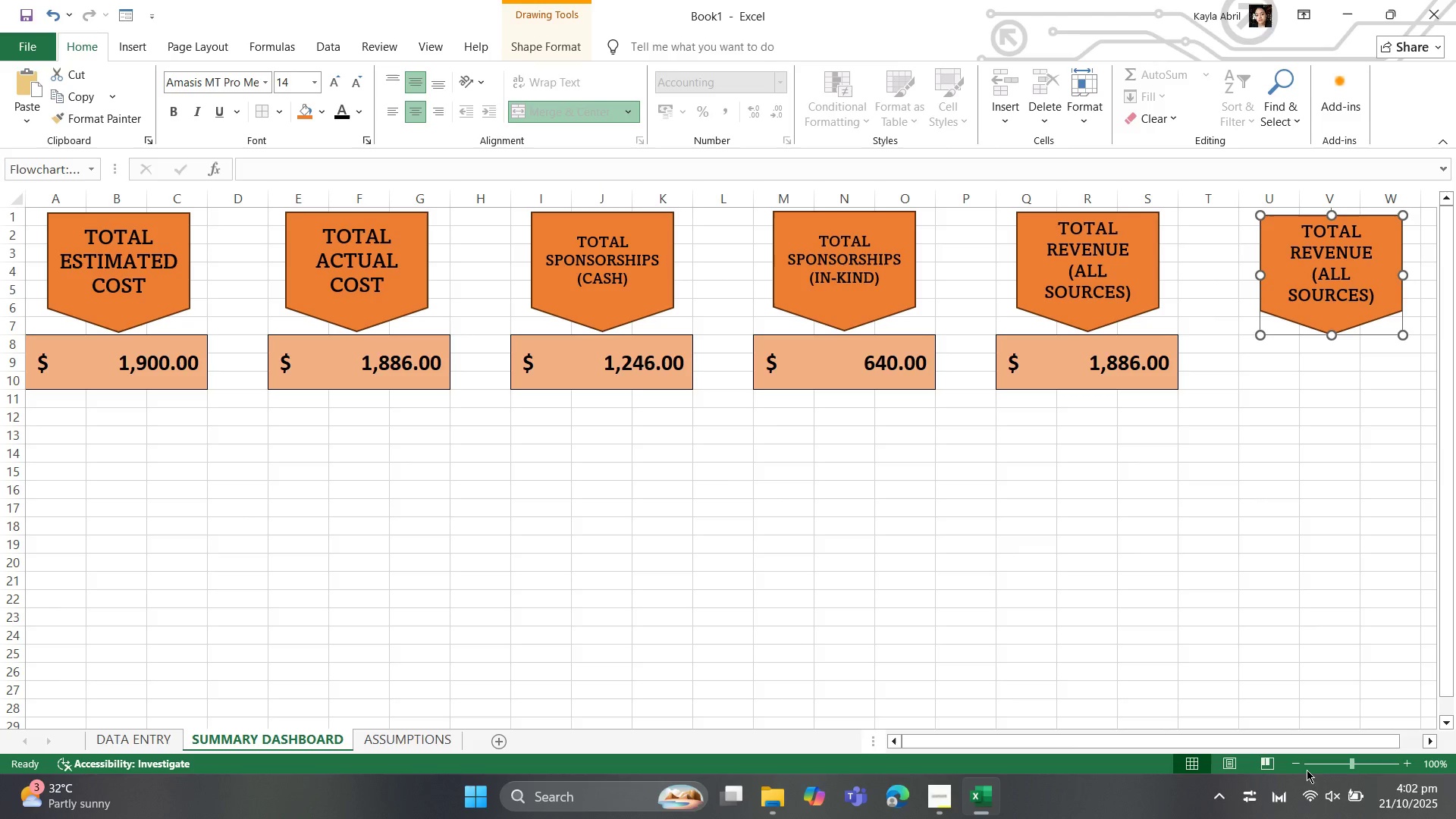 
key(ArrowUp)
 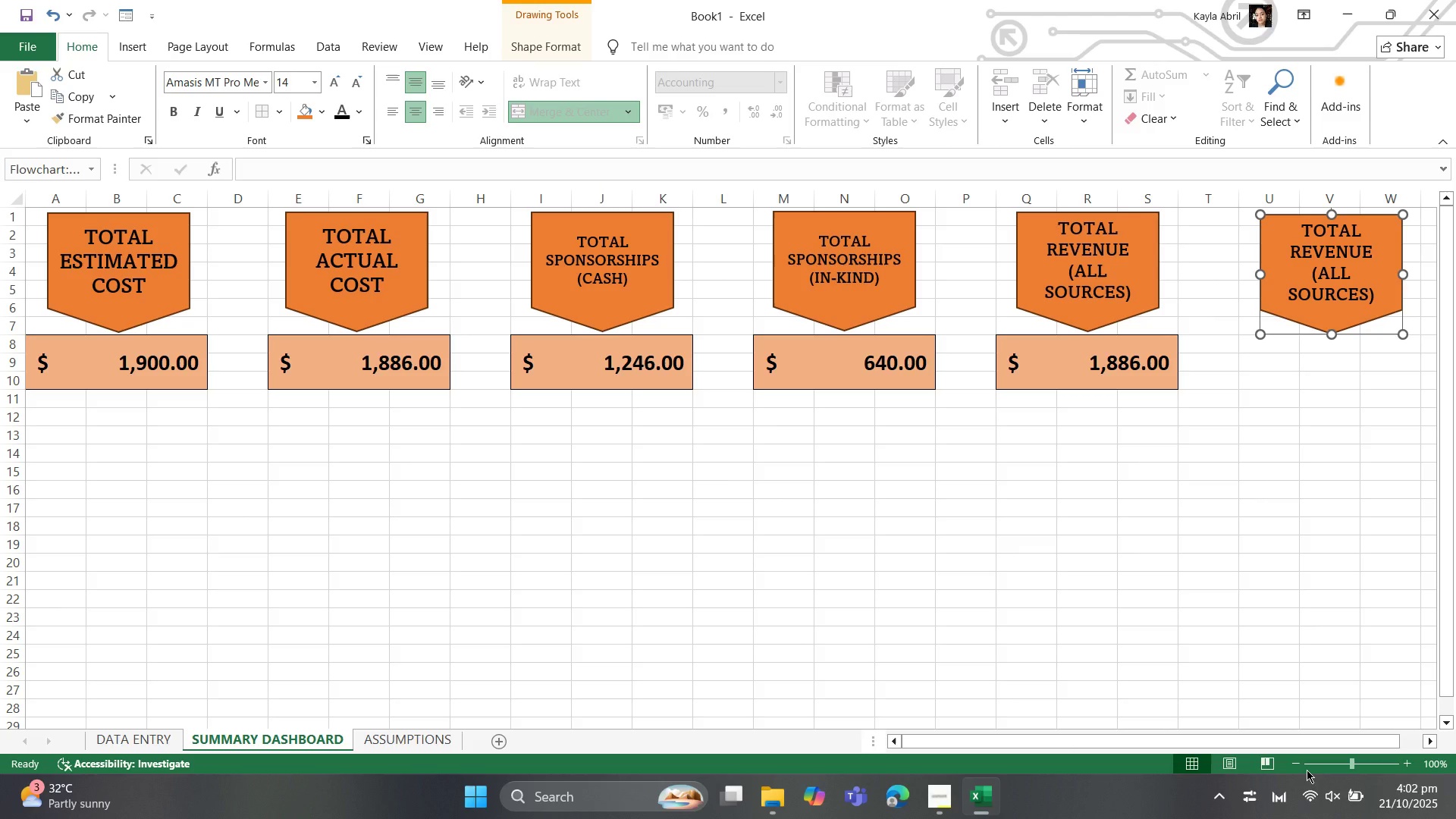 
key(ArrowUp)
 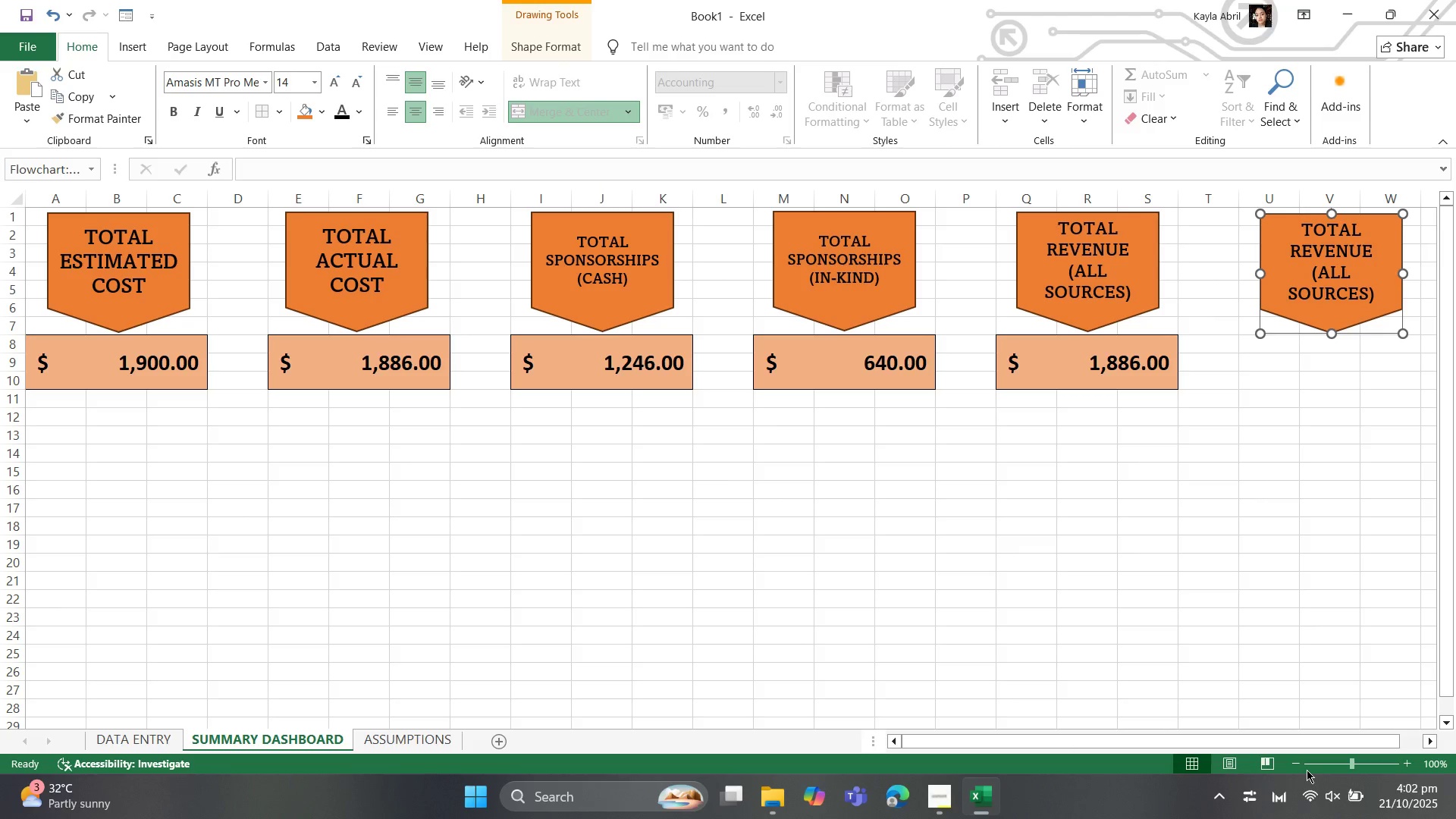 
key(ArrowUp)
 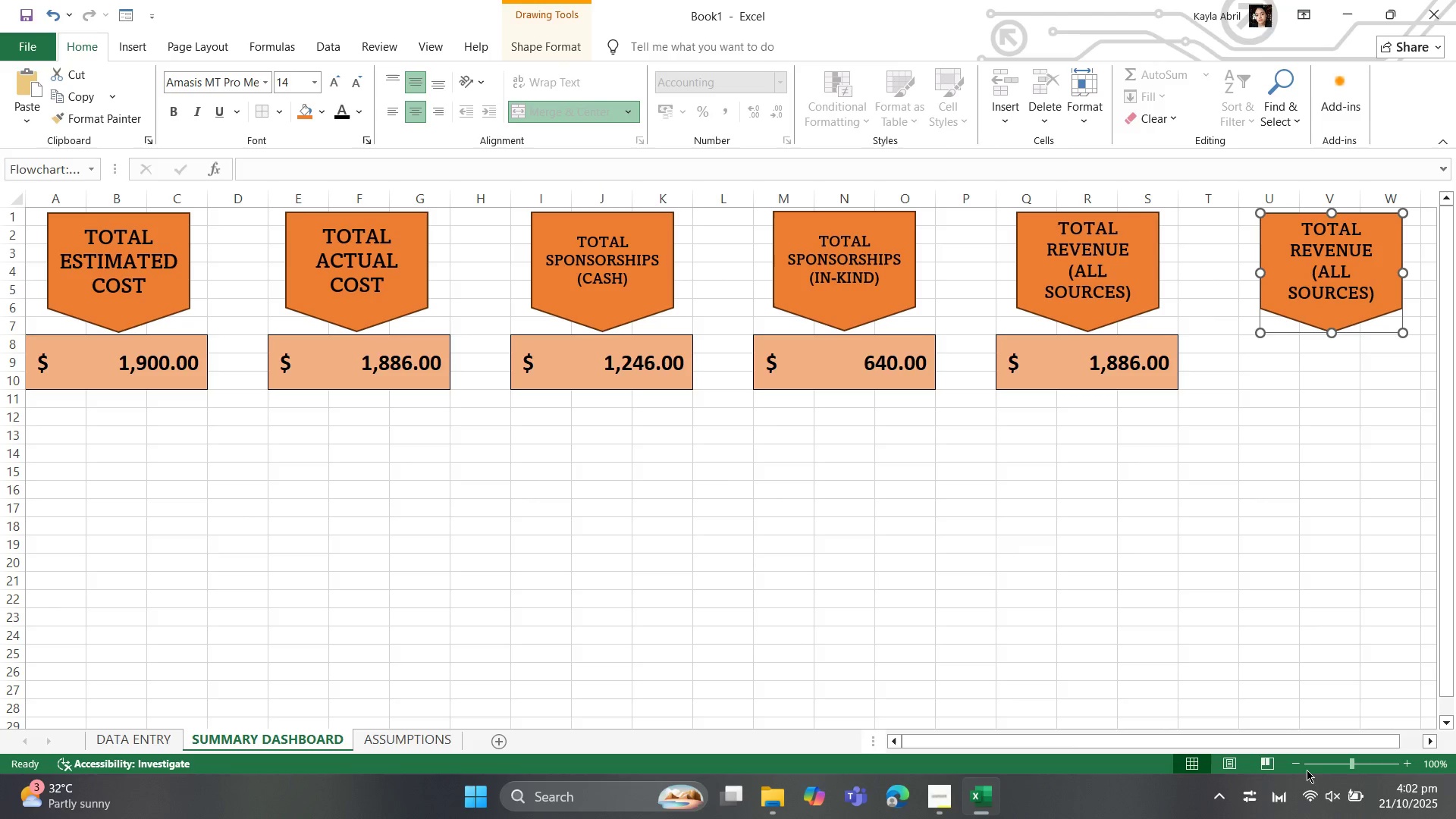 
key(ArrowUp)
 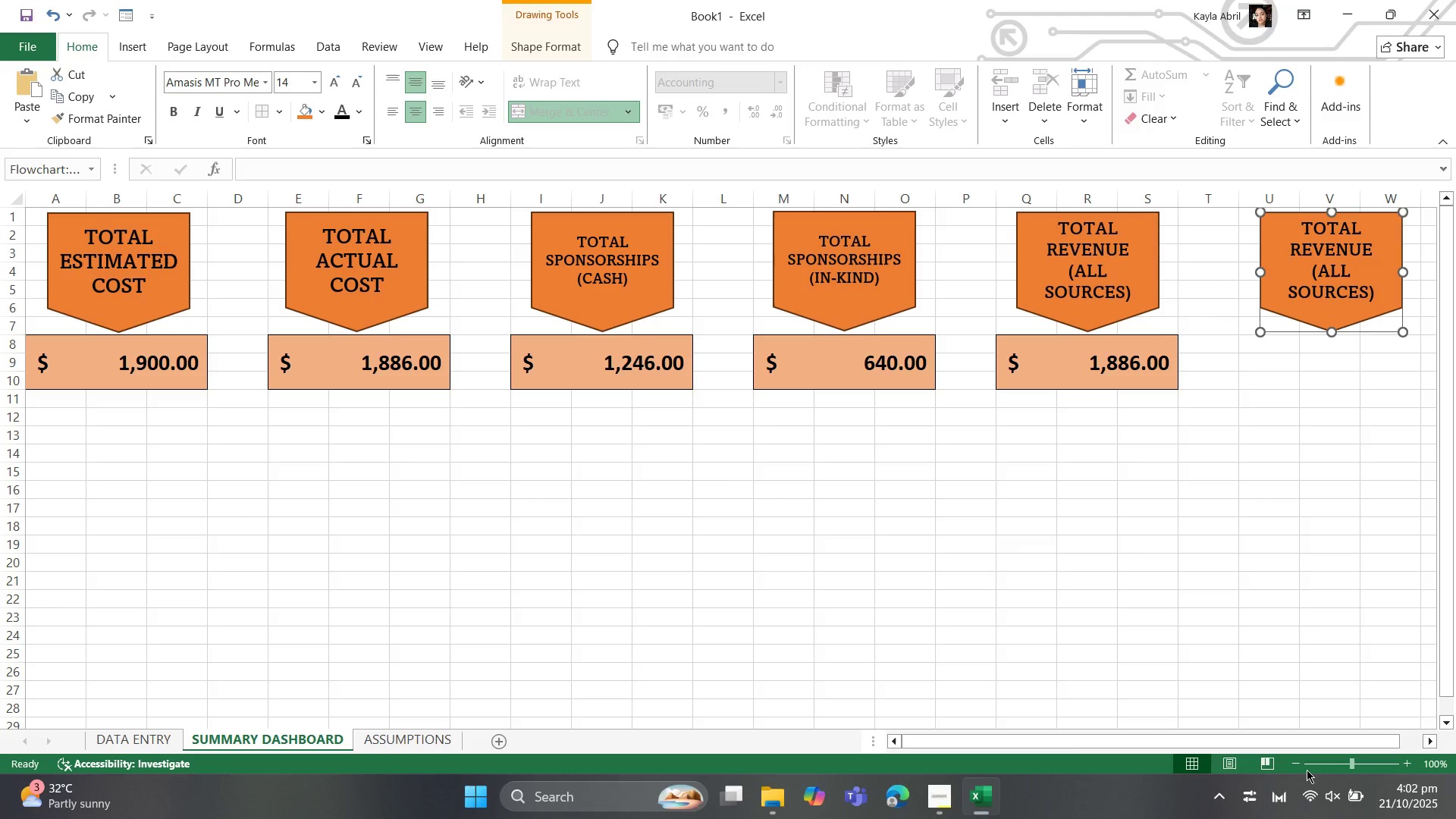 
key(ArrowUp)
 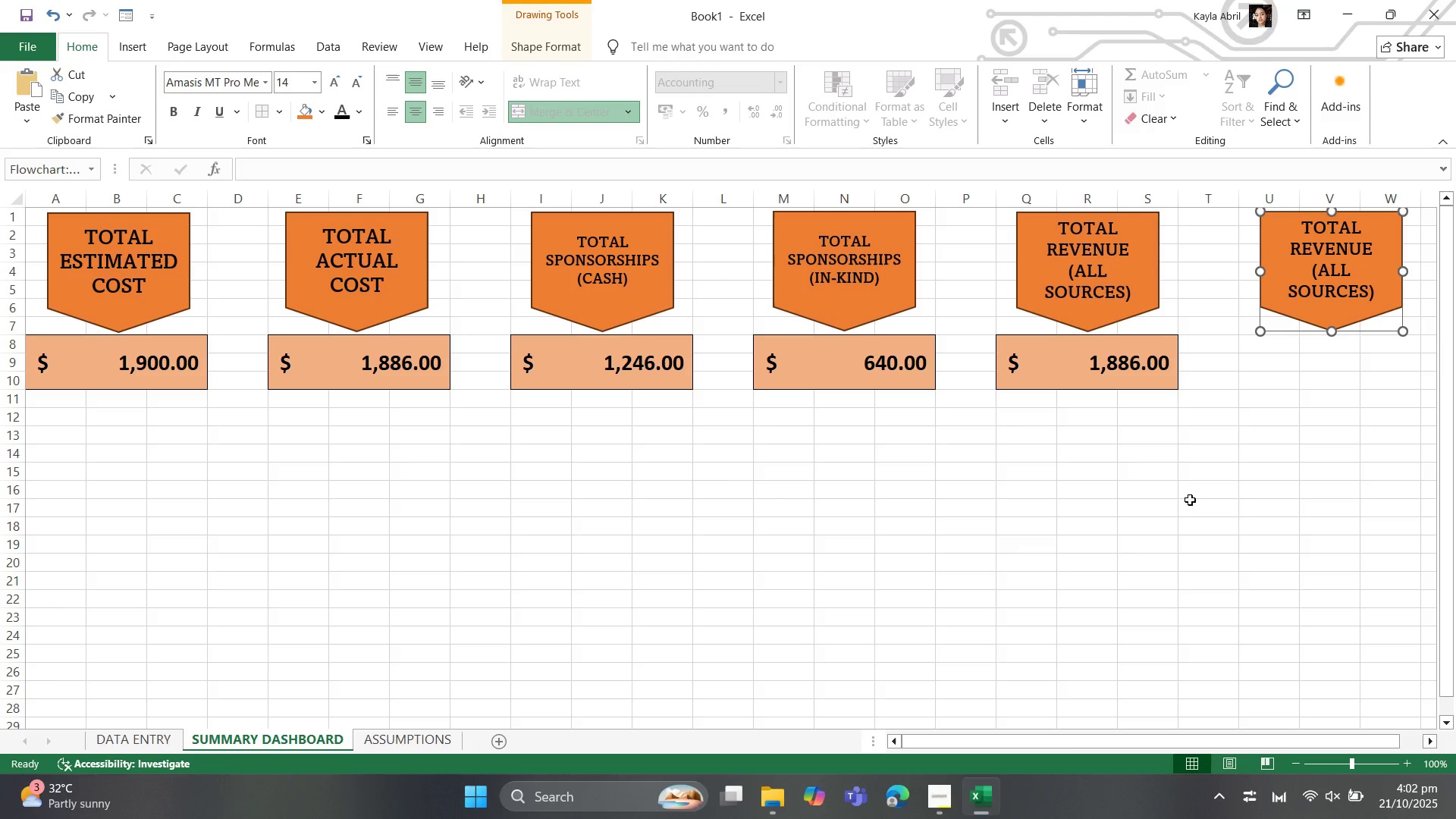 
wait(5.23)
 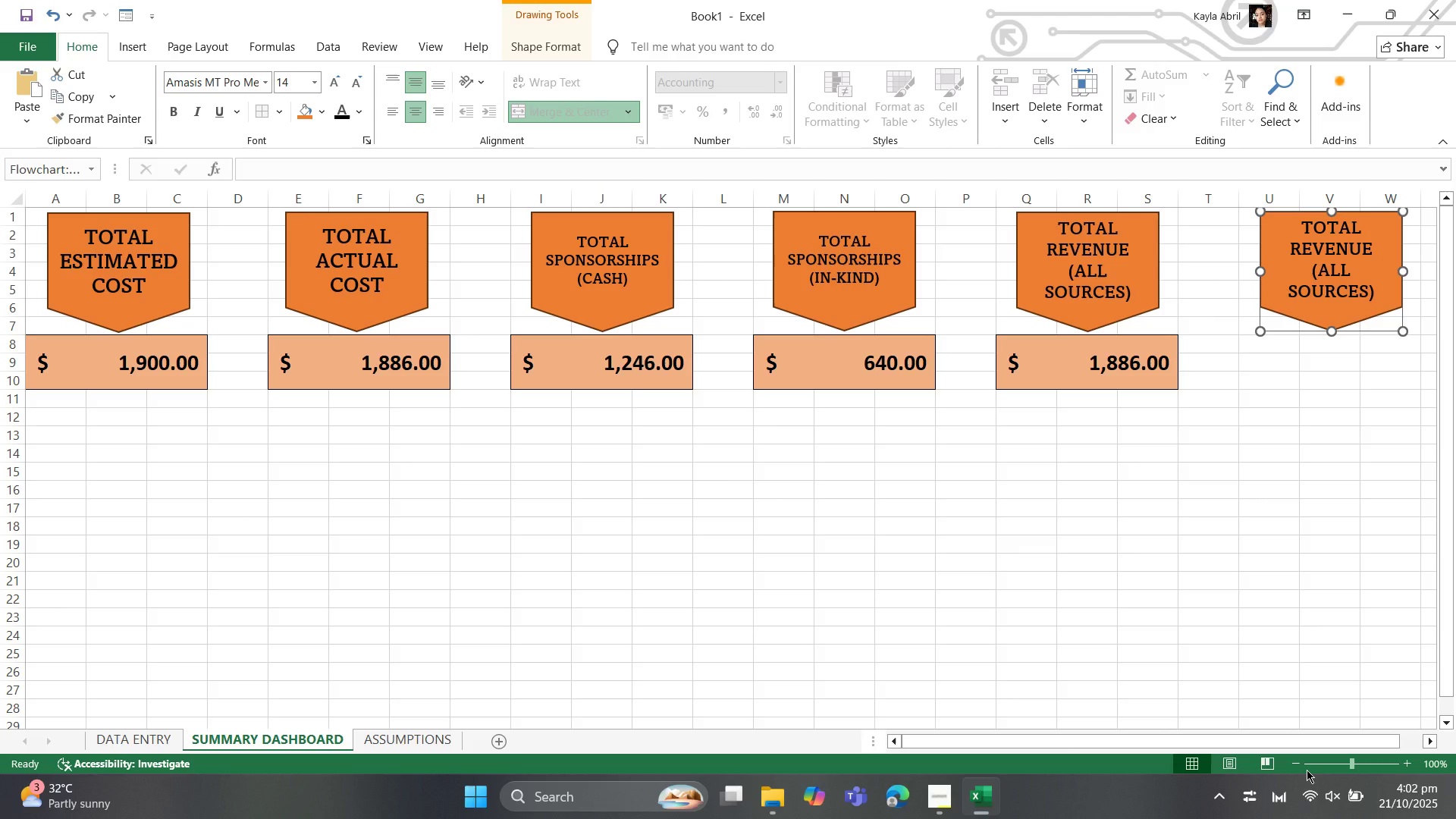 
left_click([1250, 356])
 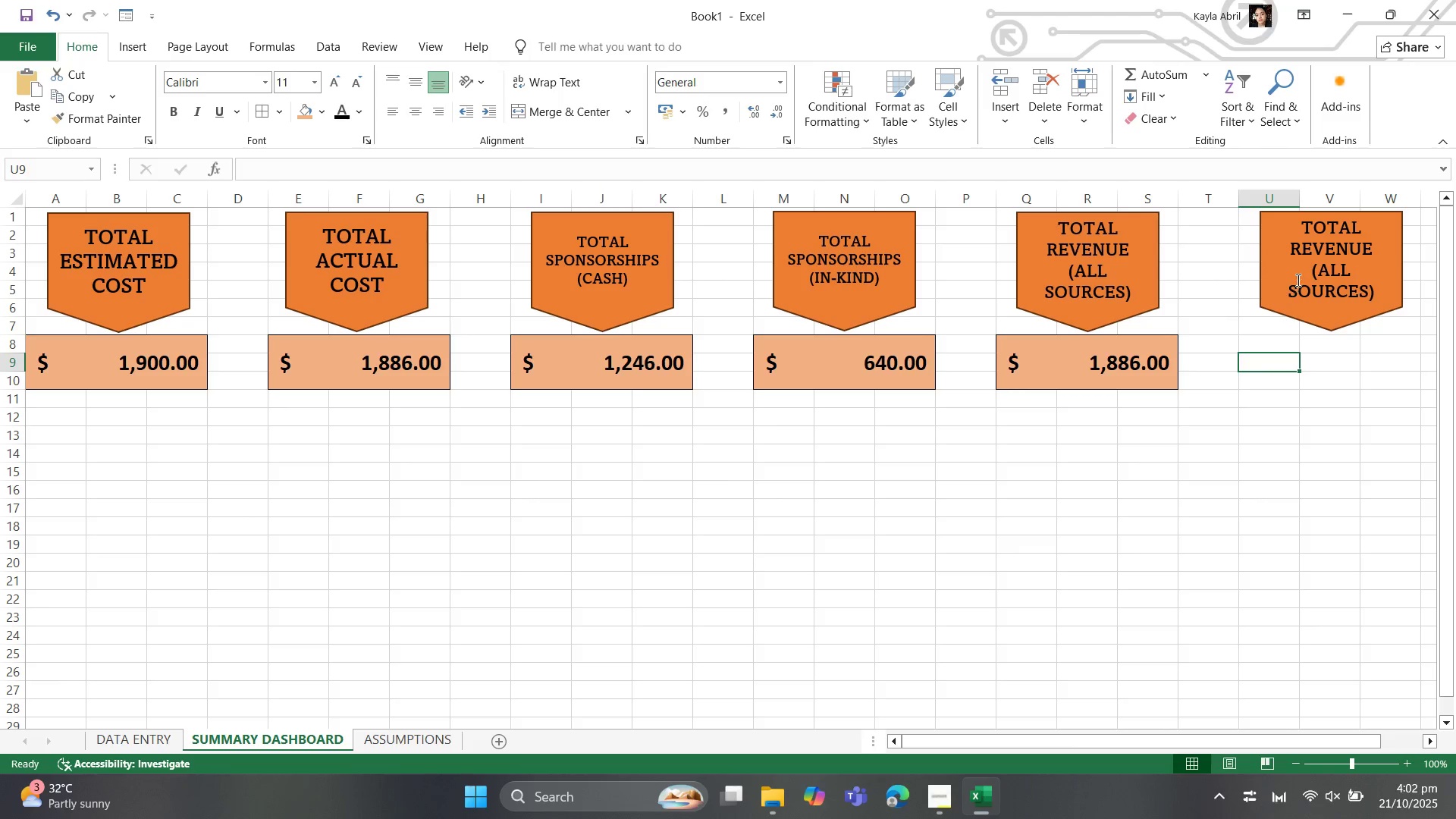 
left_click([1291, 312])
 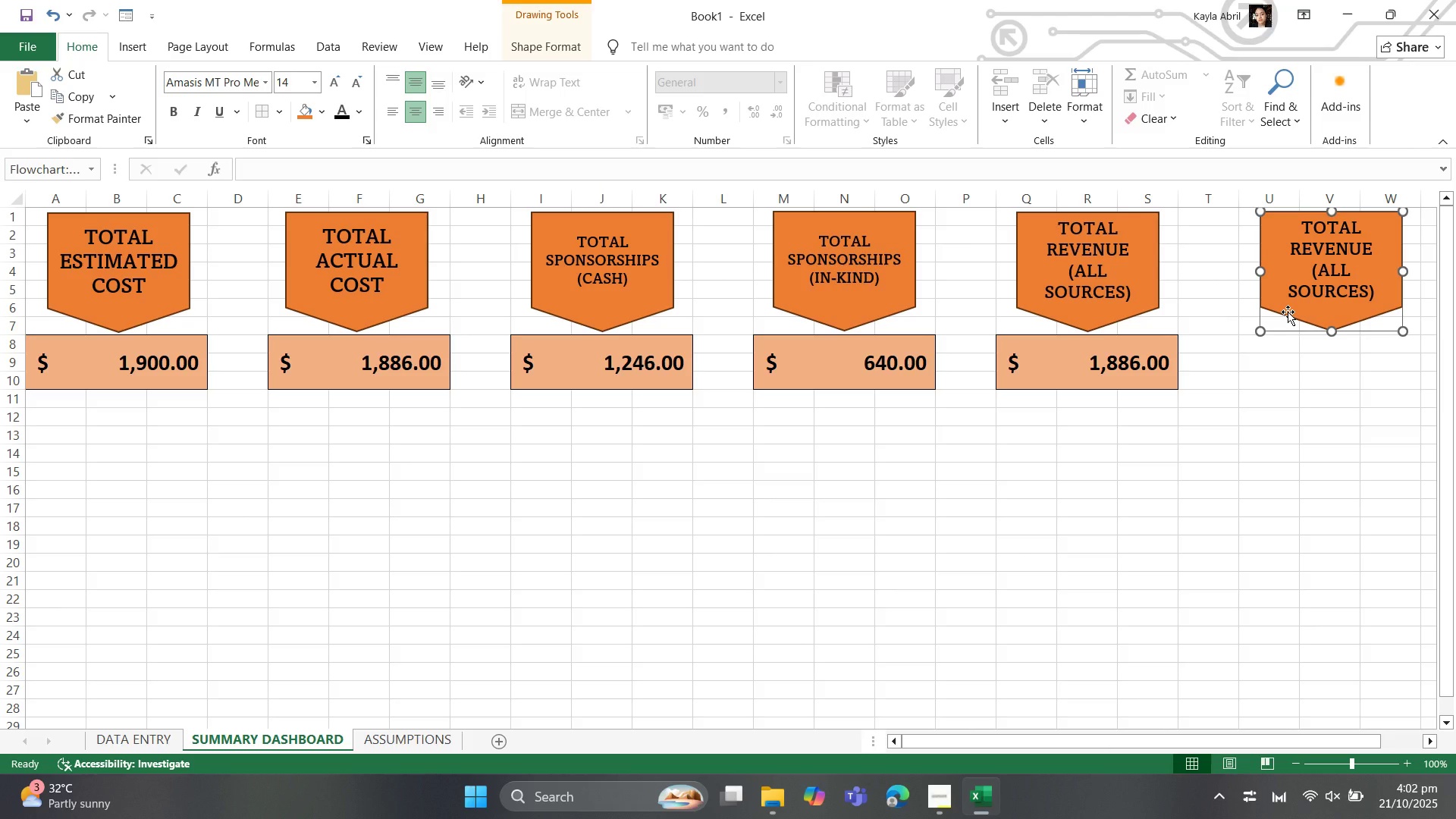 
key(ArrowDown)
 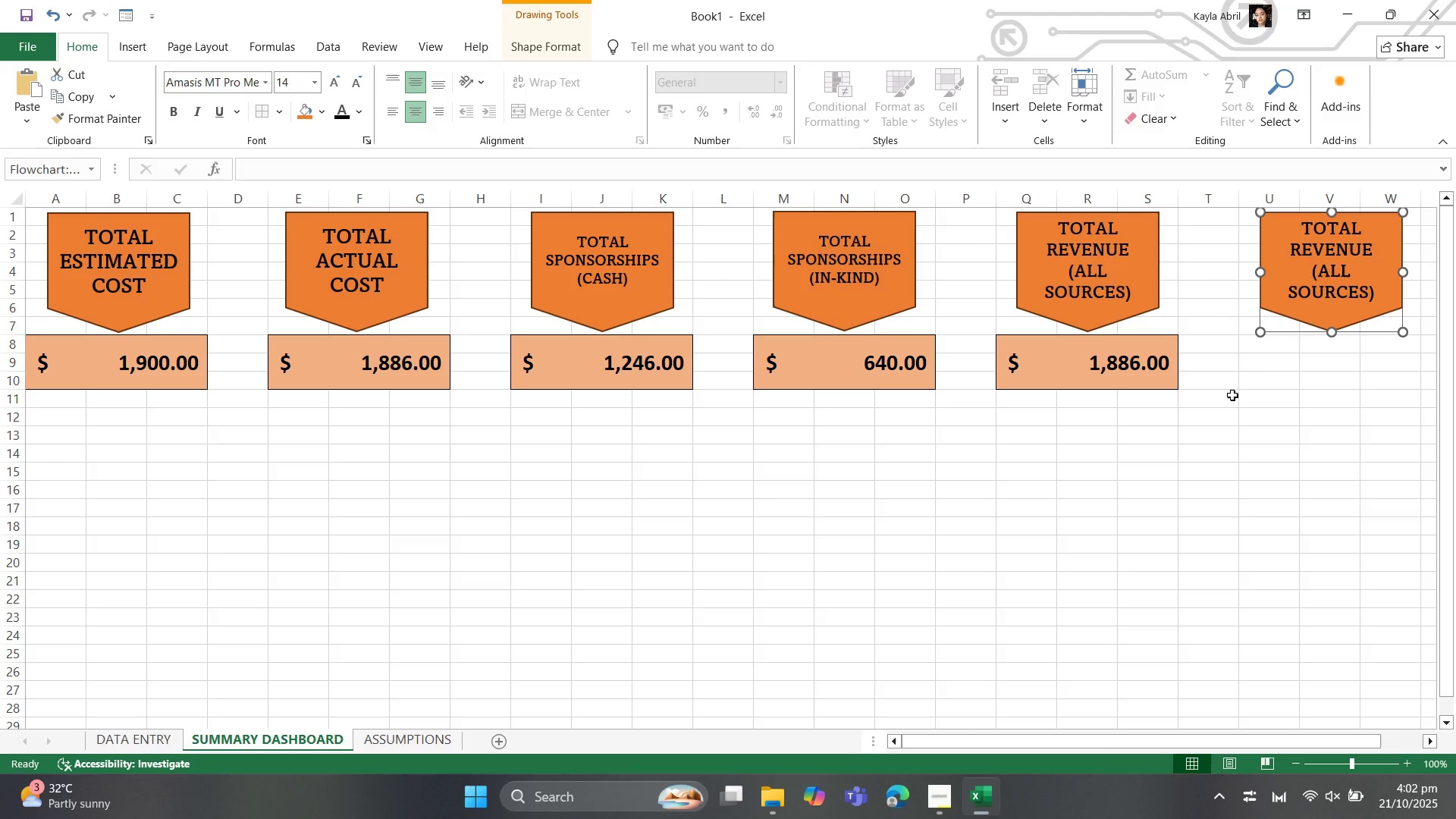 
left_click([1232, 395])
 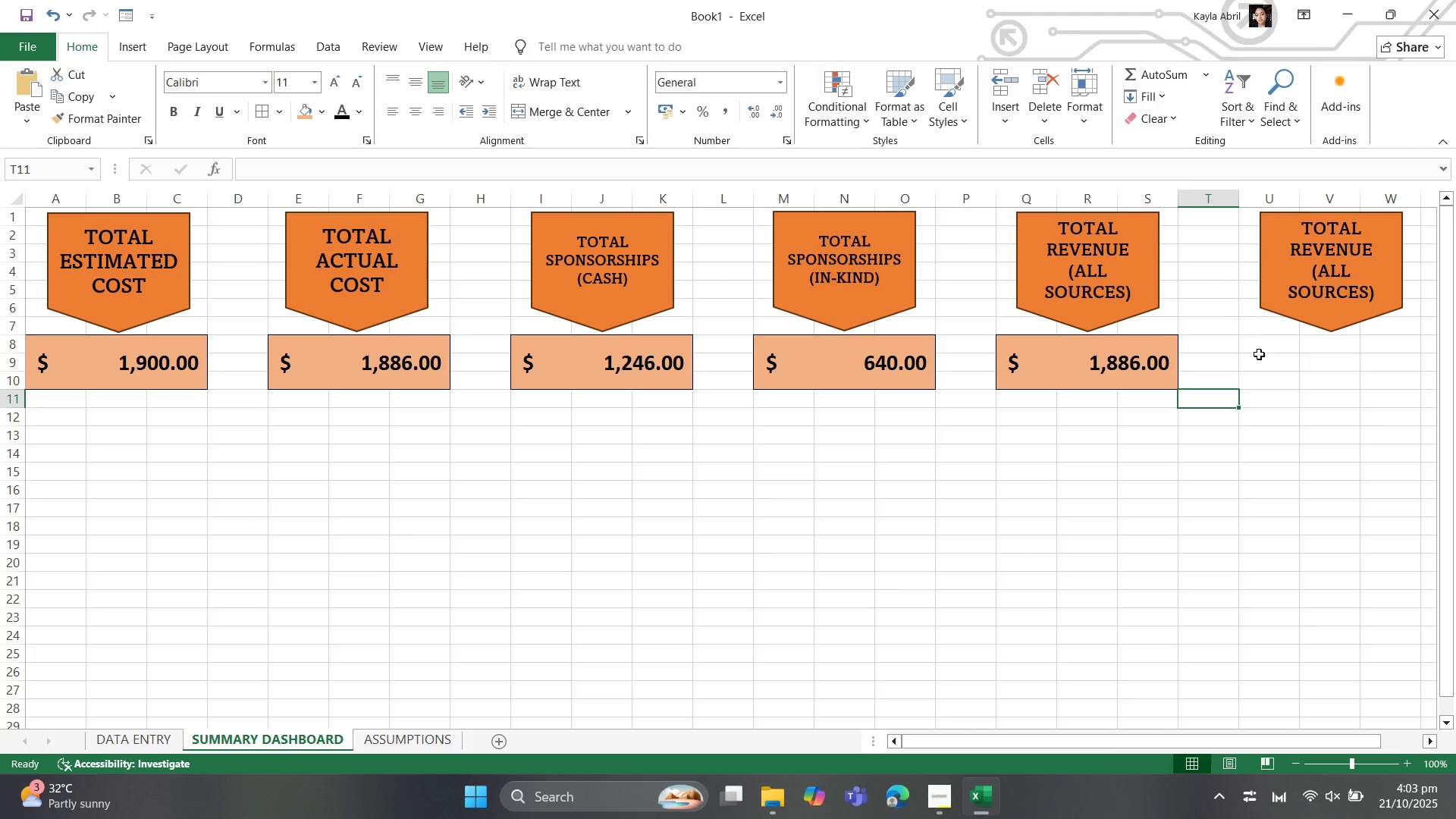 
left_click([1260, 350])
 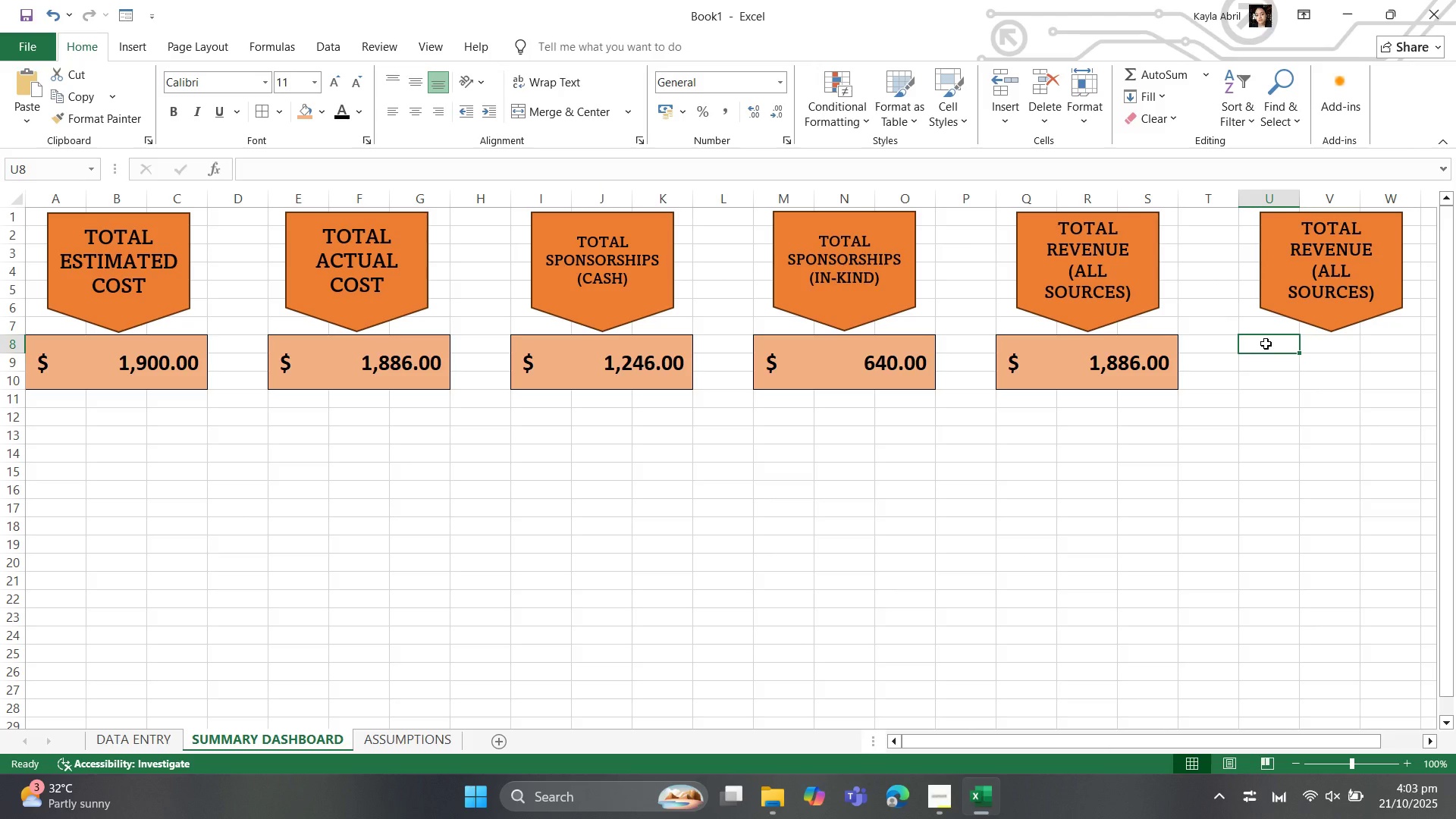 
left_click_drag(start_coordinate=[1266, 344], to_coordinate=[1388, 375])
 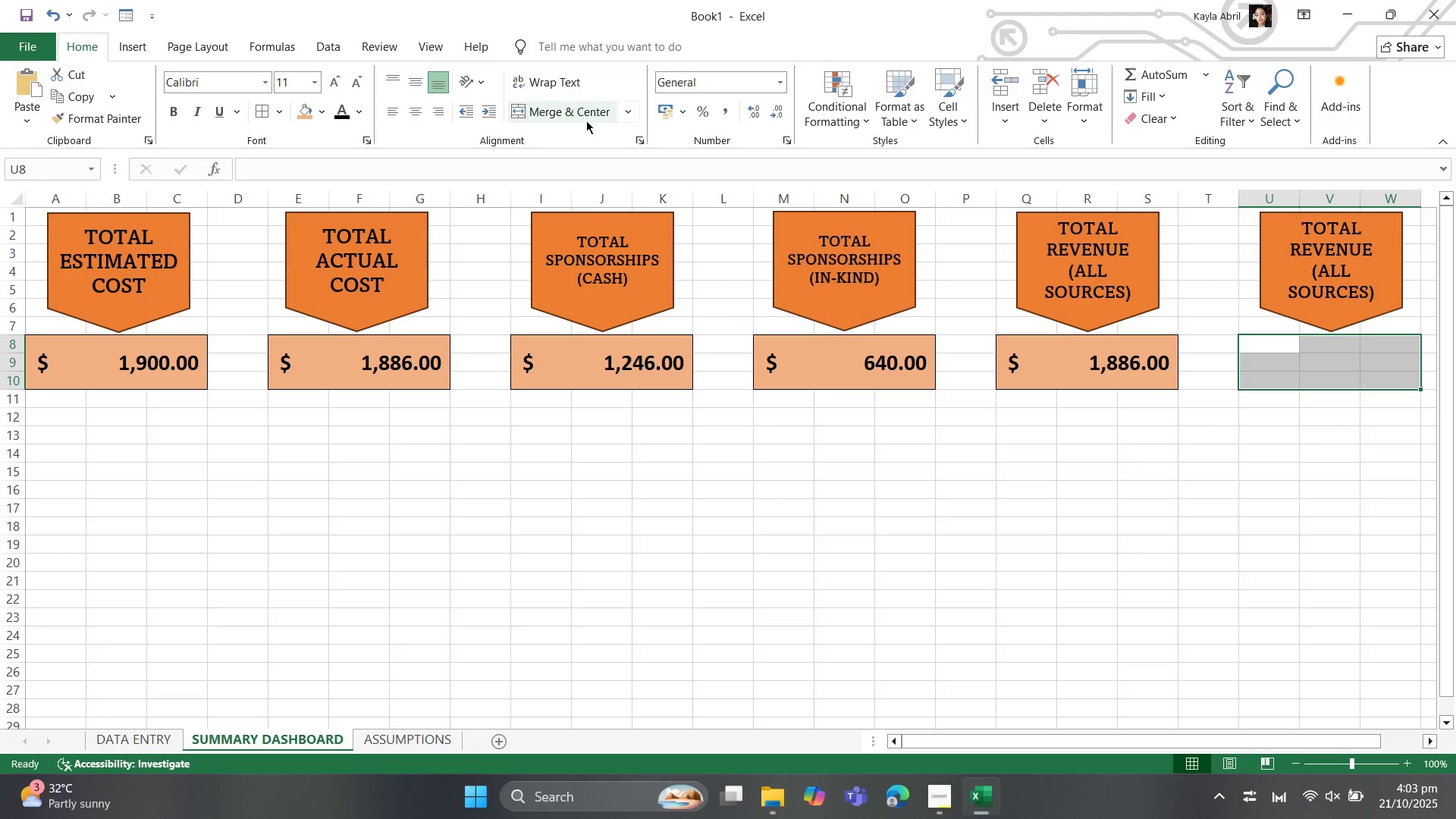 
left_click([567, 119])
 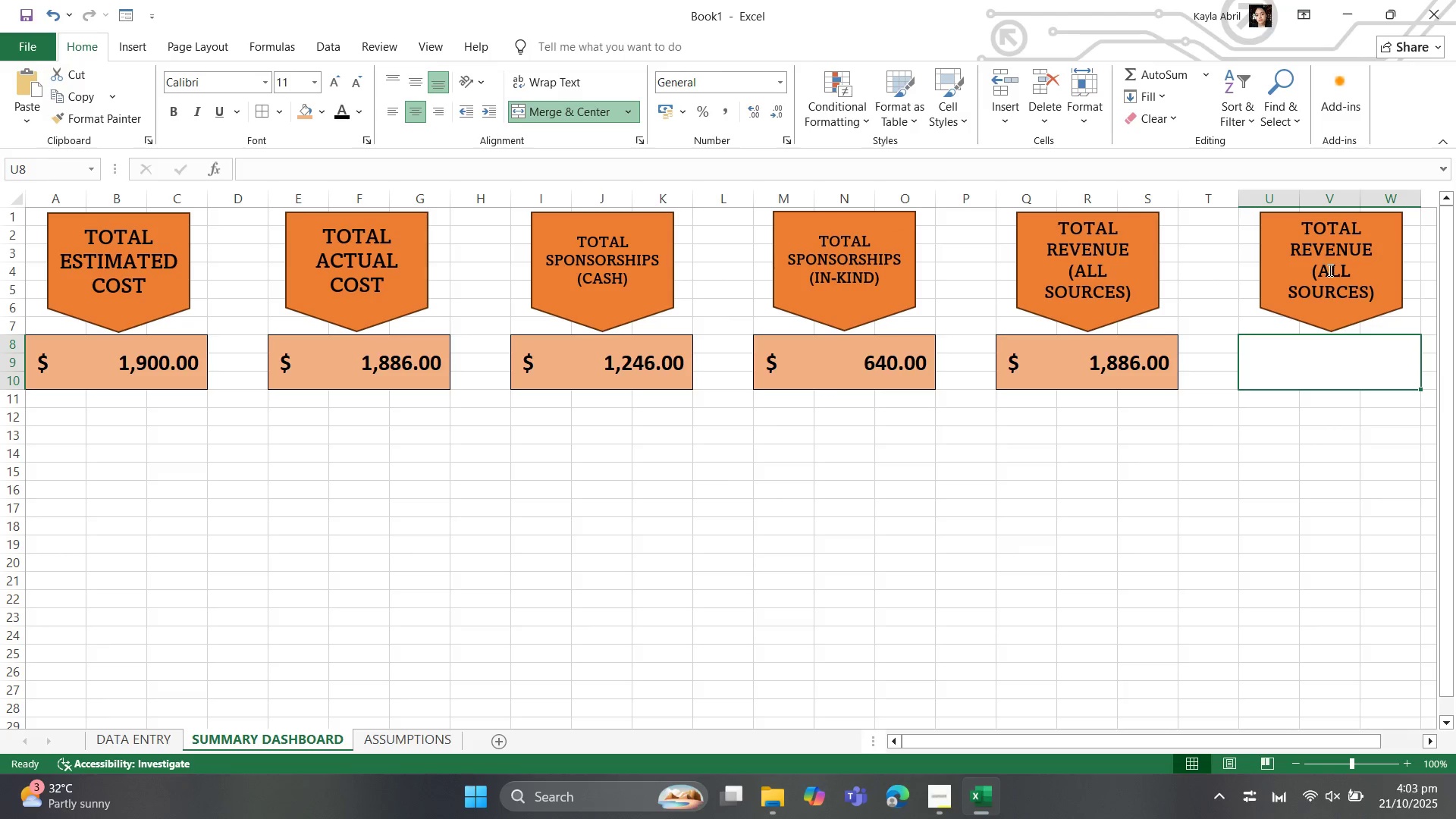 
left_click([1326, 274])
 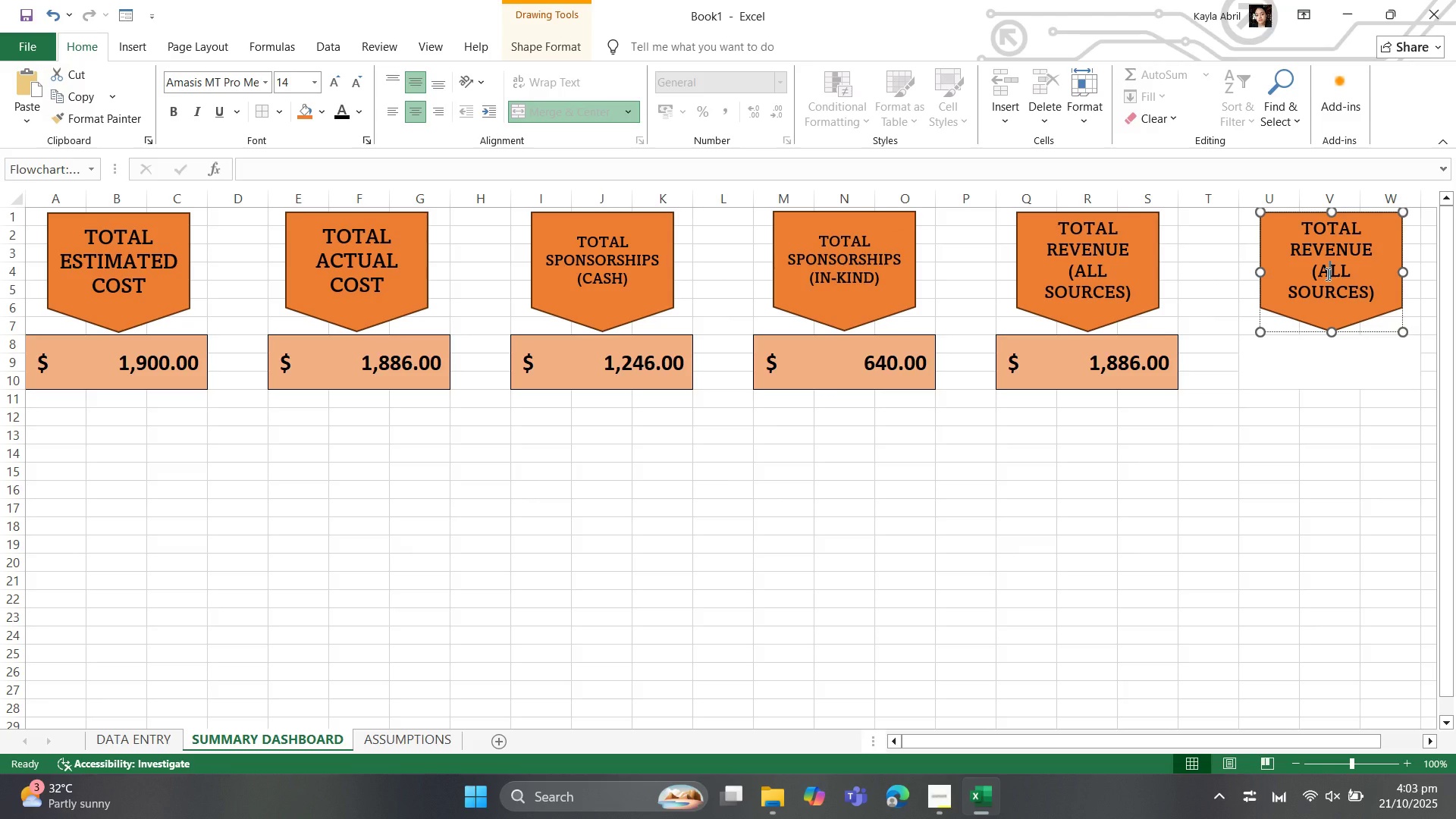 
key(Control+A)
 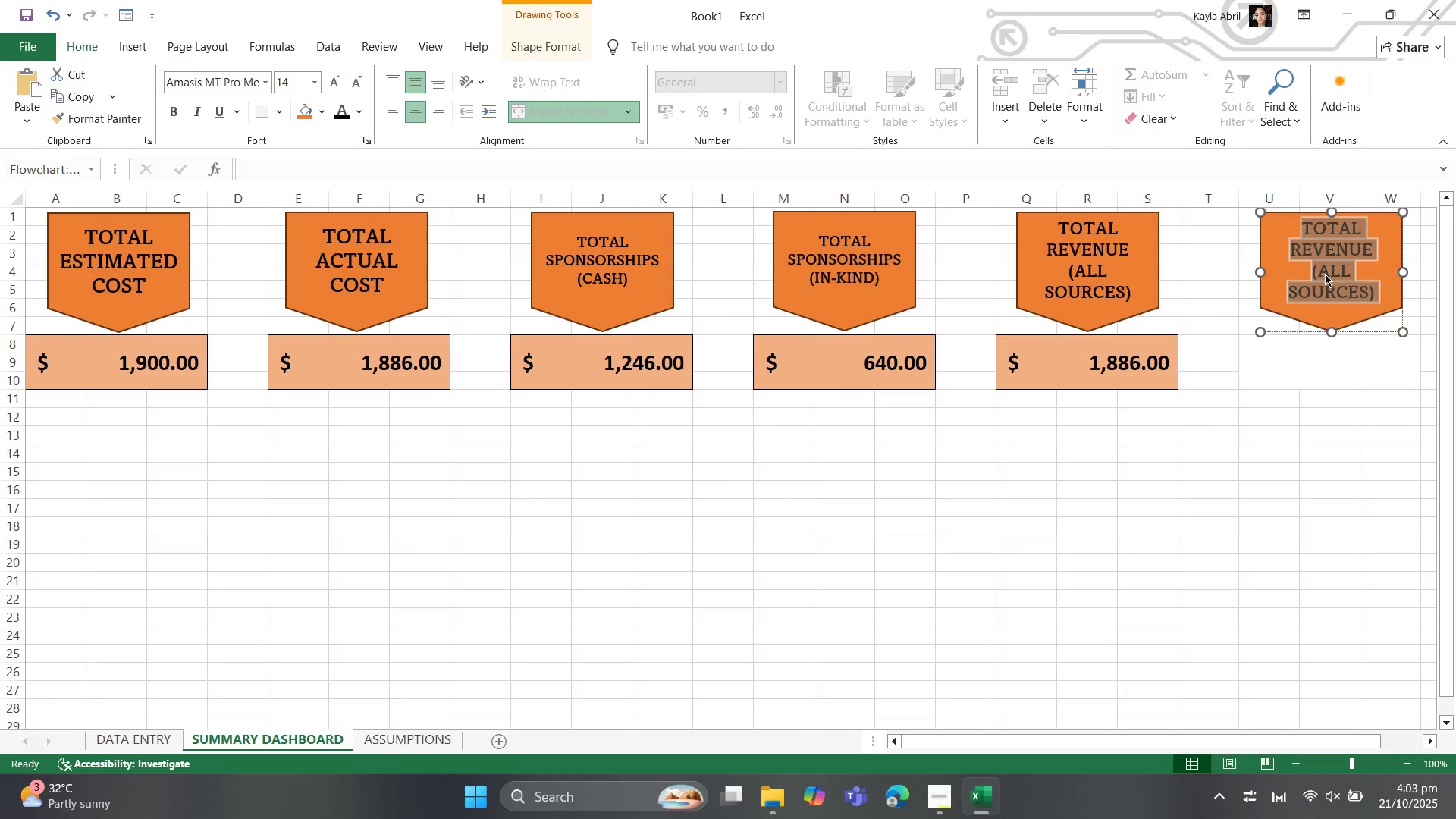 
type(NET PROFIT/LOSS)
 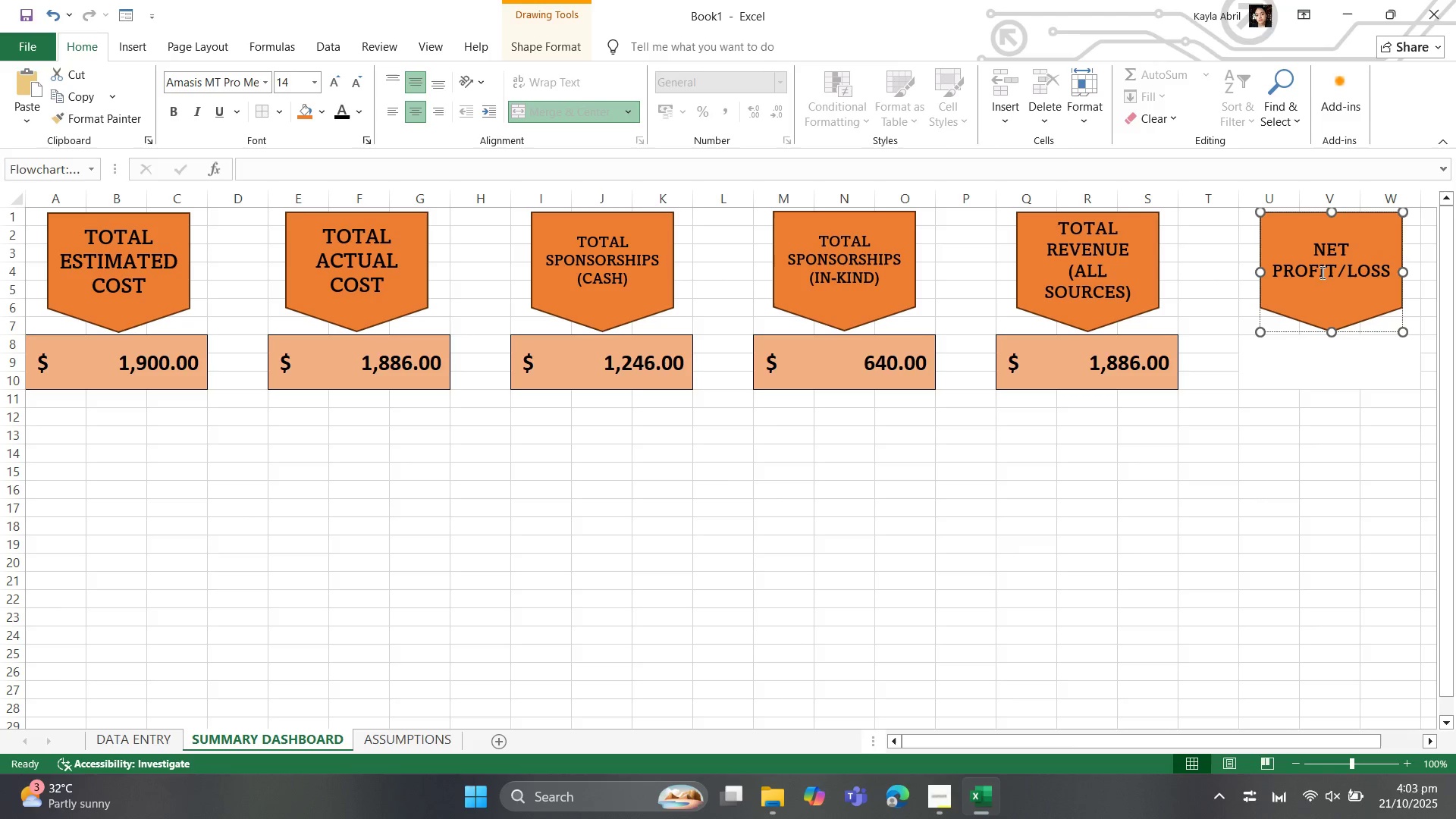 
key(Control+A)
 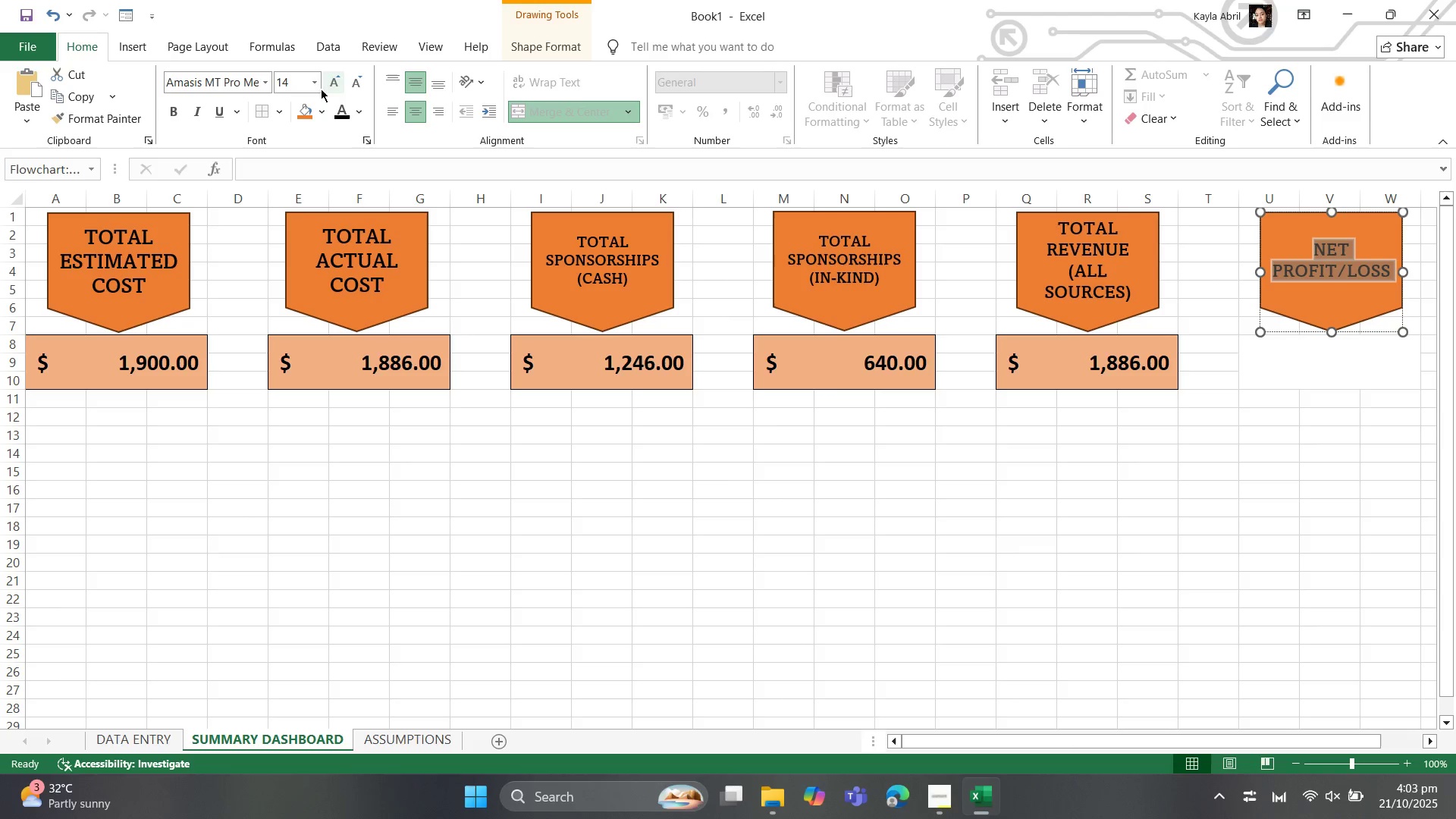 
left_click([312, 80])
 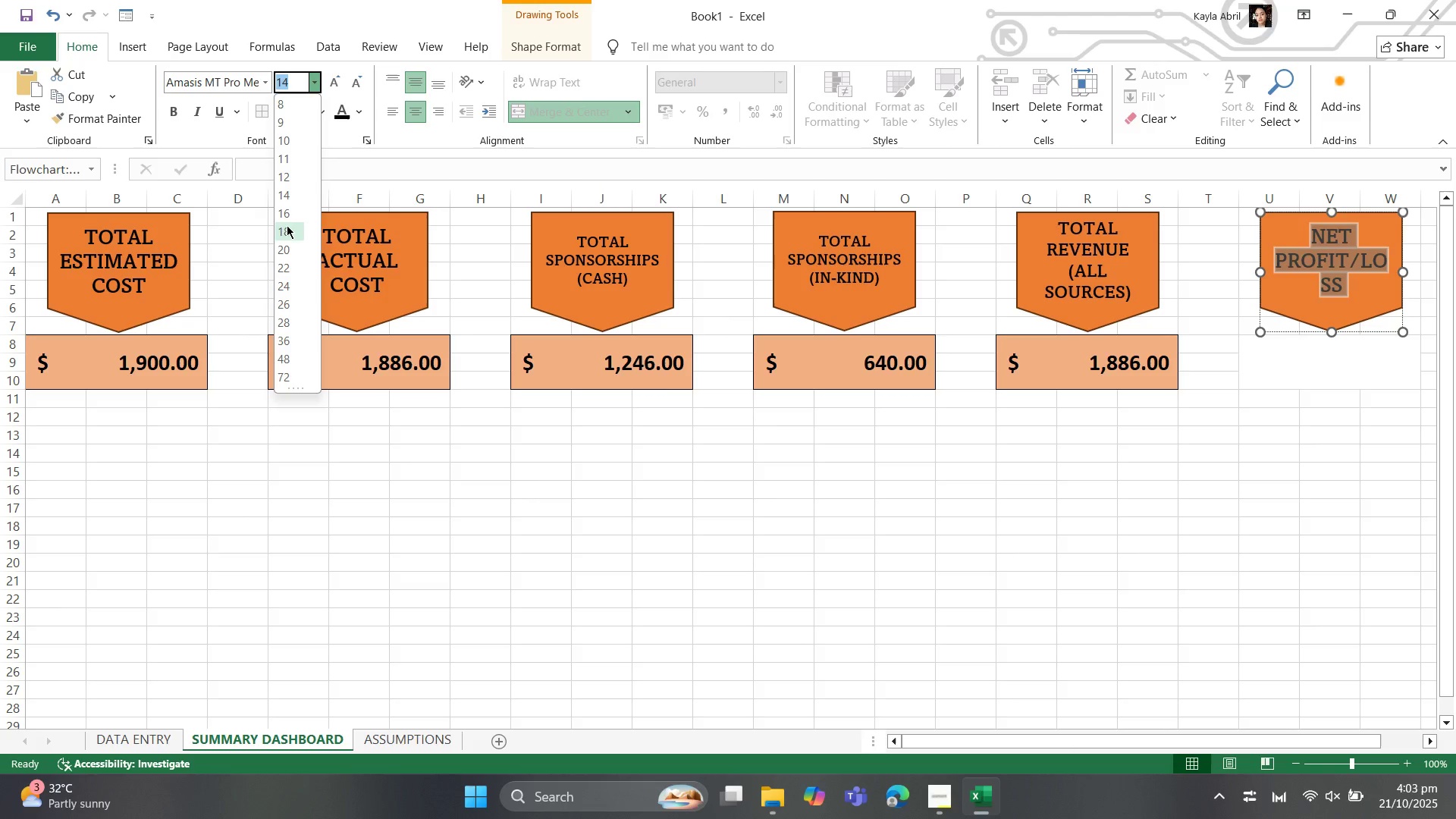 
wait(5.39)
 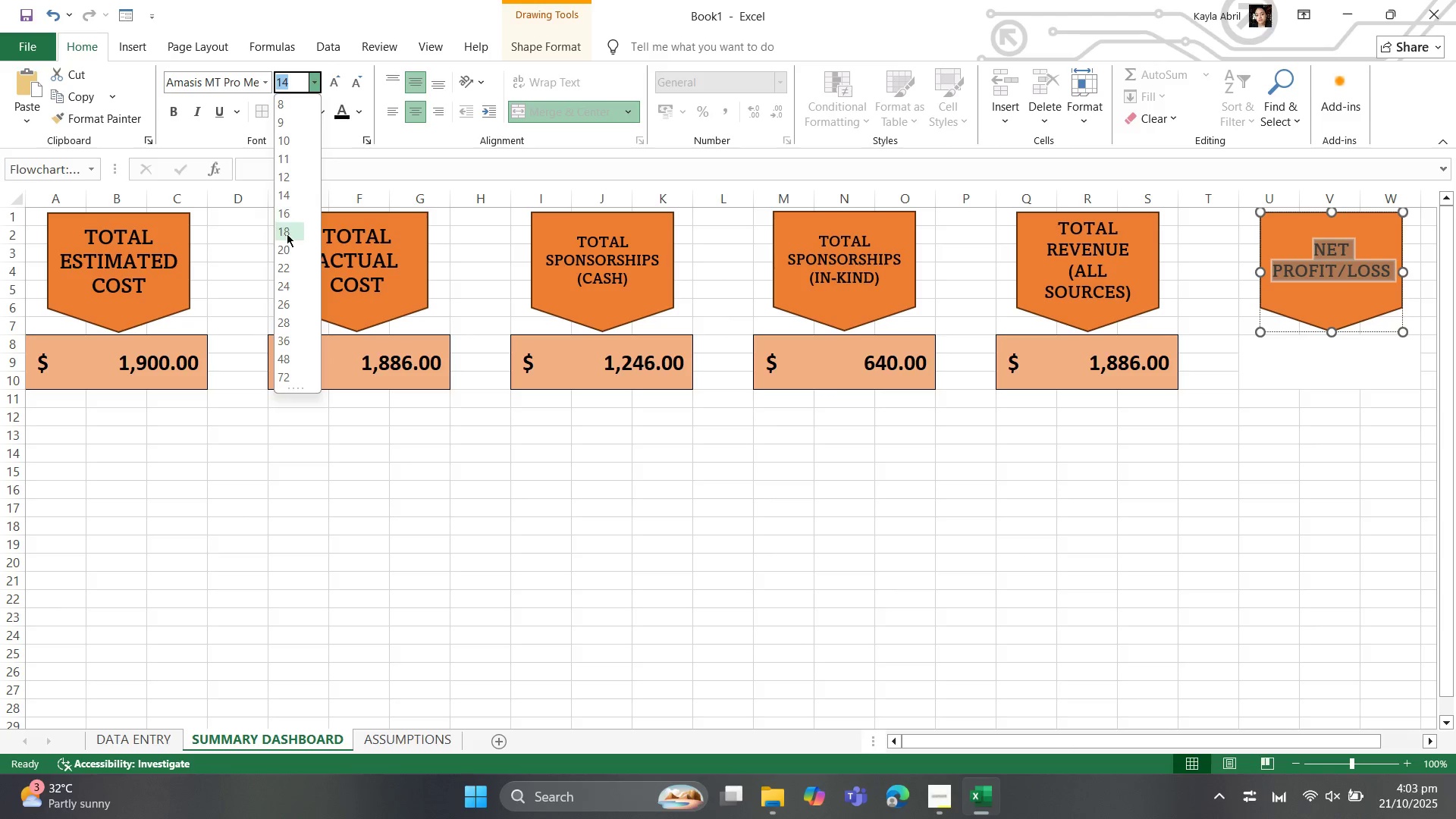 
left_click([287, 228])
 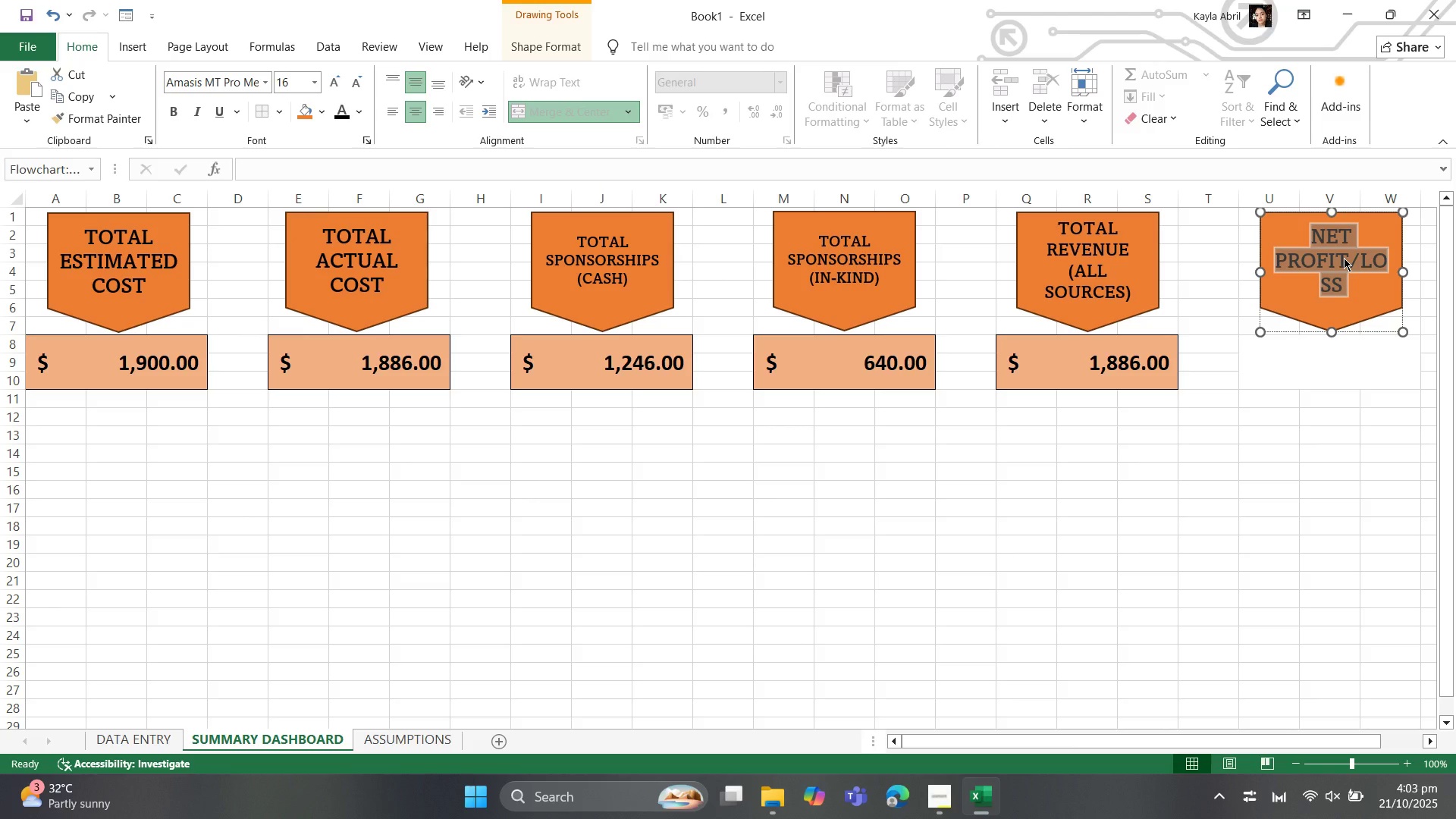 
left_click([1348, 258])
 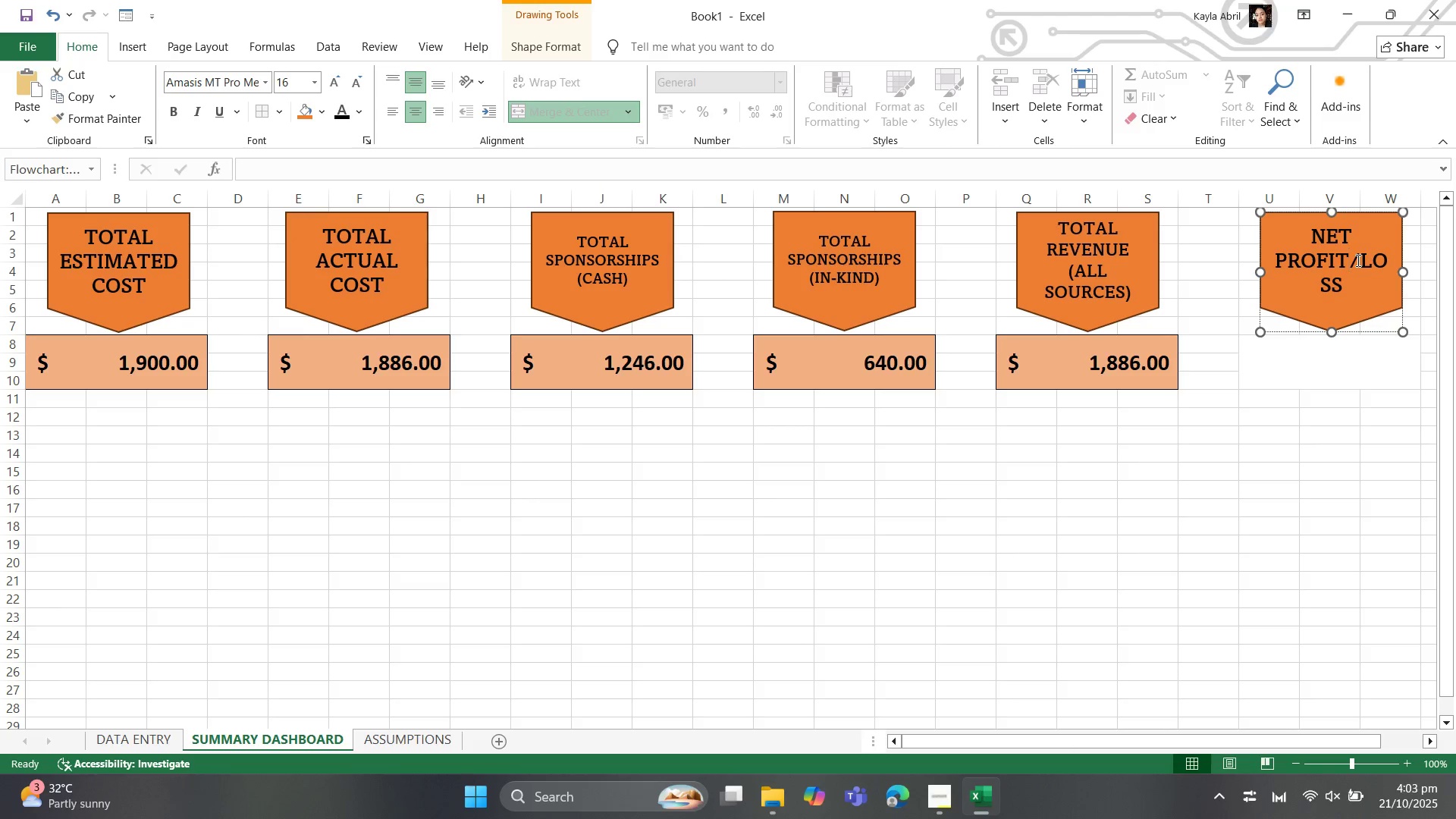 
key(Space)
 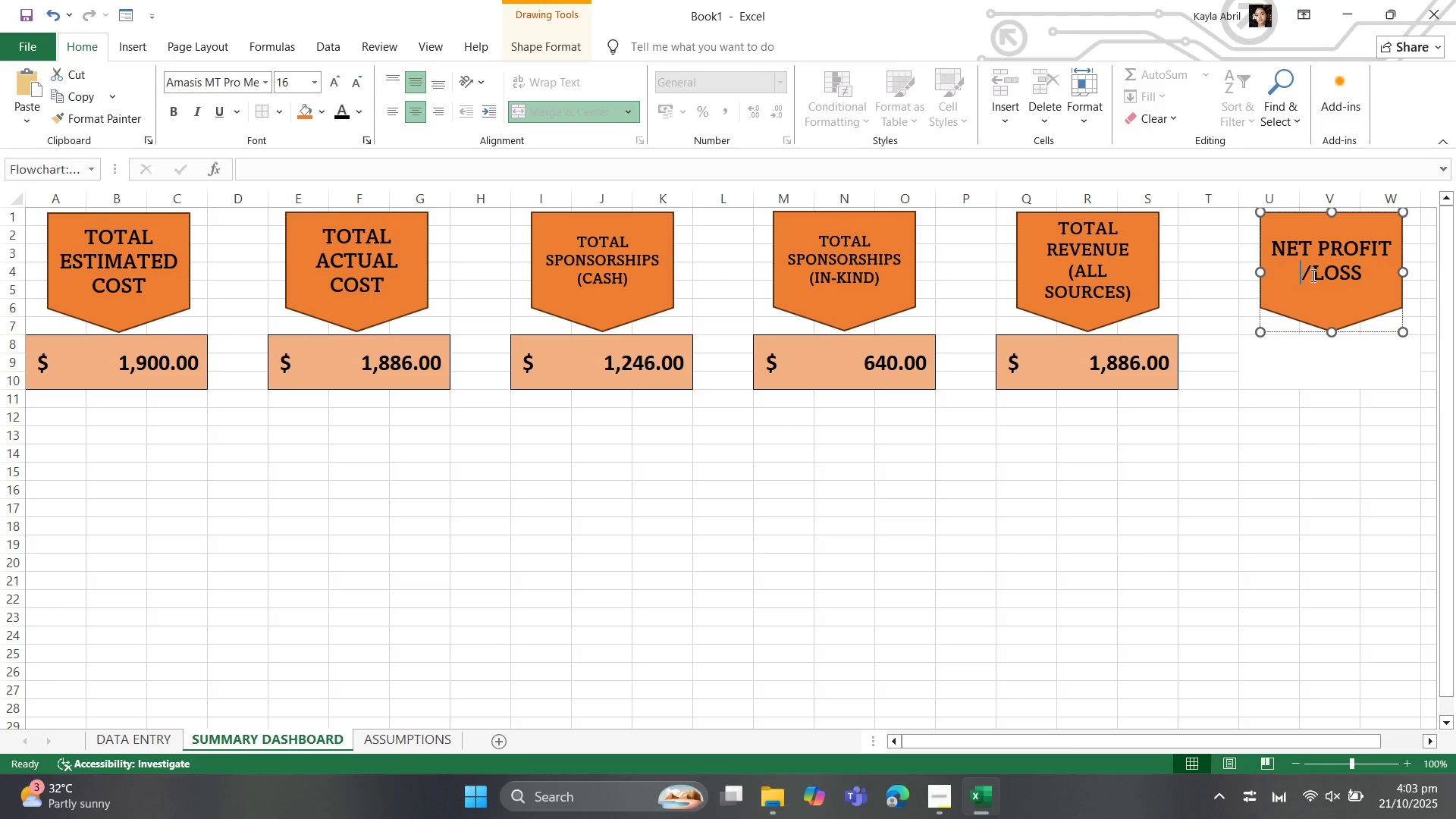 
left_click([1316, 275])
 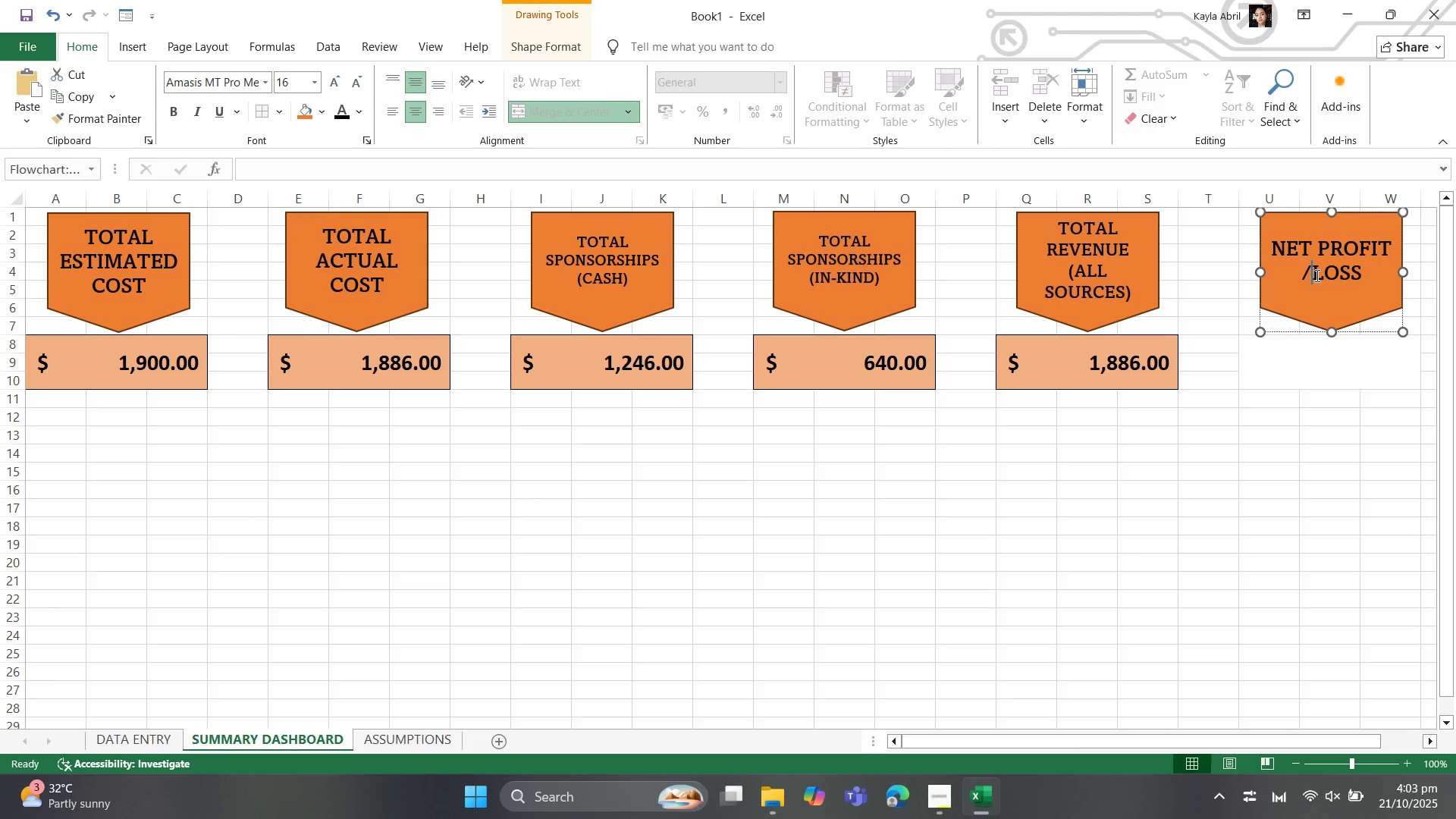 
key(Space)
 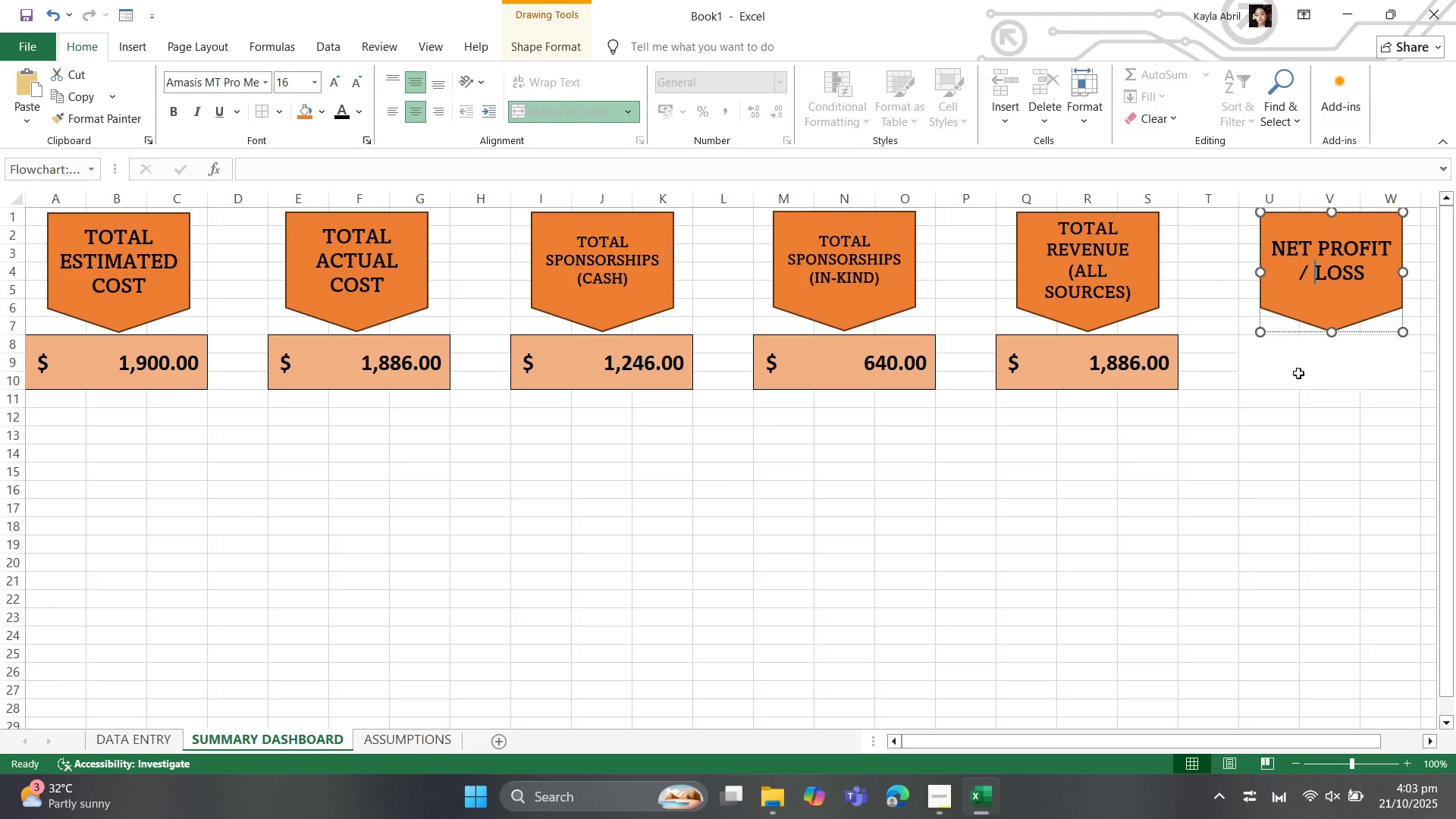 
wait(13.4)
 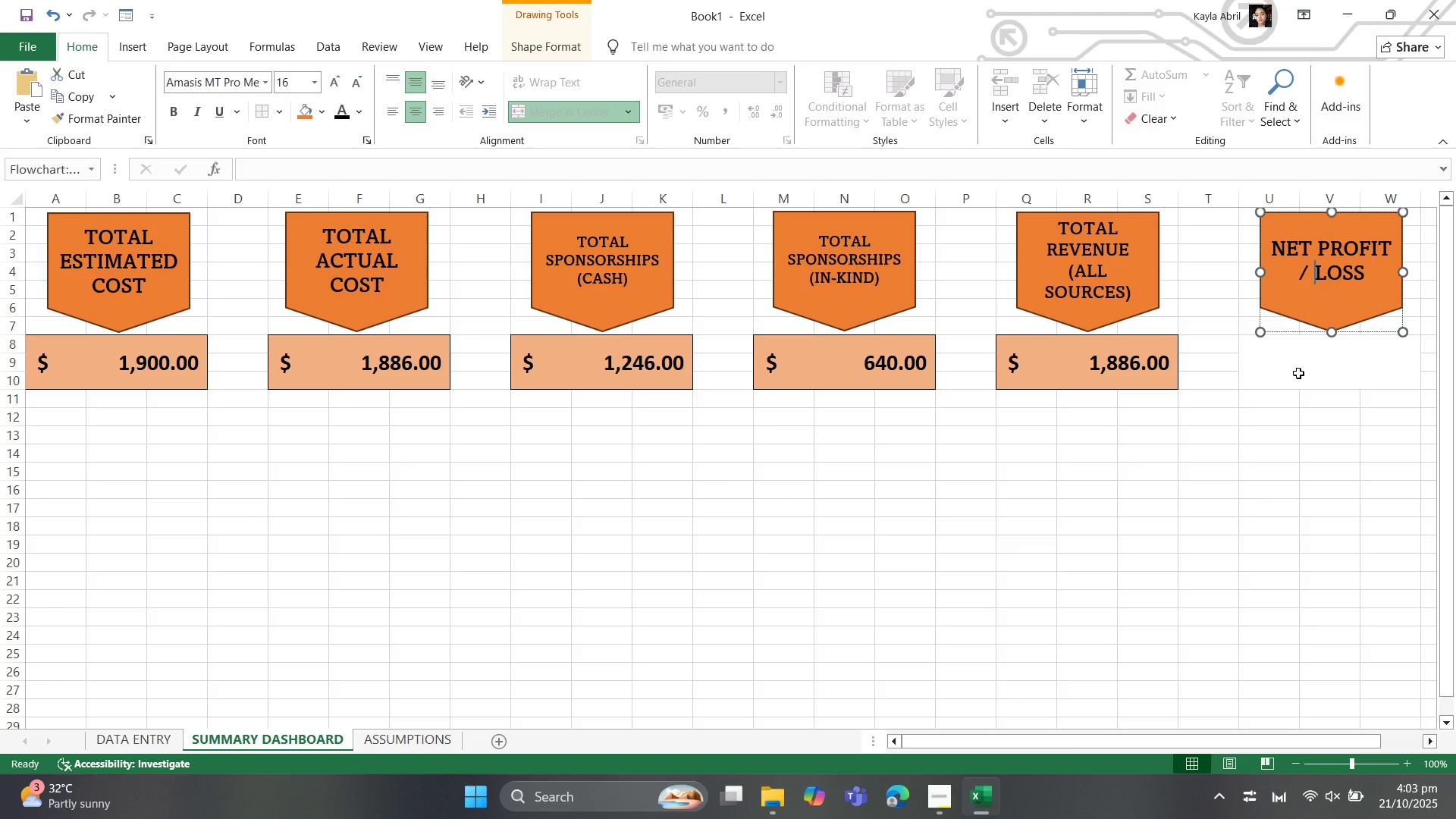 
left_click([1295, 355])
 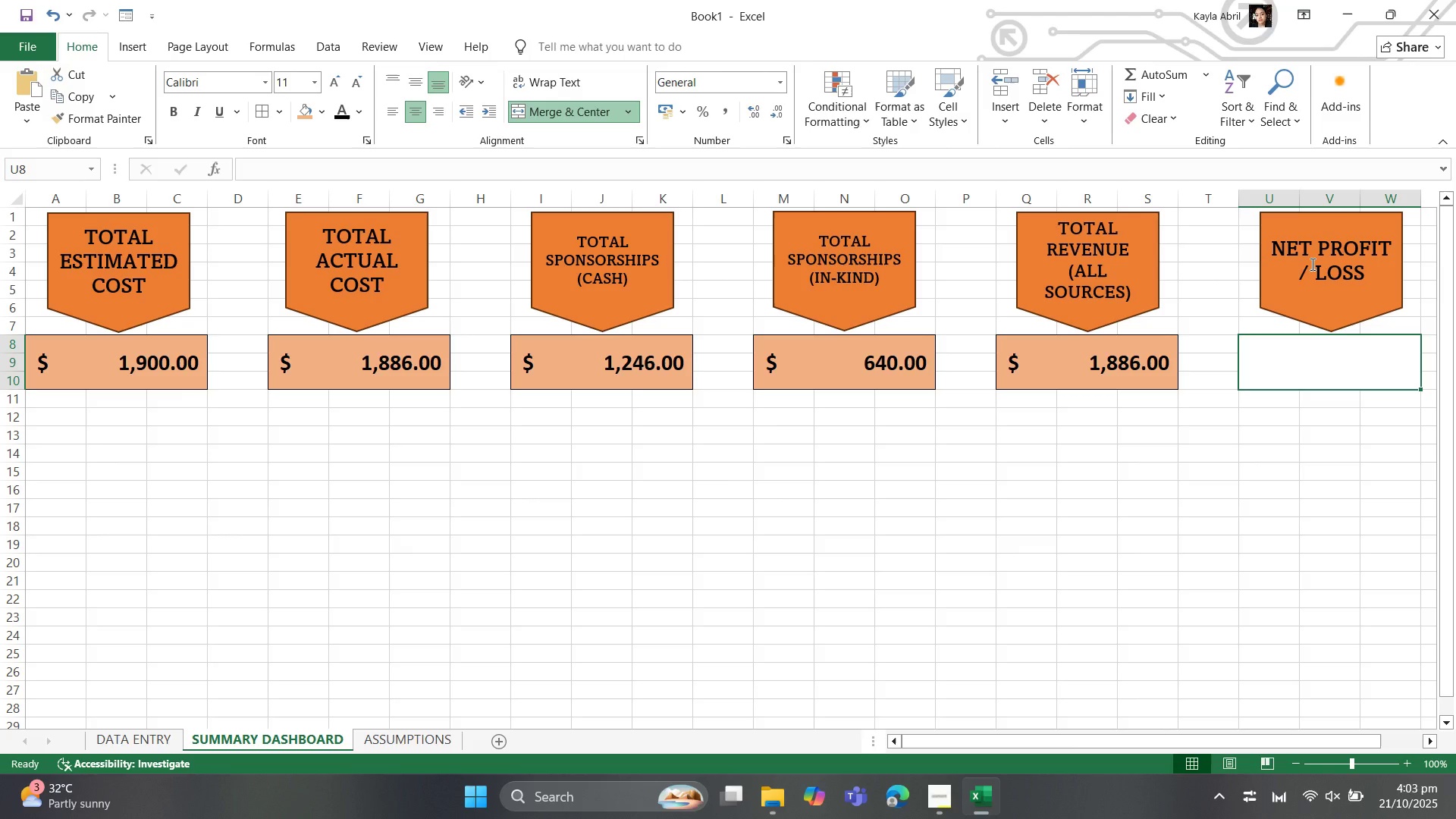 
left_click([1311, 265])
 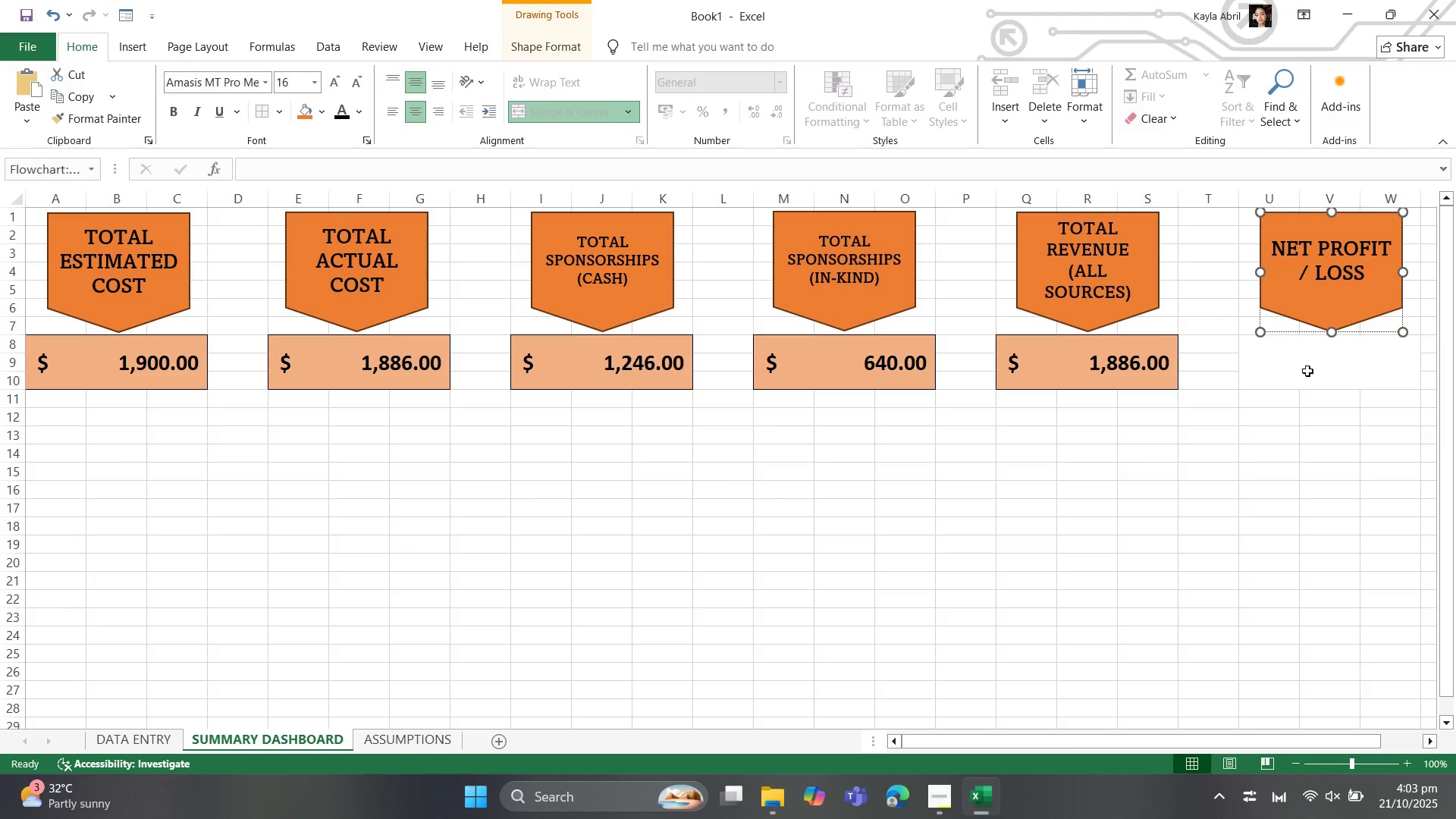 
left_click([1307, 372])
 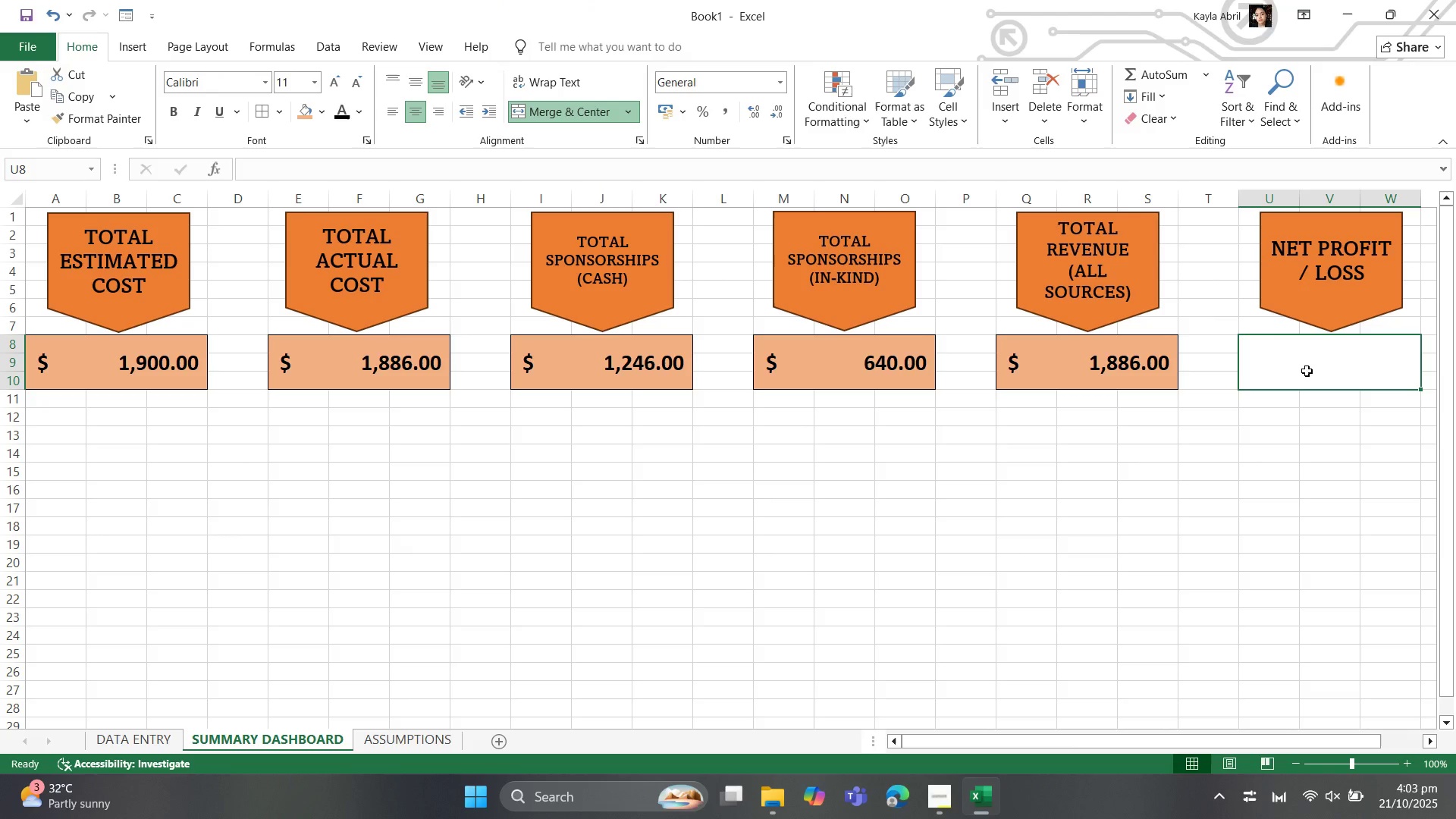 
type(=SUM)
key(Backspace)
key(Backspace)
key(Backspace)
key(Backspace)
type(=)
 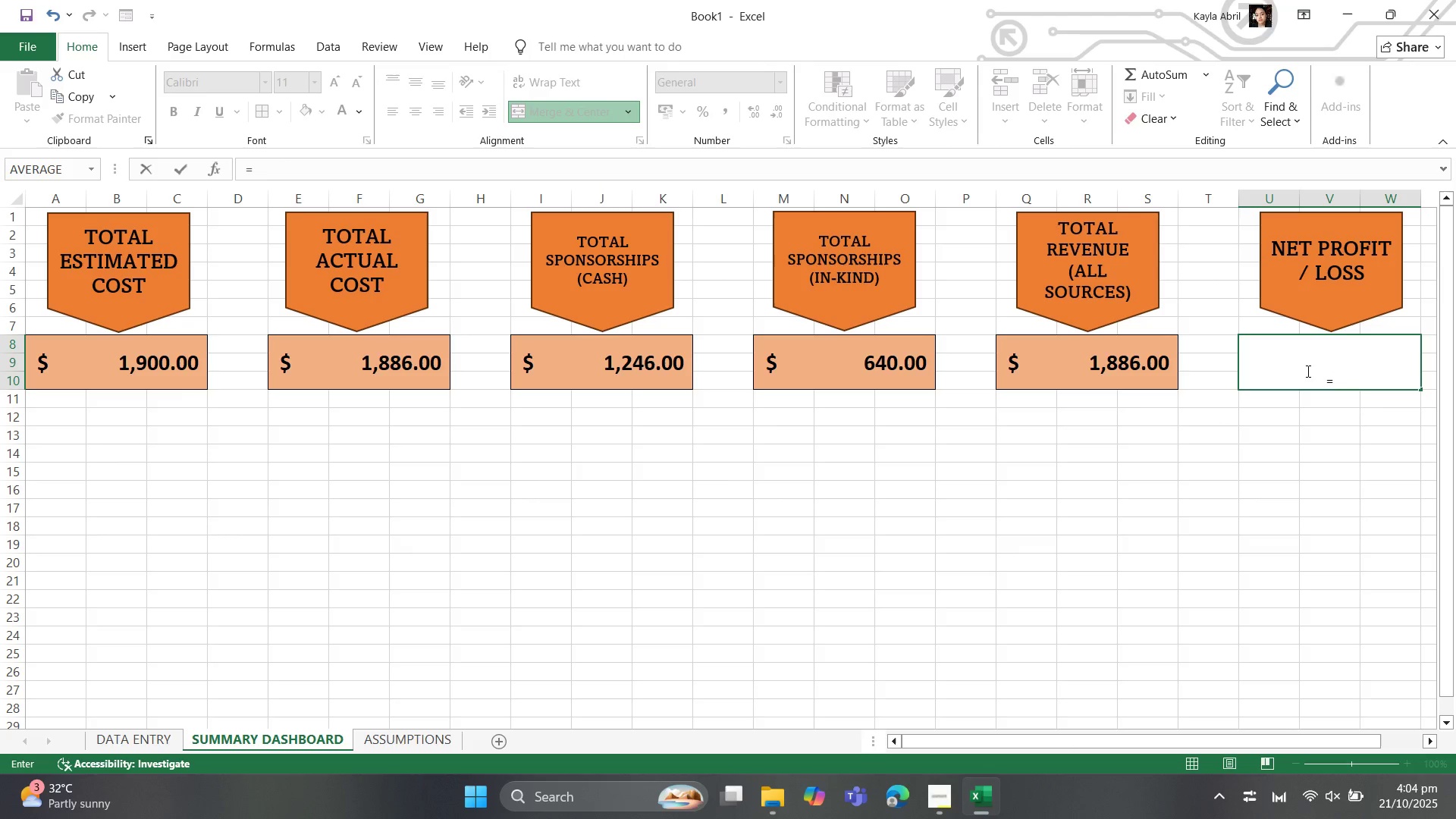 
wait(12.14)
 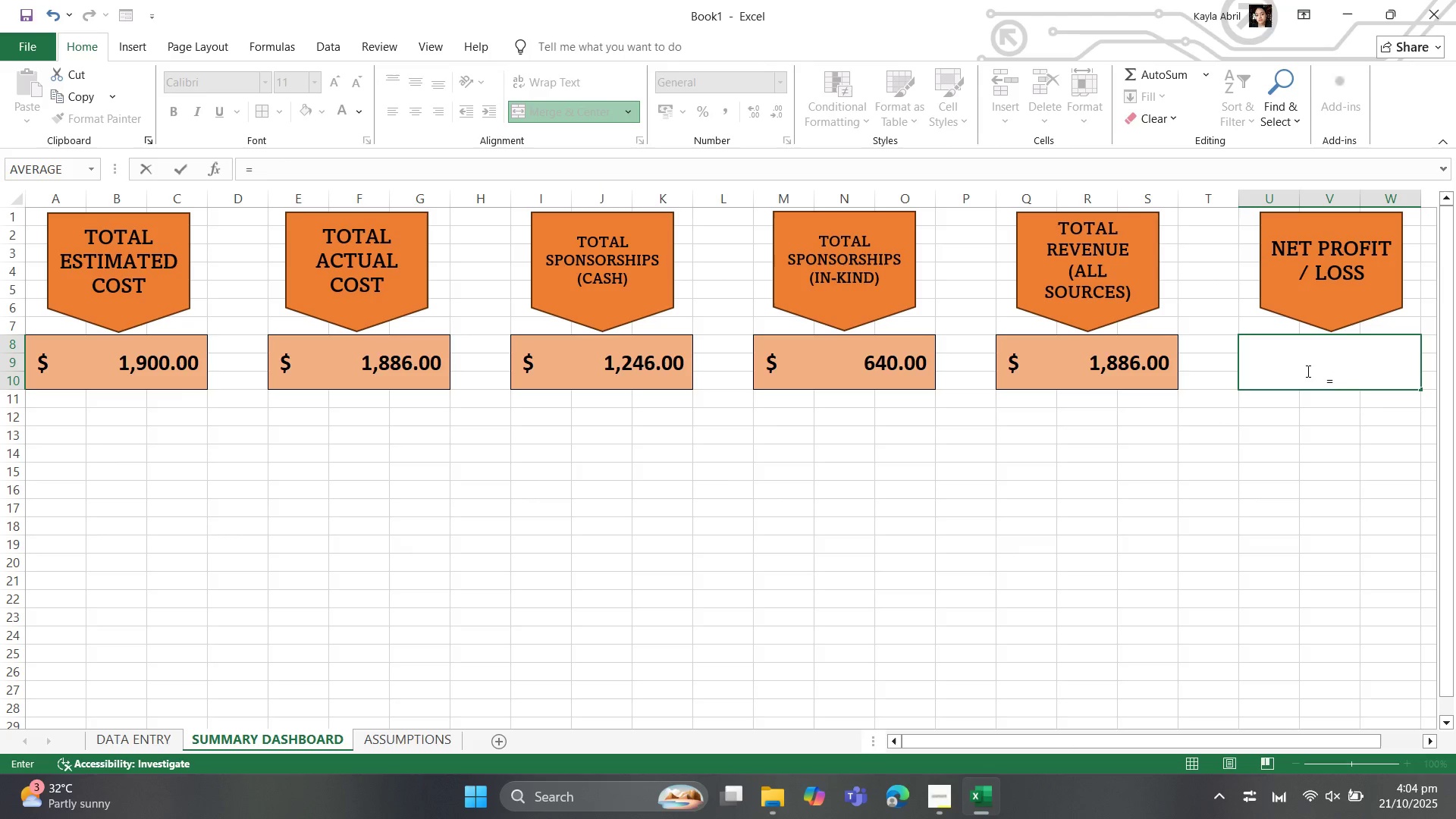 
left_click([1075, 371])
 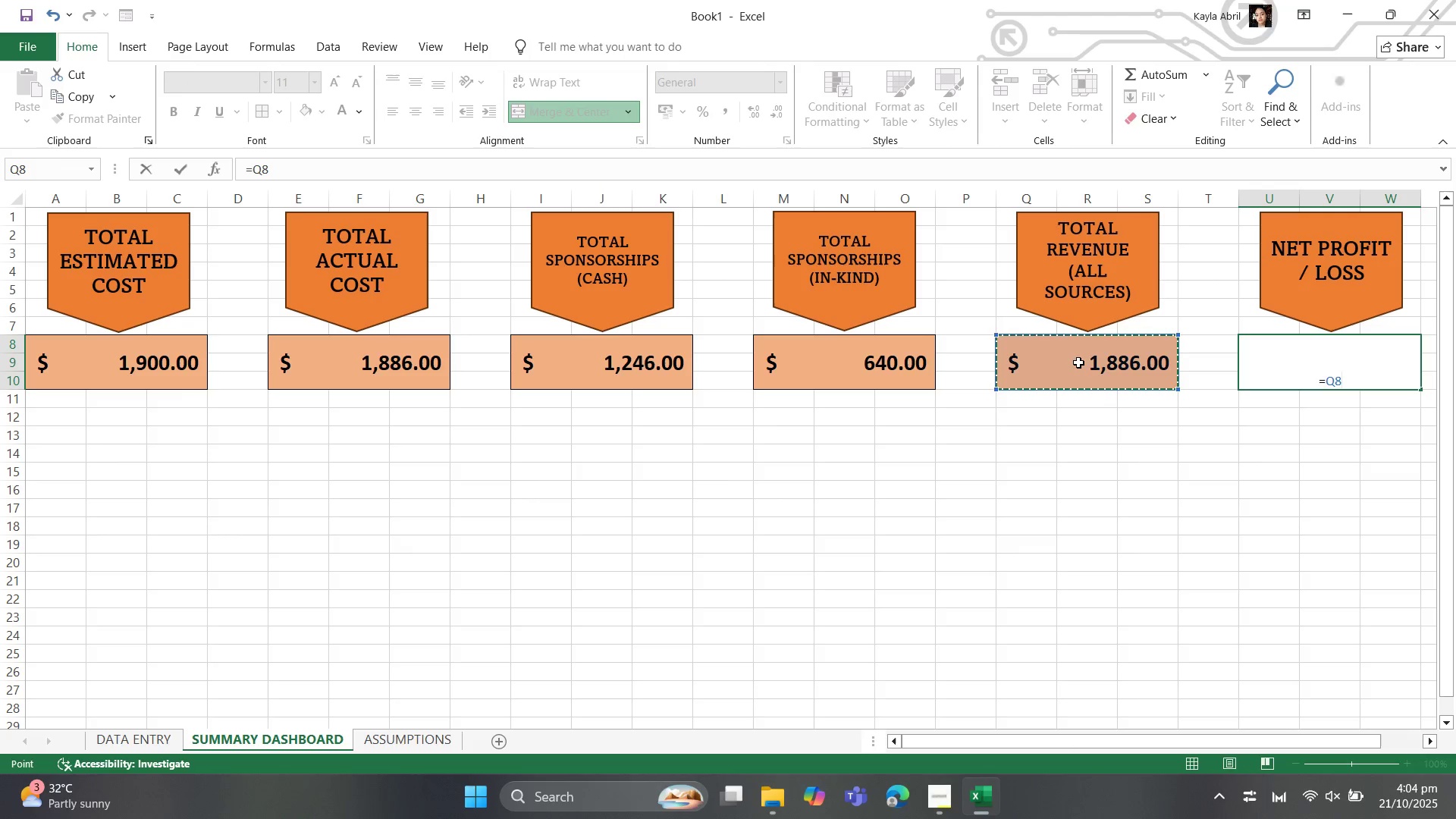 
key(Minus)
 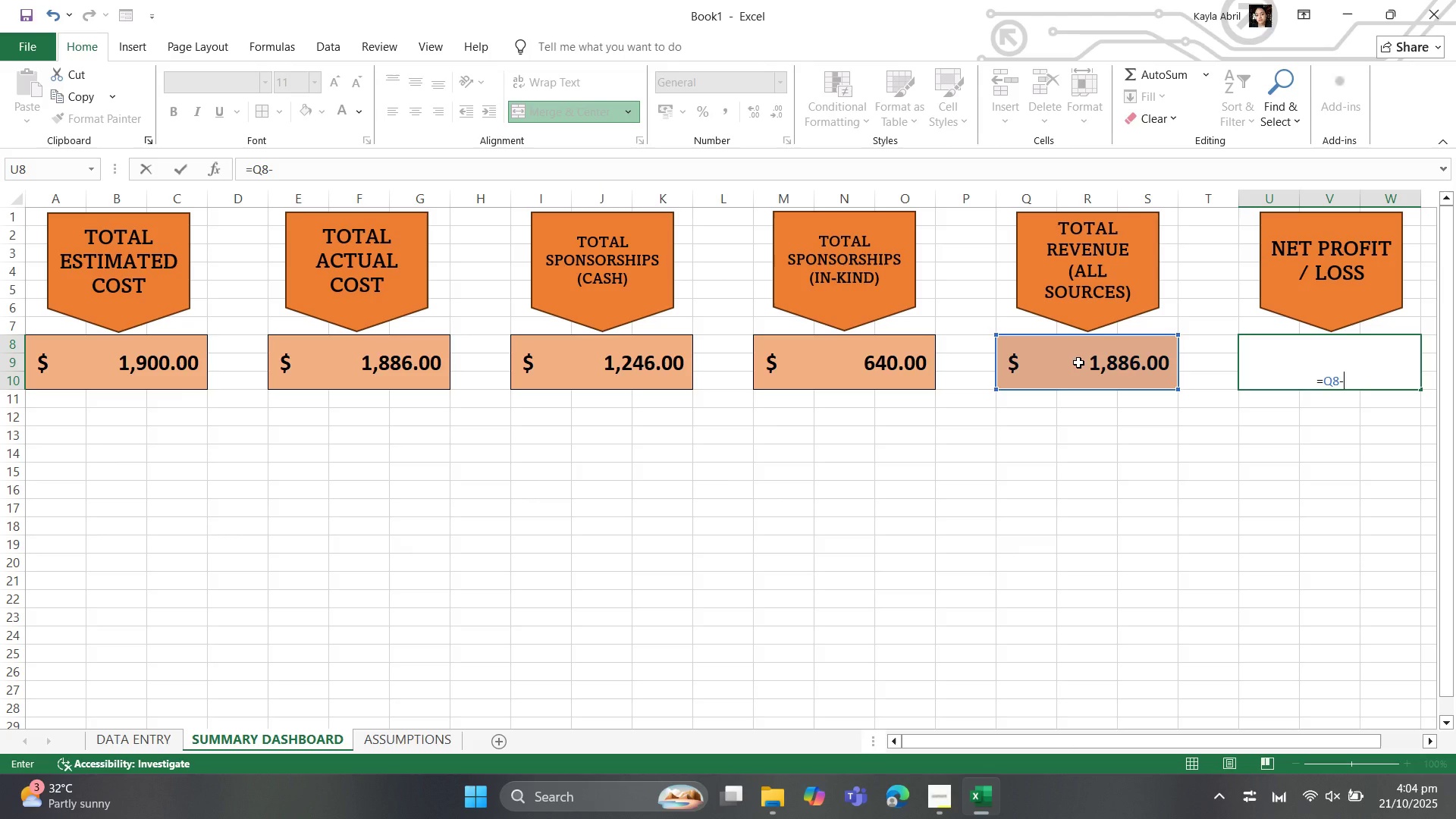 
wait(7.37)
 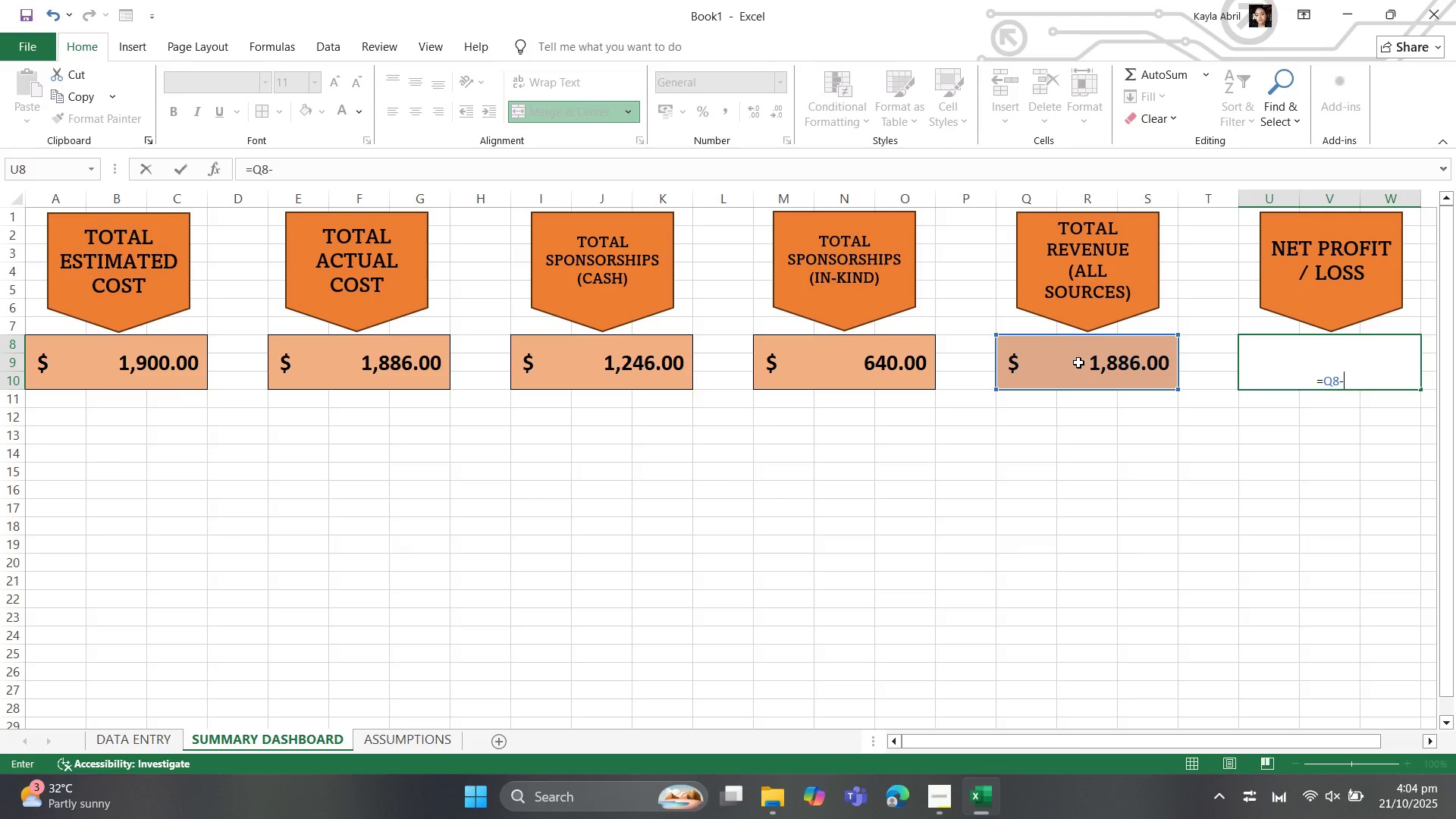 
left_click([315, 369])
 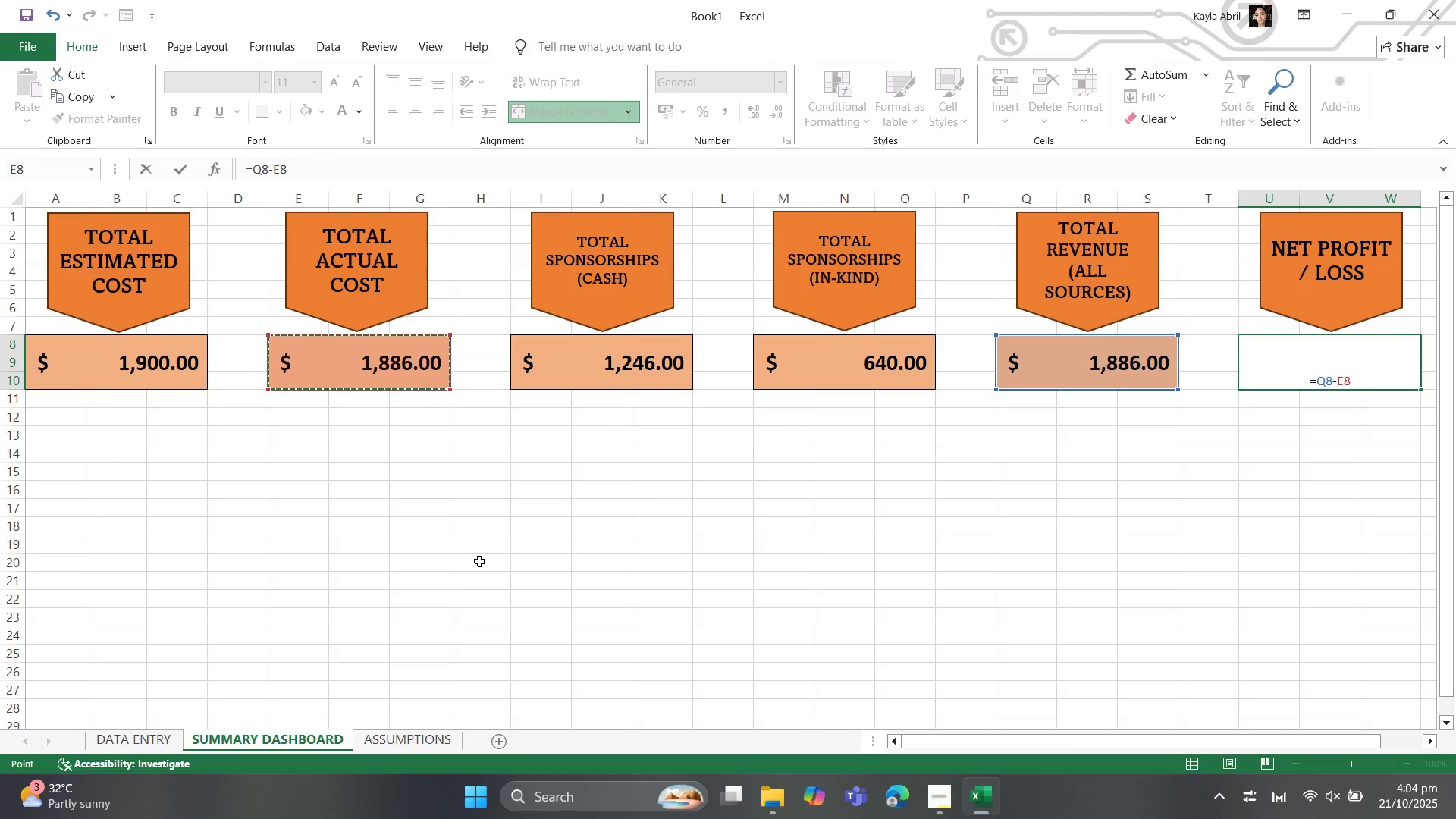 
wait(16.58)
 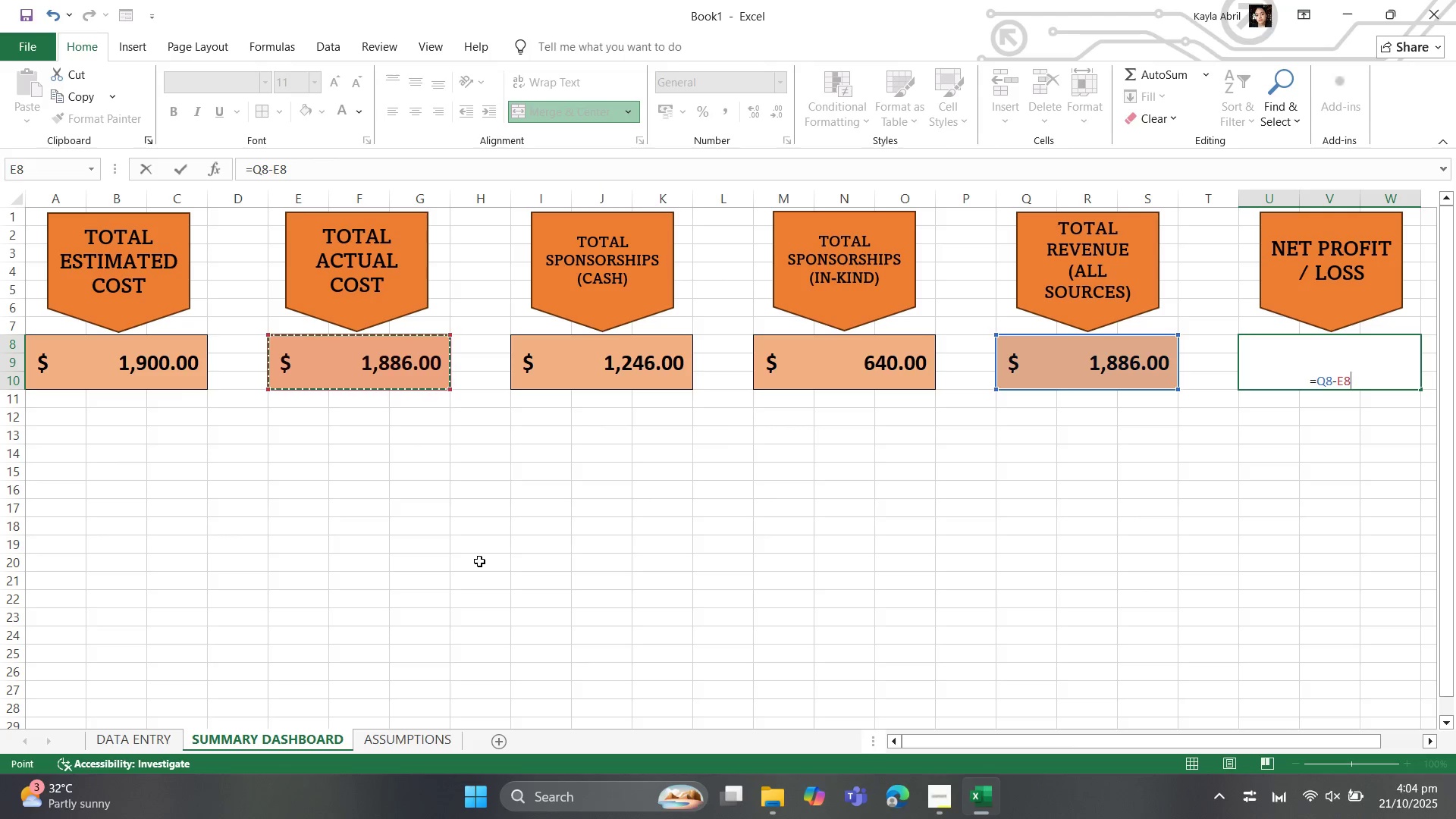 
key(Enter)
 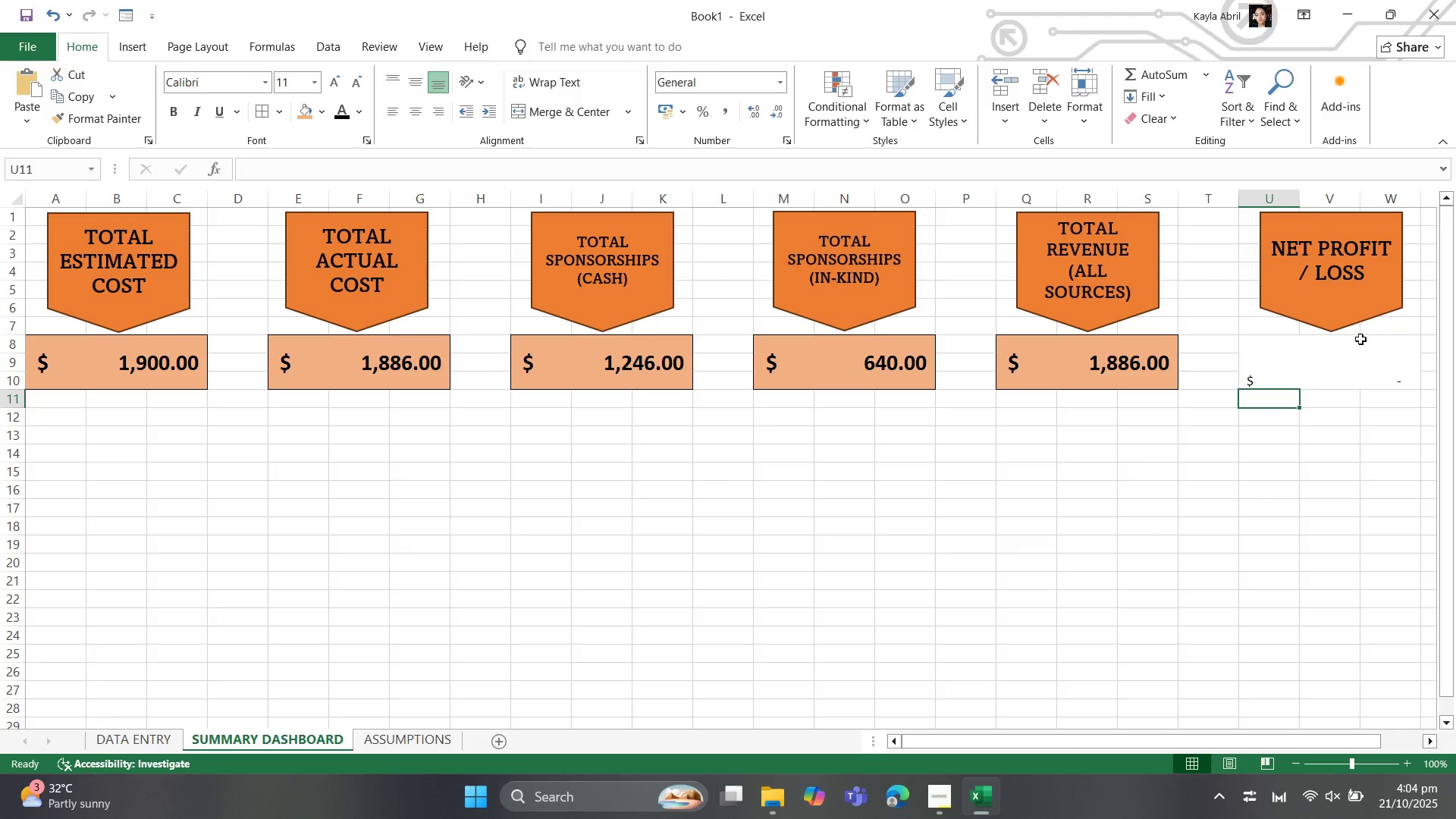 
left_click([1320, 349])
 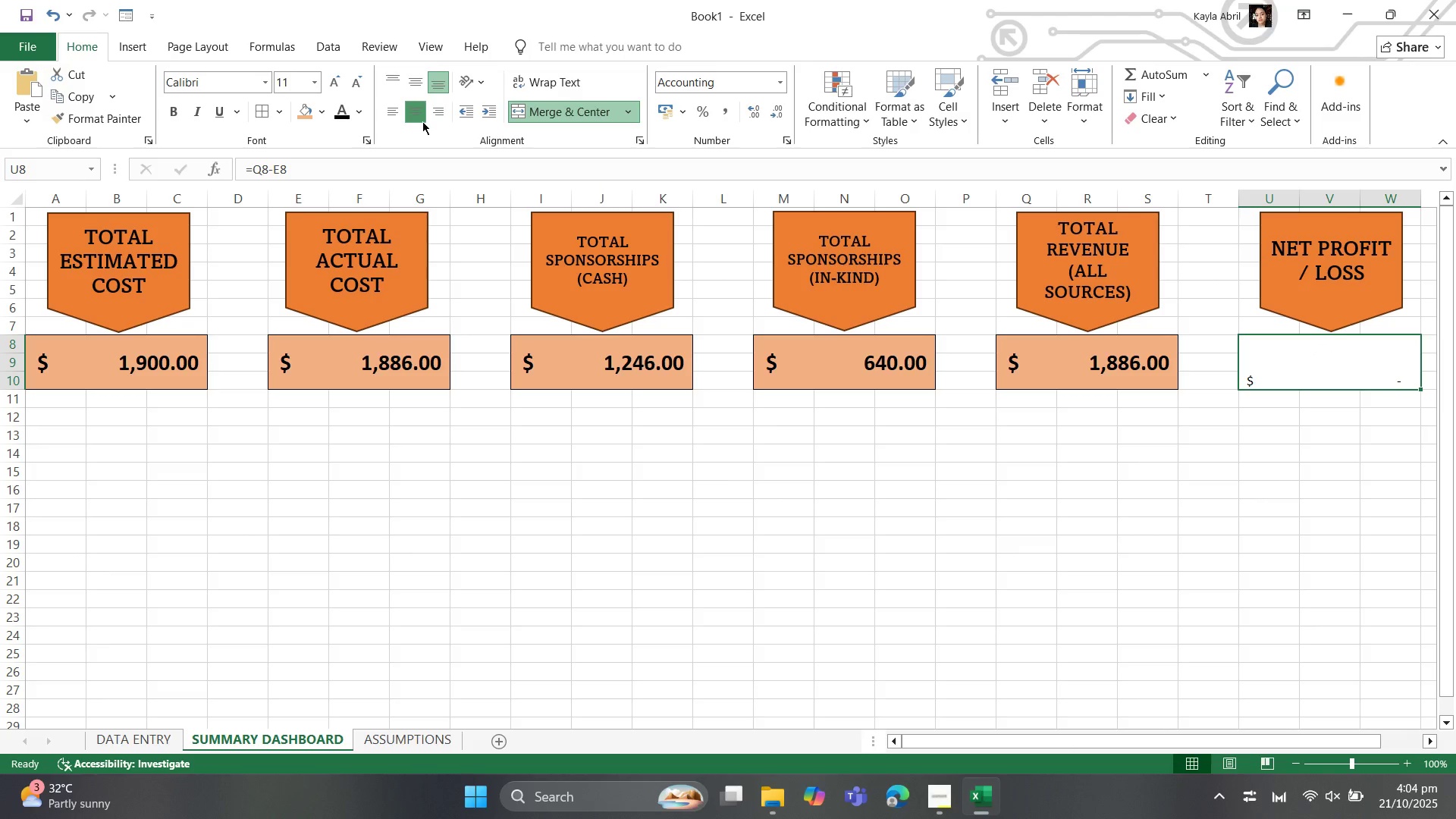 
wait(5.64)
 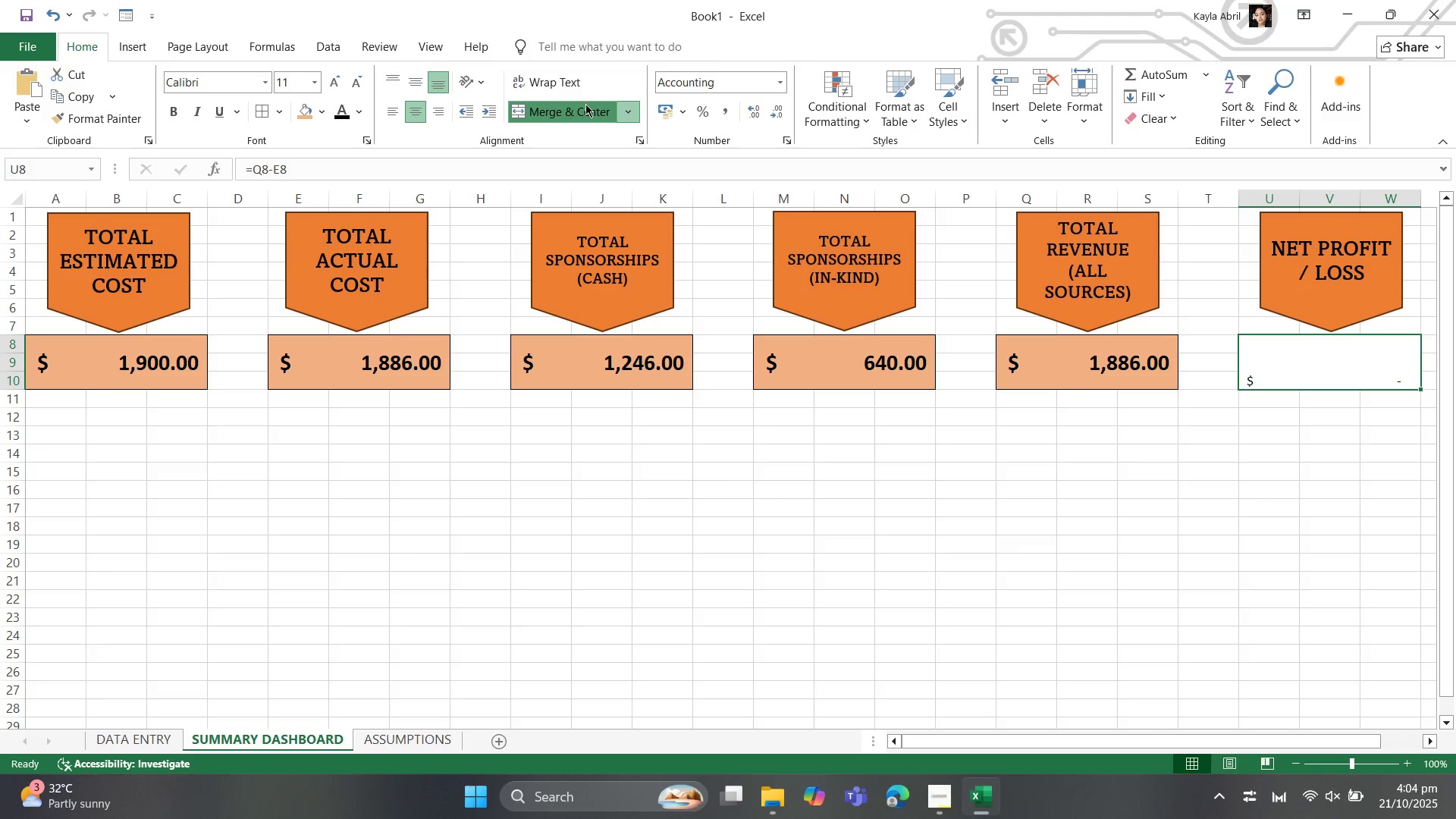 
left_click([418, 87])
 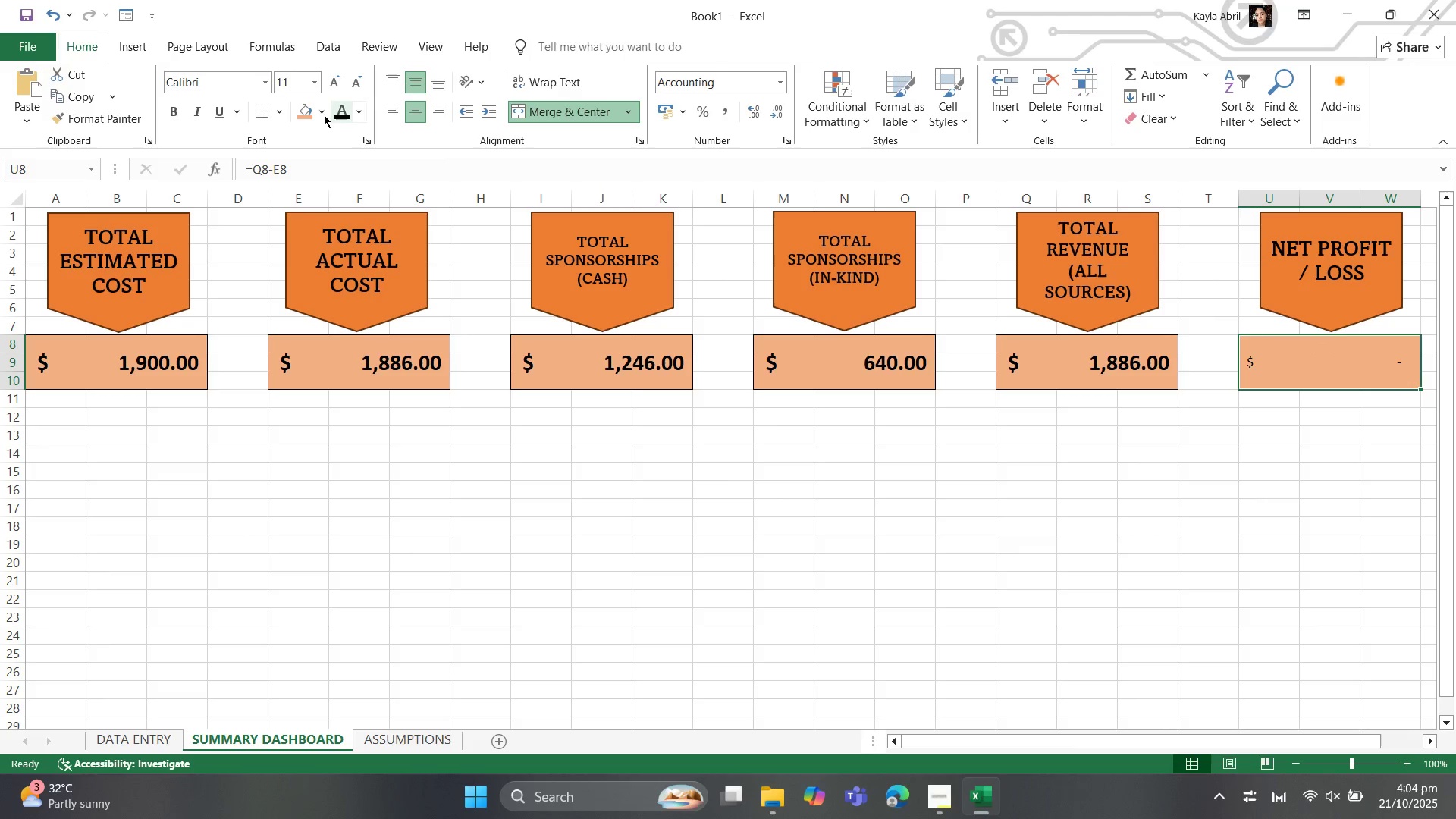 
left_click([267, 115])
 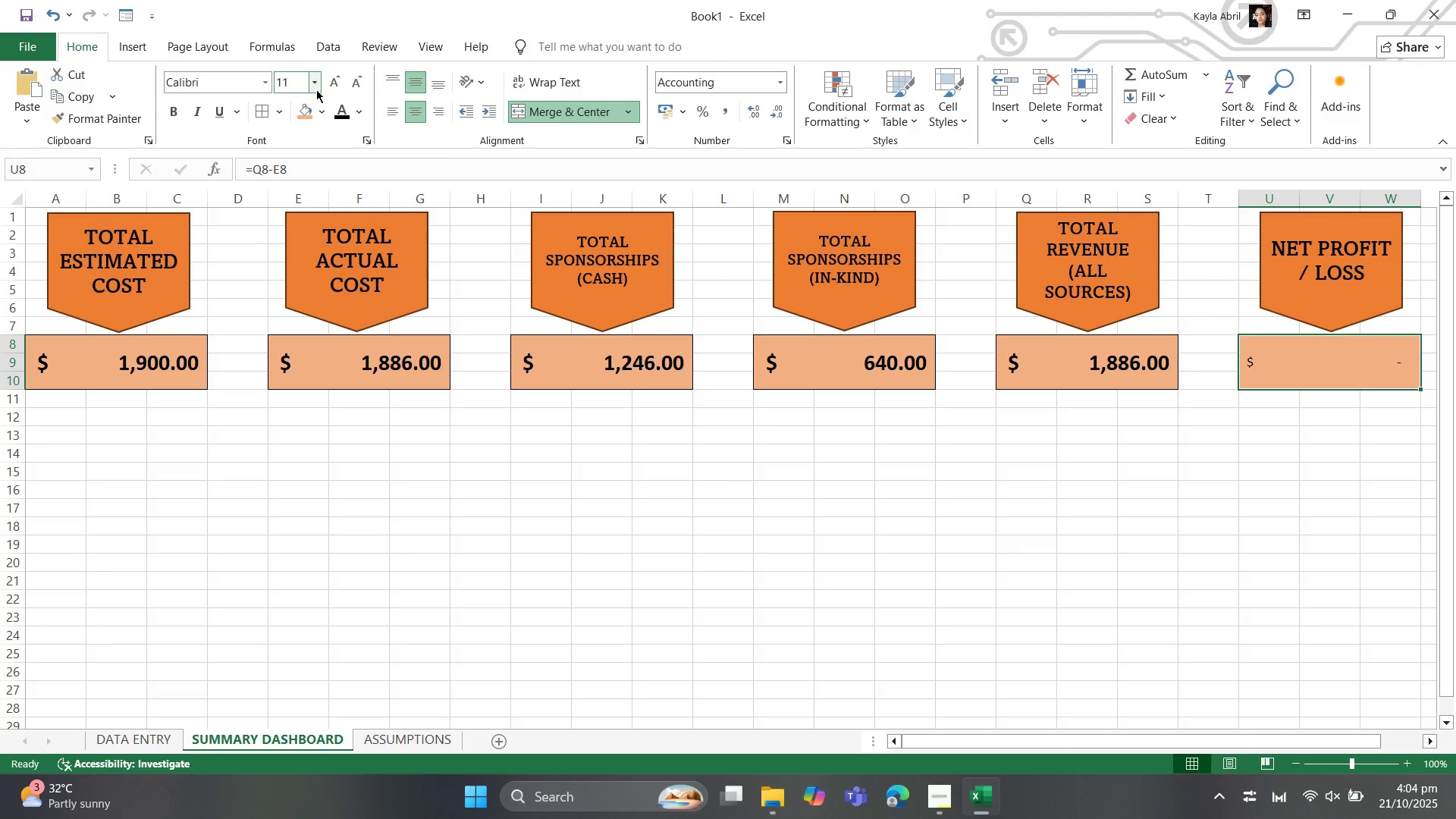 
left_click([316, 89])
 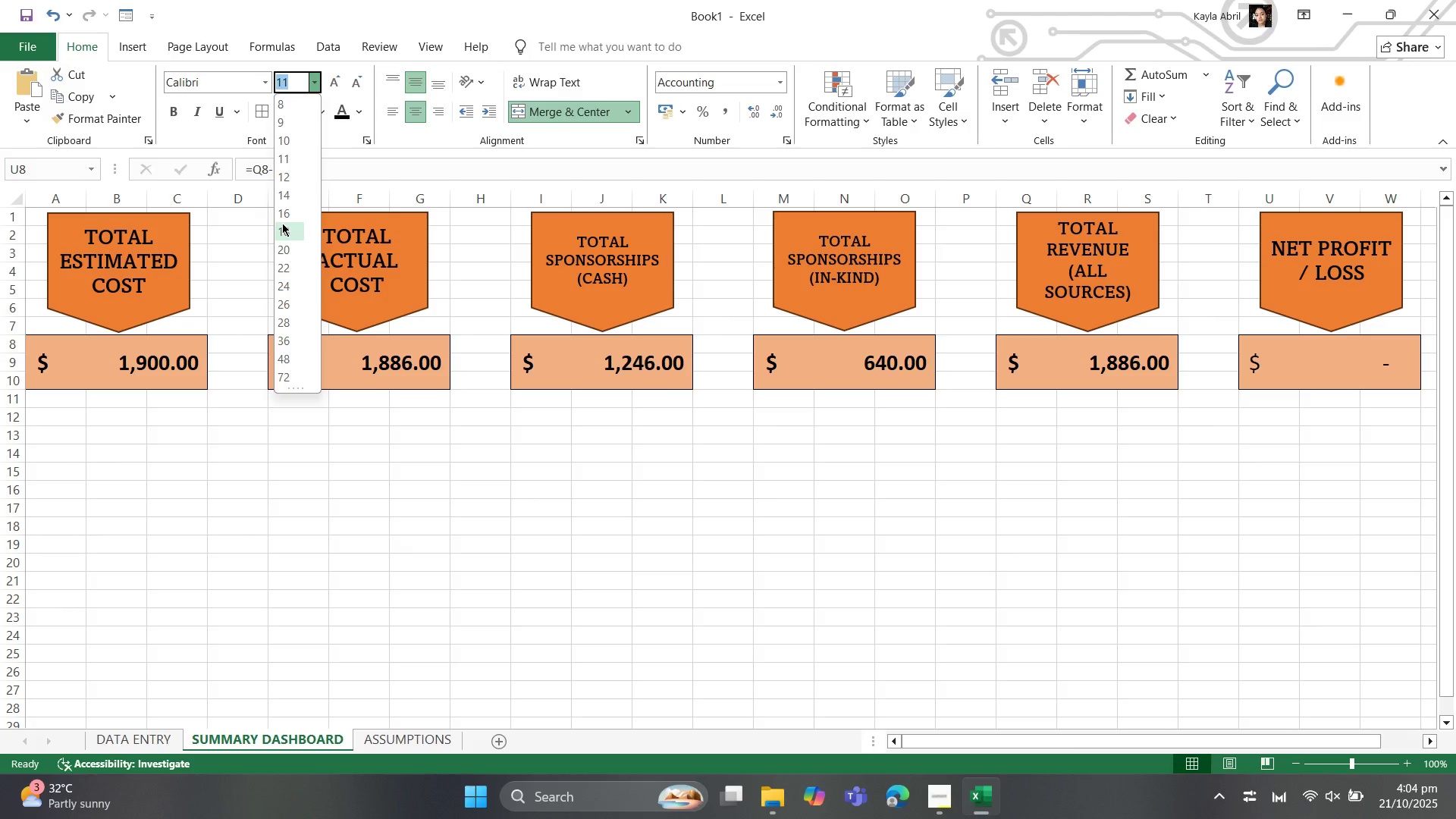 
left_click([282, 221])
 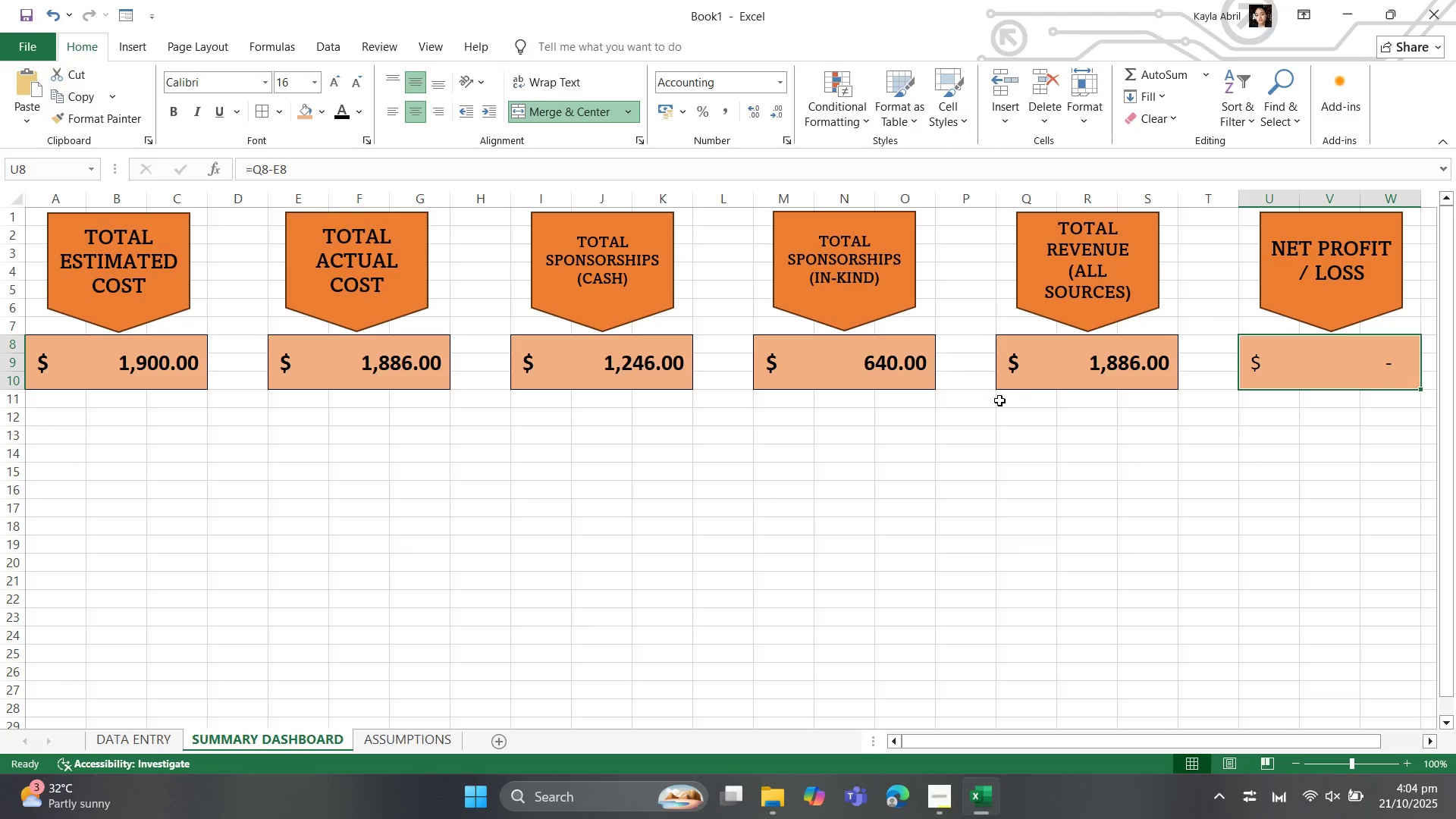 
key(Control+B)
 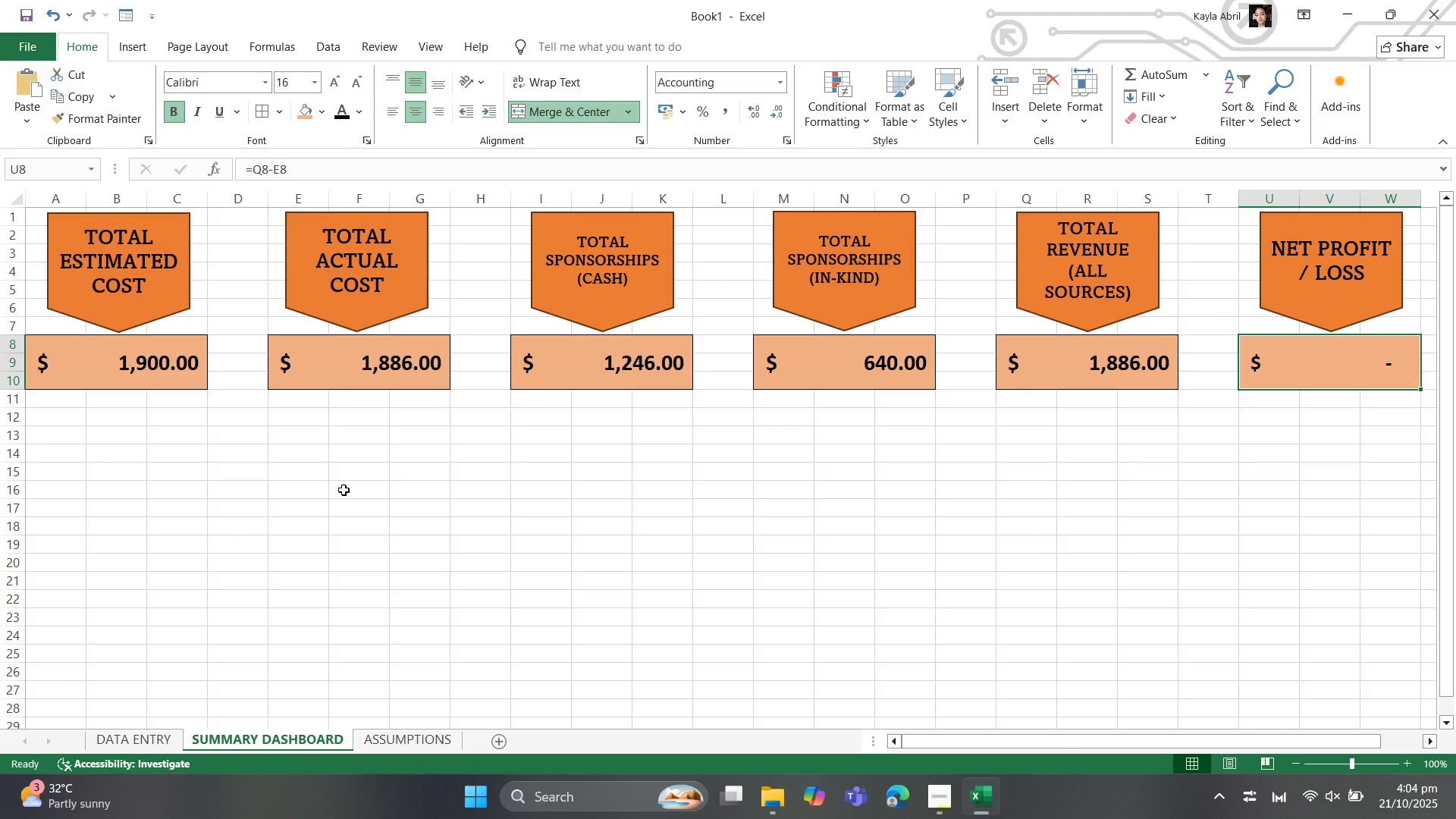 
wait(6.47)
 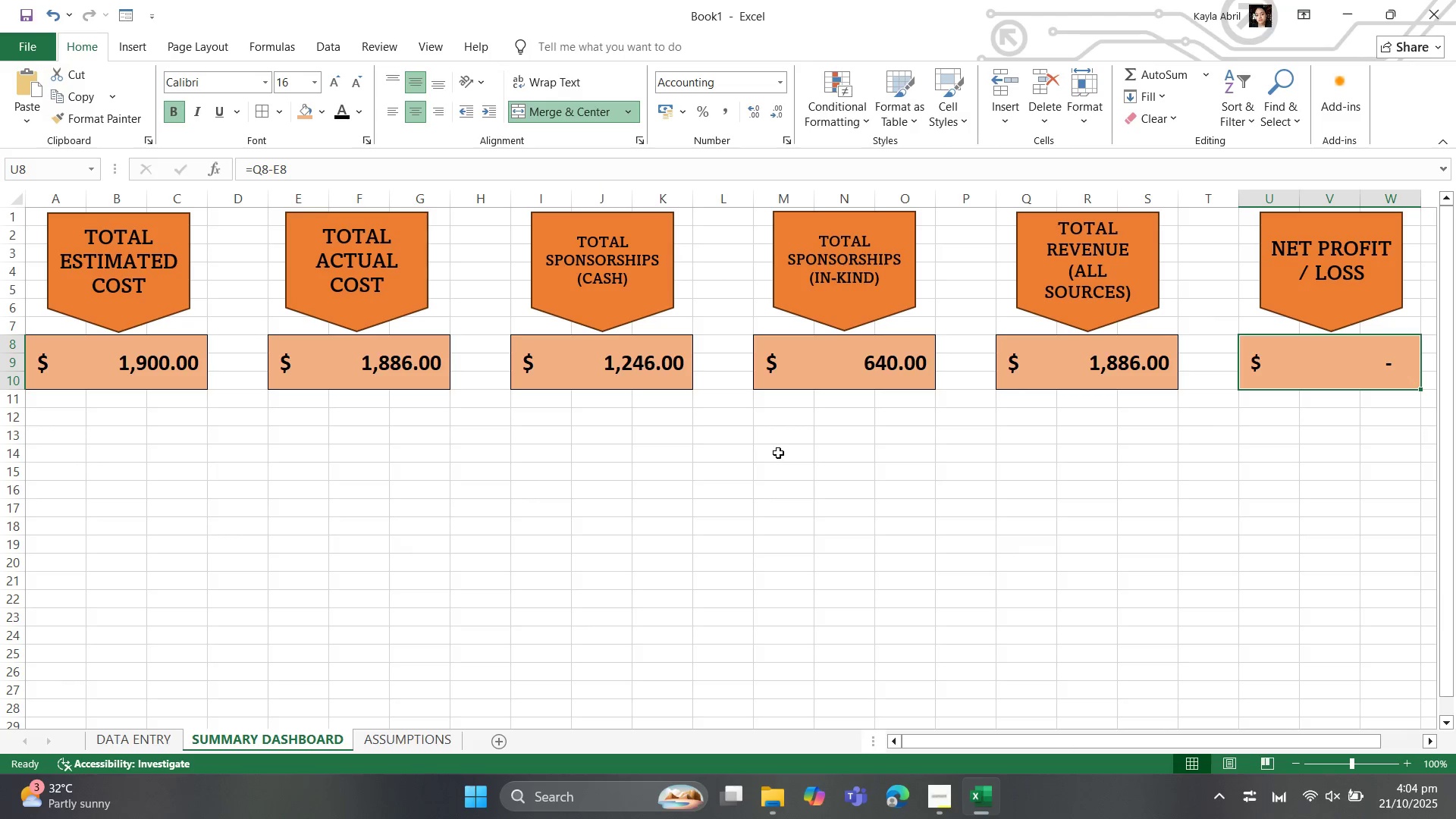 
left_click([342, 484])
 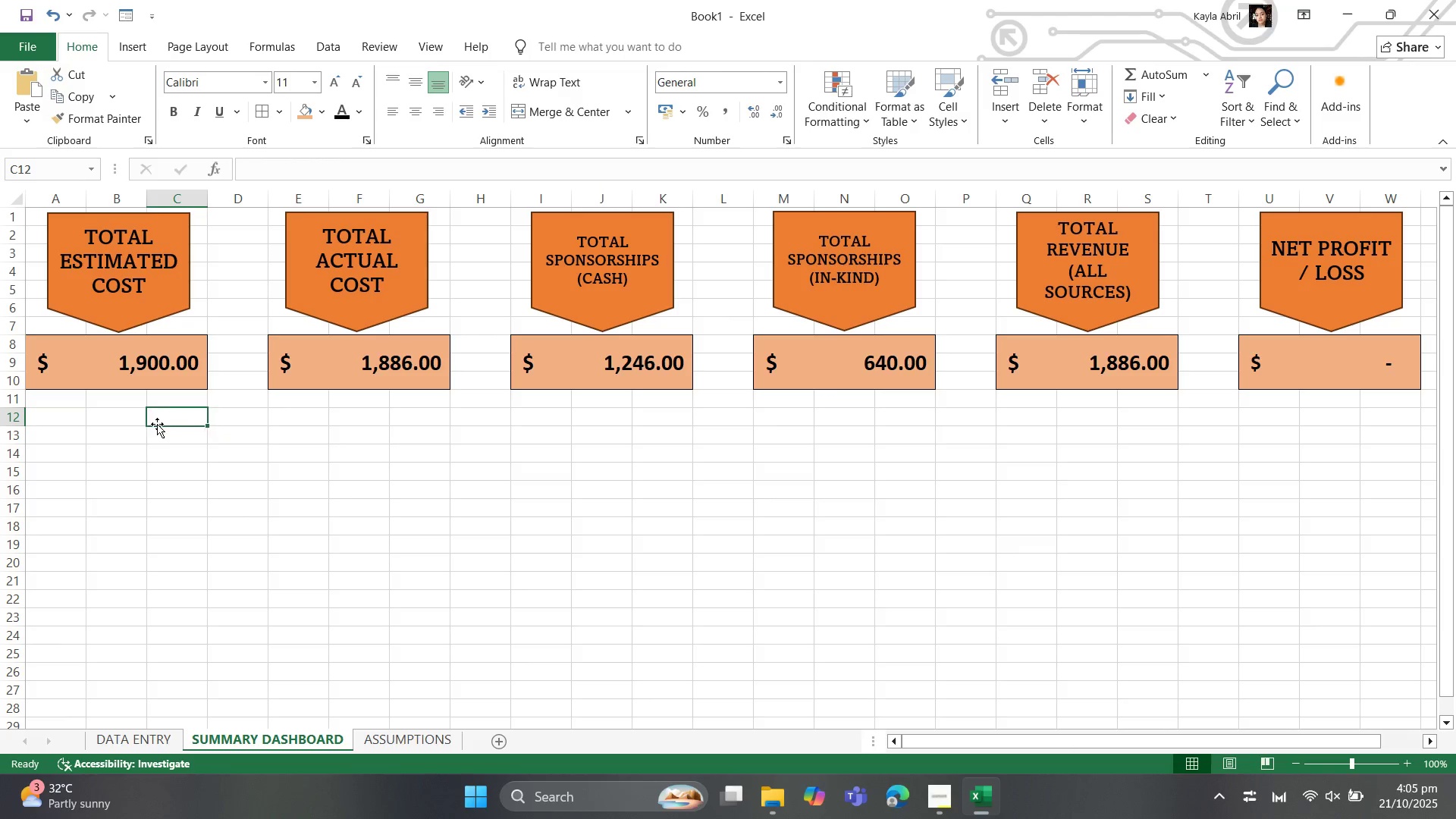 
wait(22.01)
 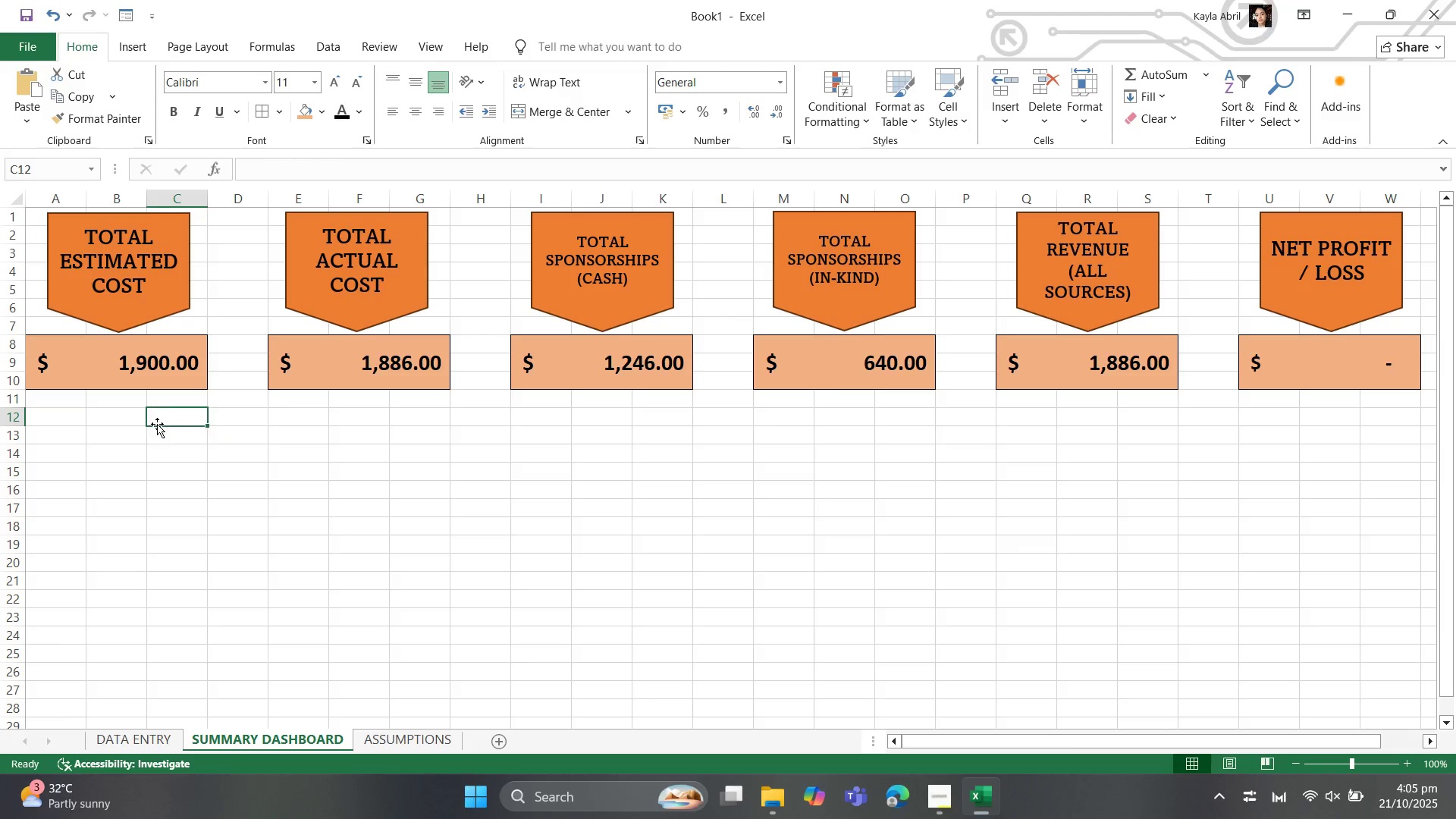 
left_click([101, 745])
 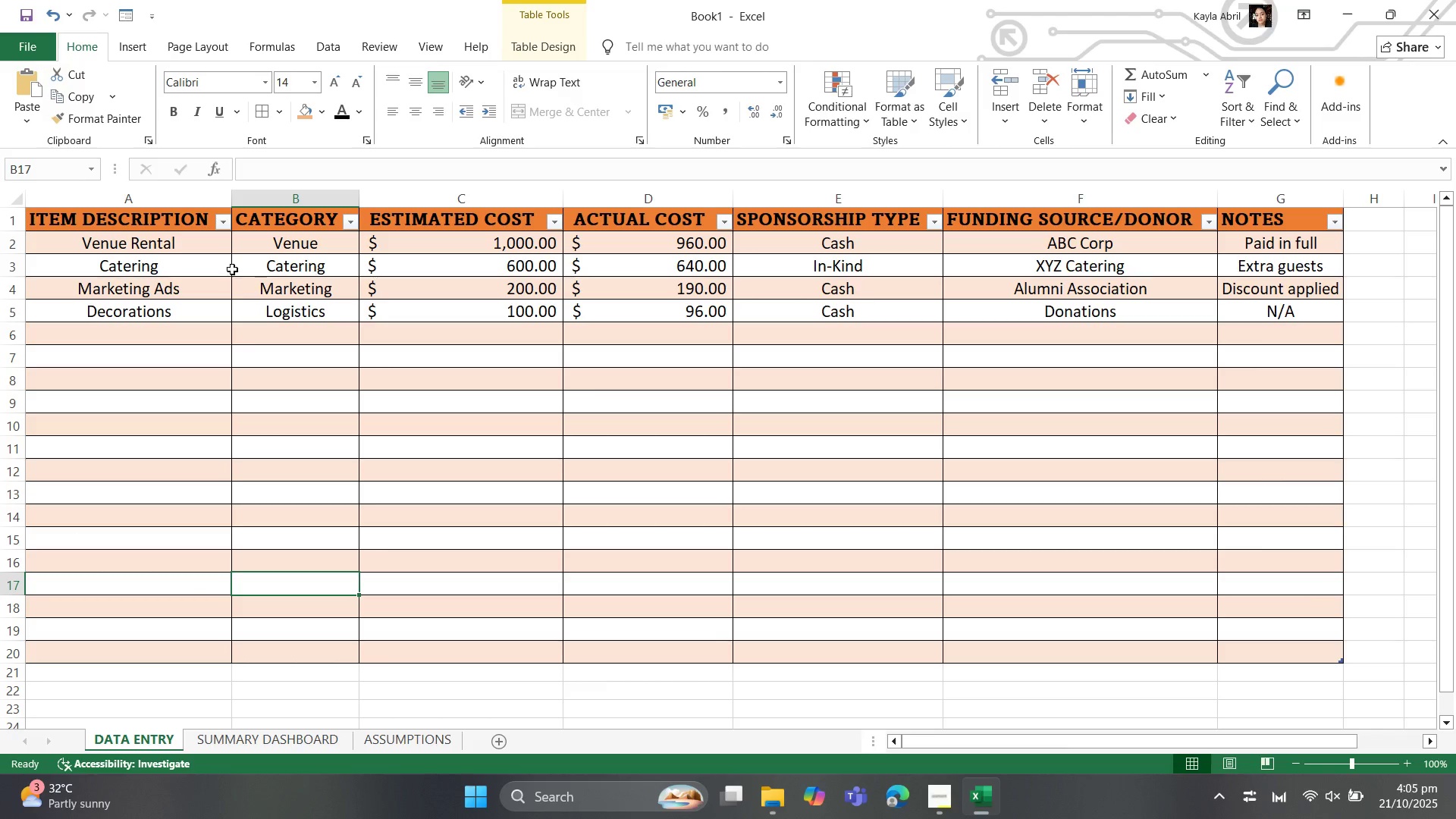 
mouse_move([321, 207])
 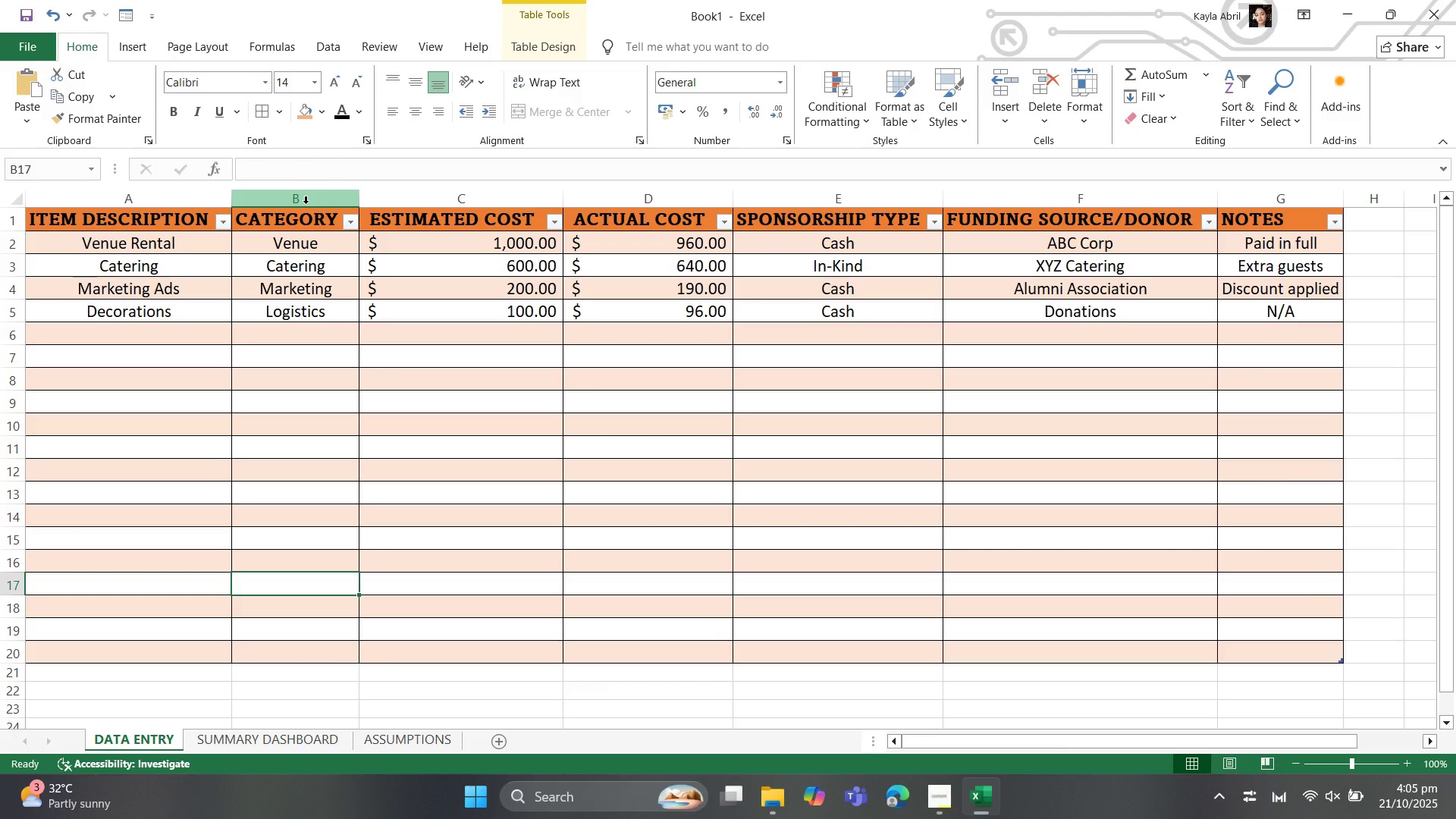 
wait(8.2)
 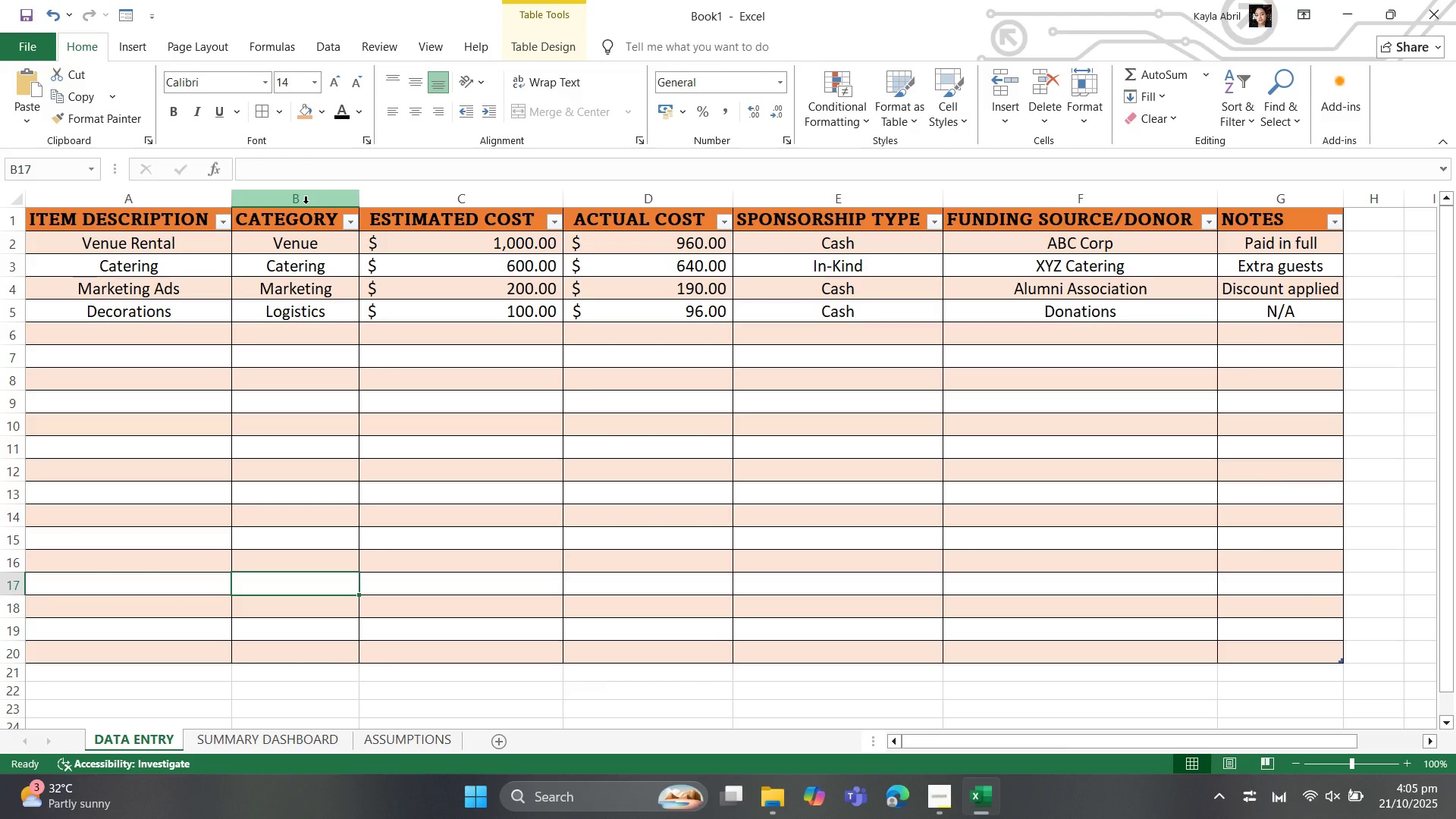 
hold_key(key=ControlLeft, duration=2.31)
left_click([306, 203])
 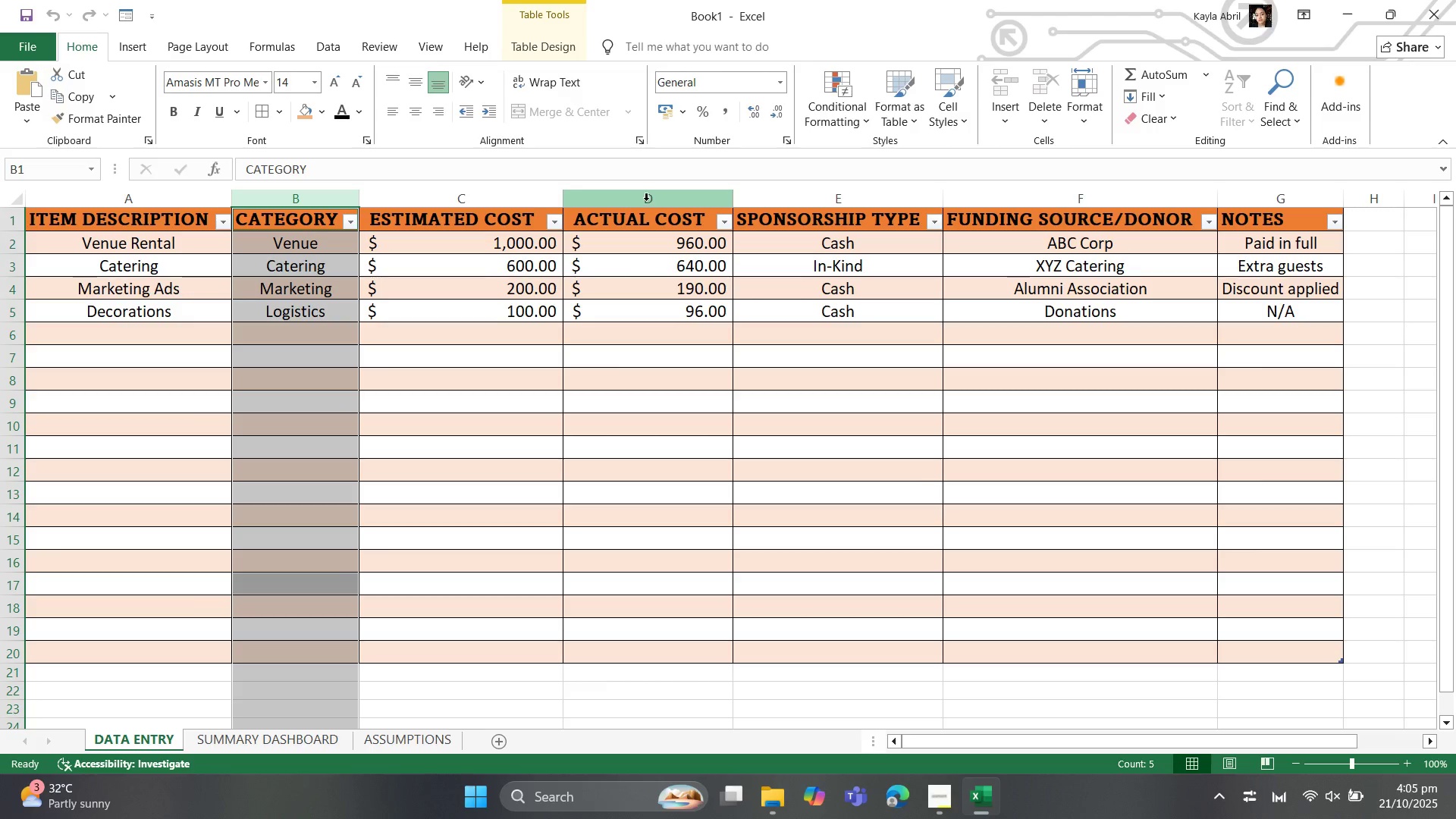 
left_click([646, 200])
 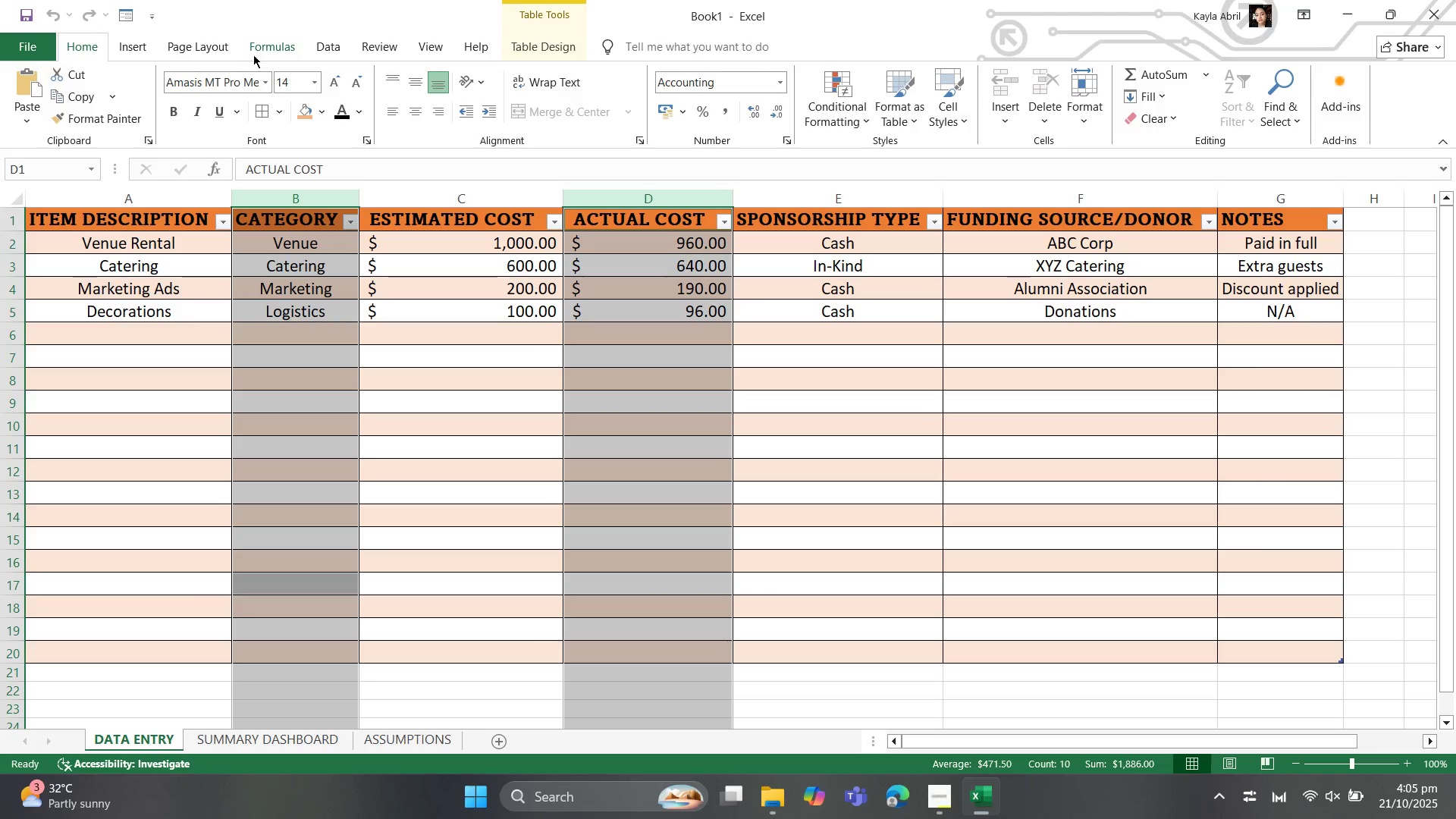 
left_click([121, 36])
 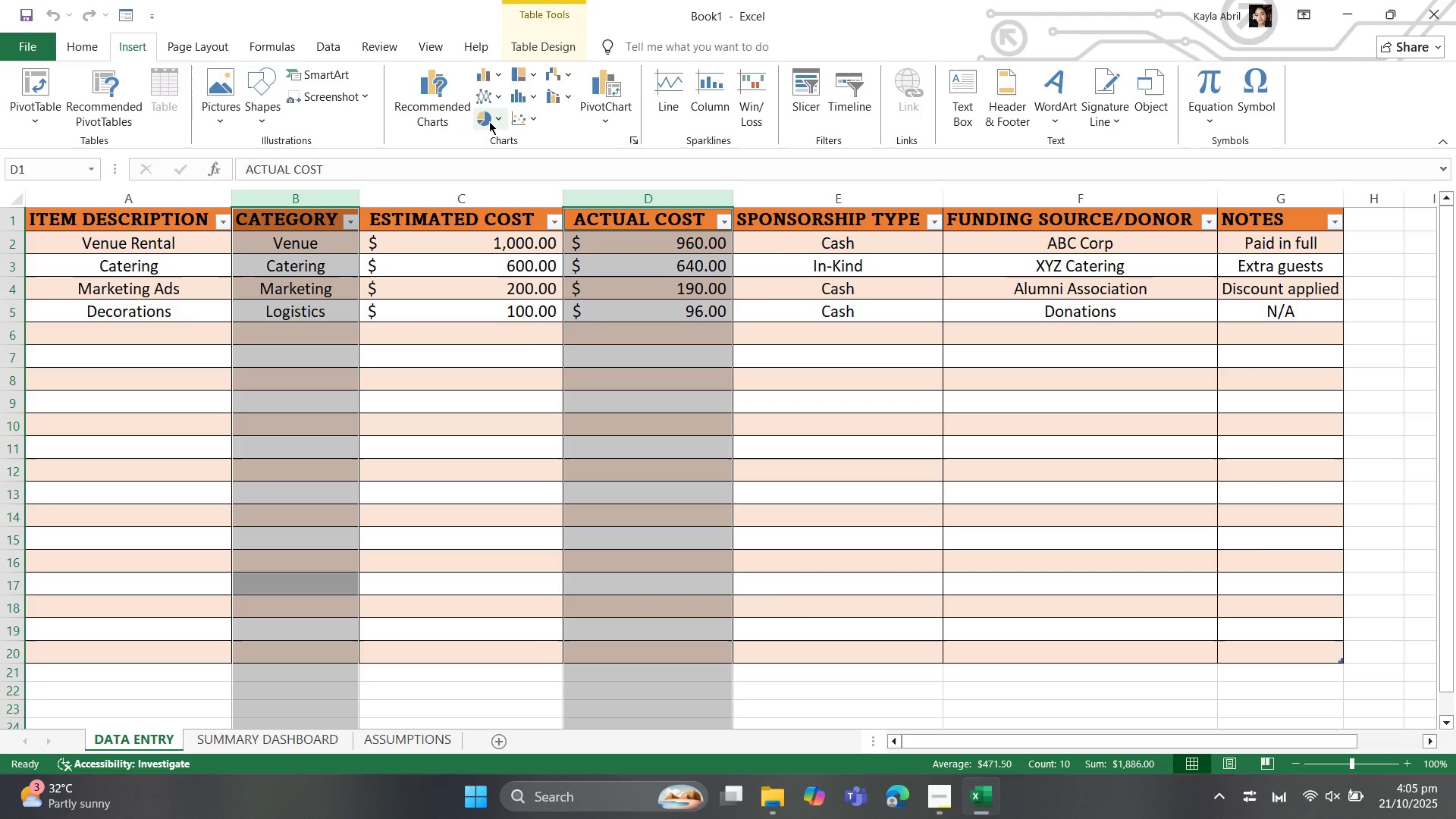 
left_click([494, 118])
 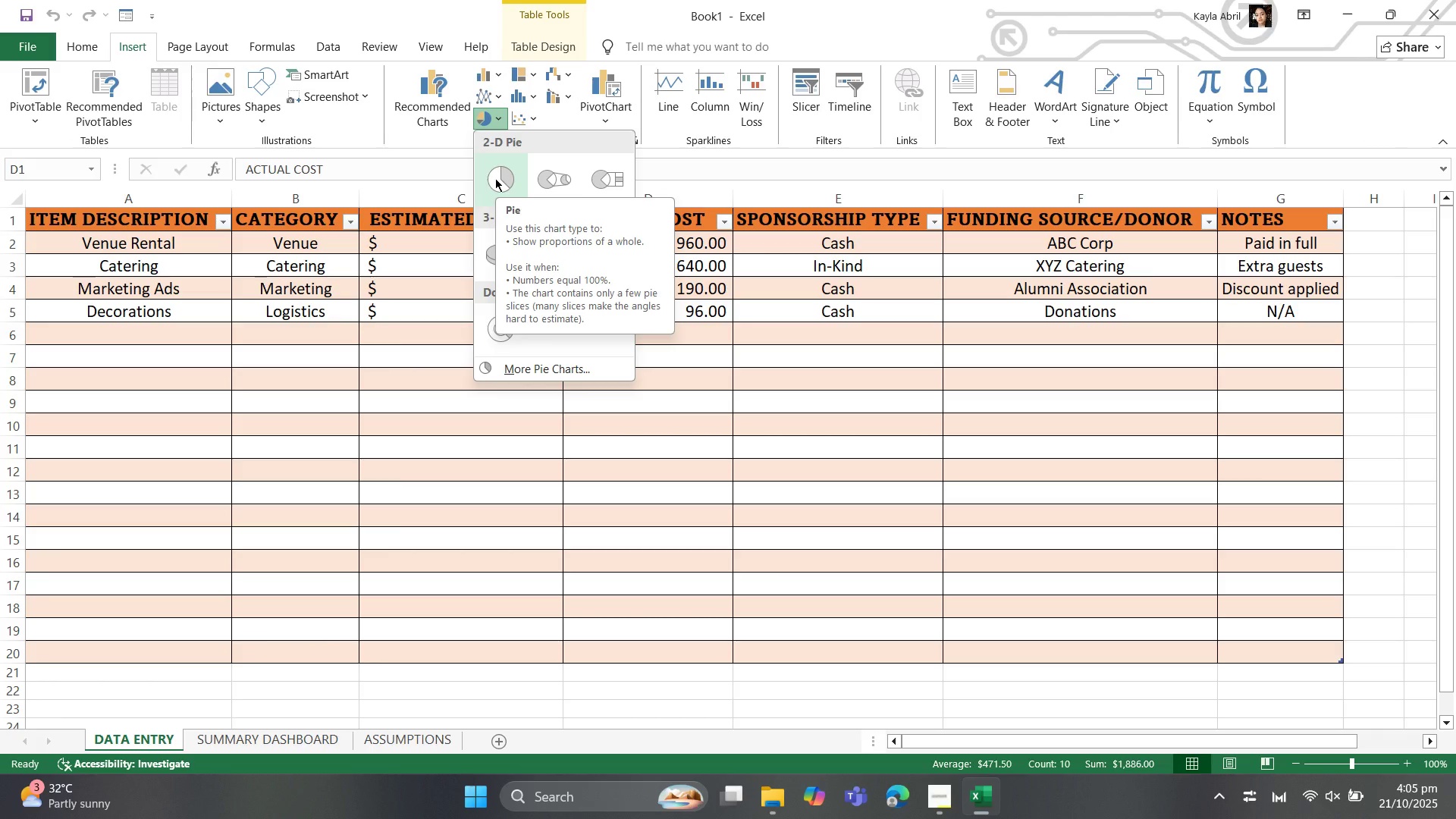 
left_click([495, 178])
 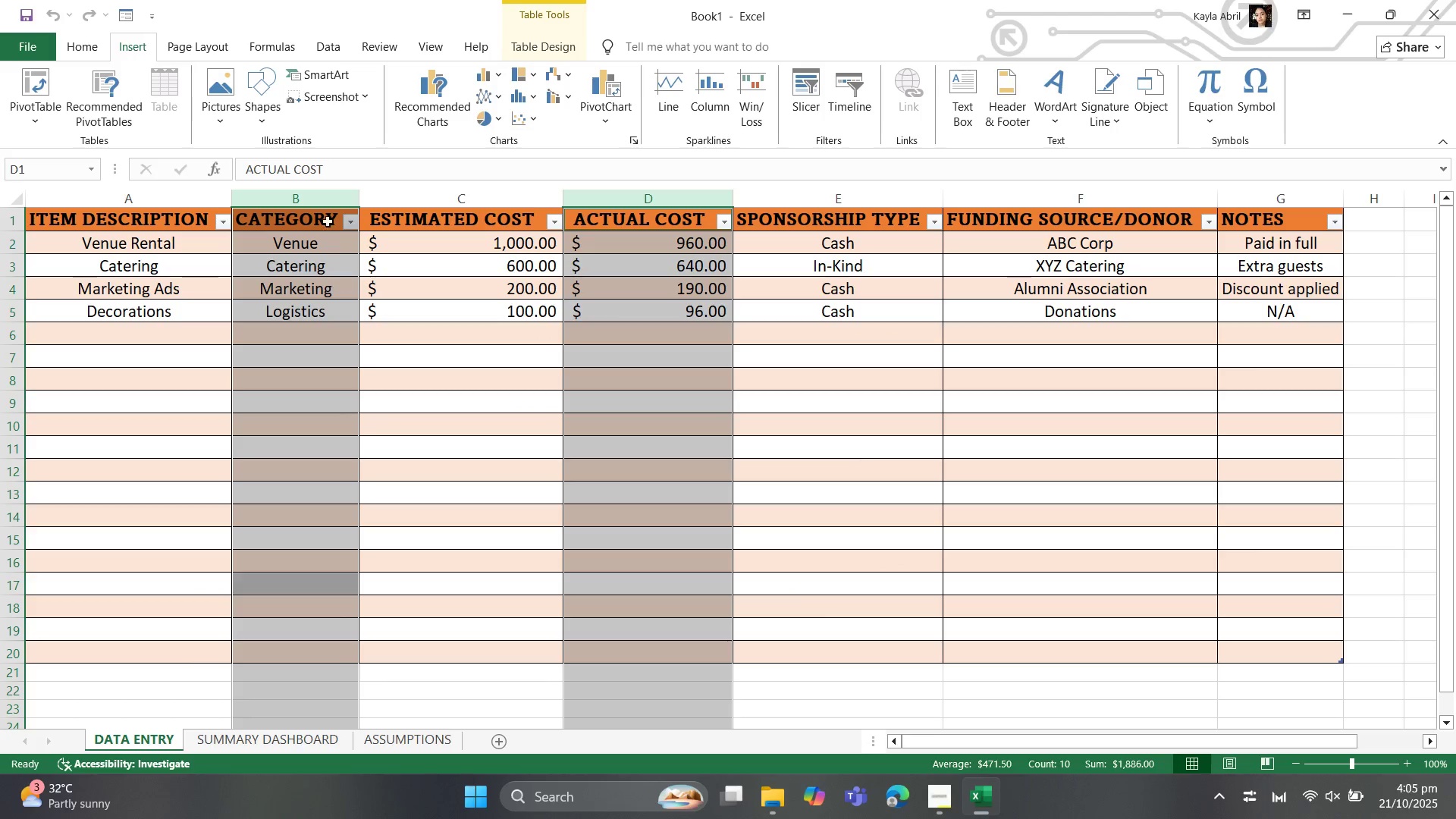 
wait(7.11)
 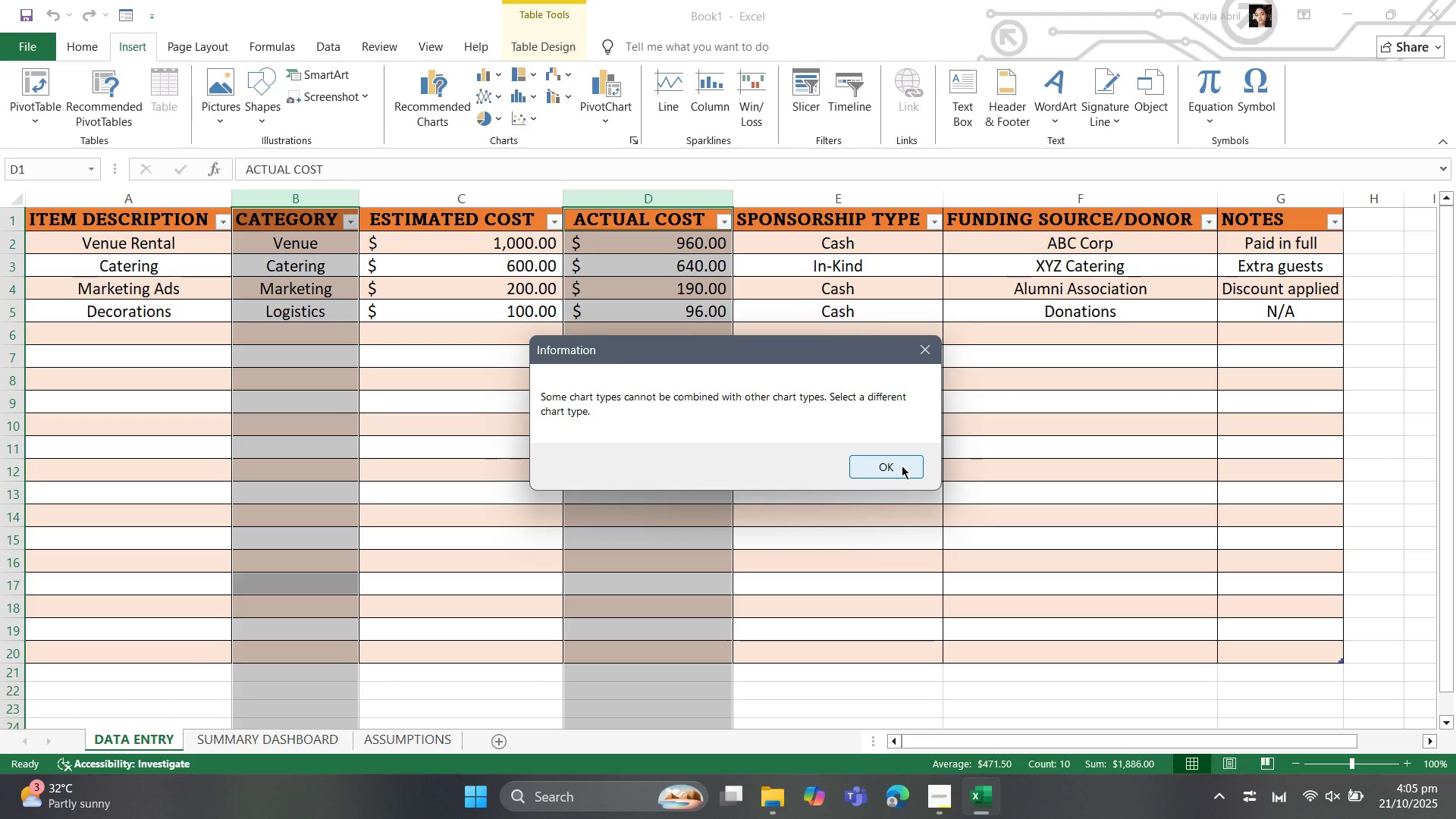 
left_click([298, 198])
 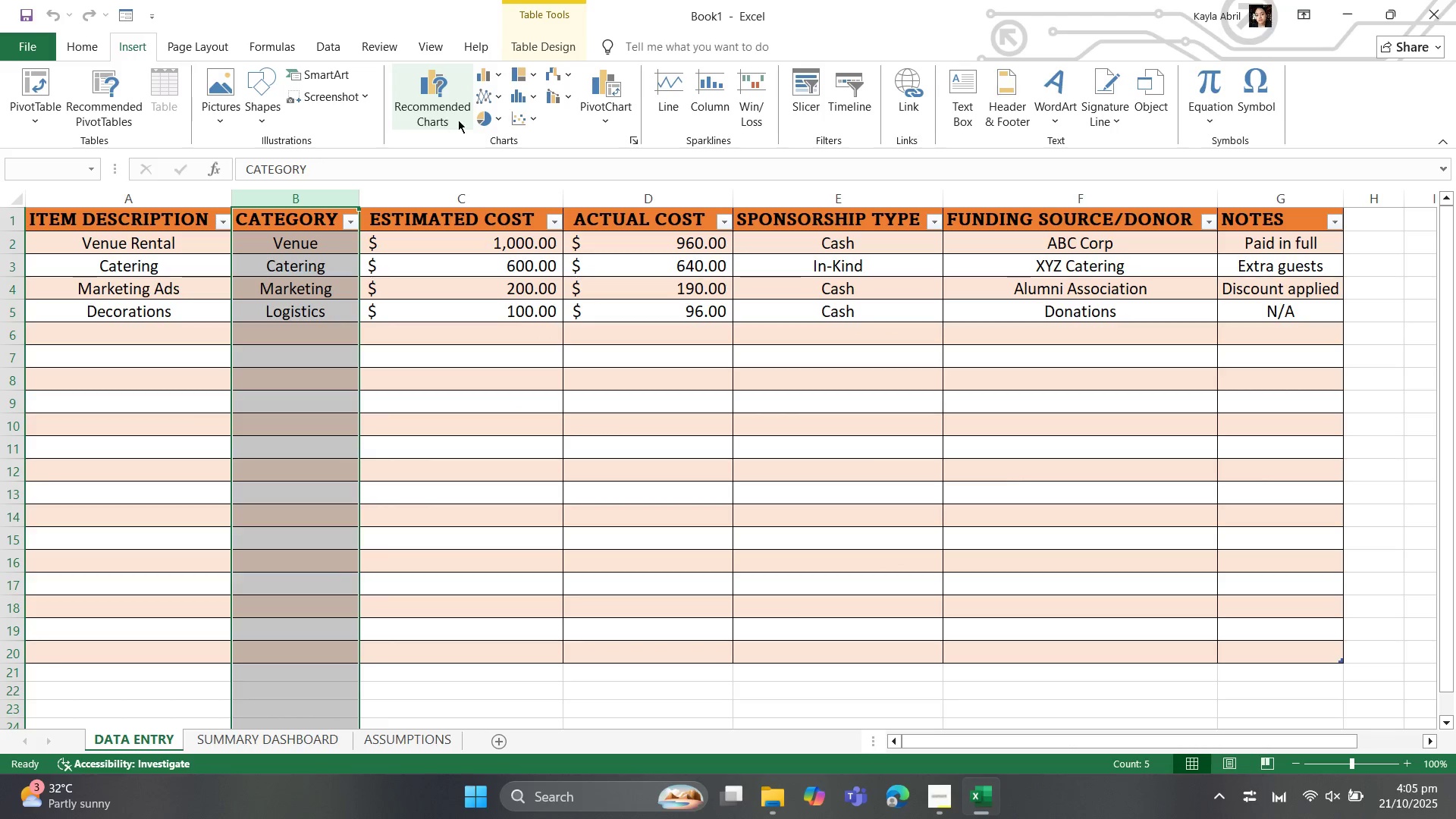 
left_click([491, 118])
 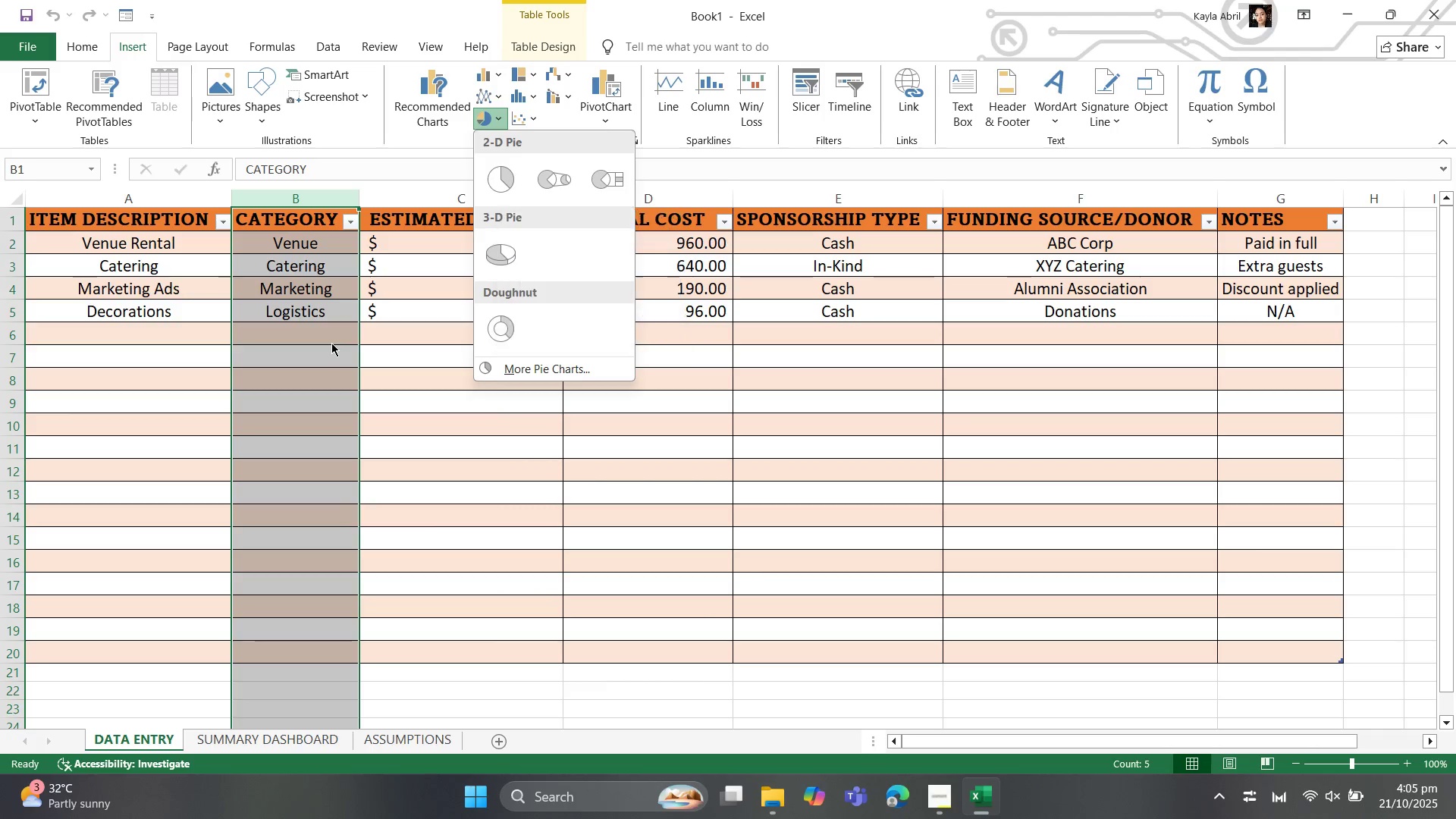 
left_click([320, 350])
 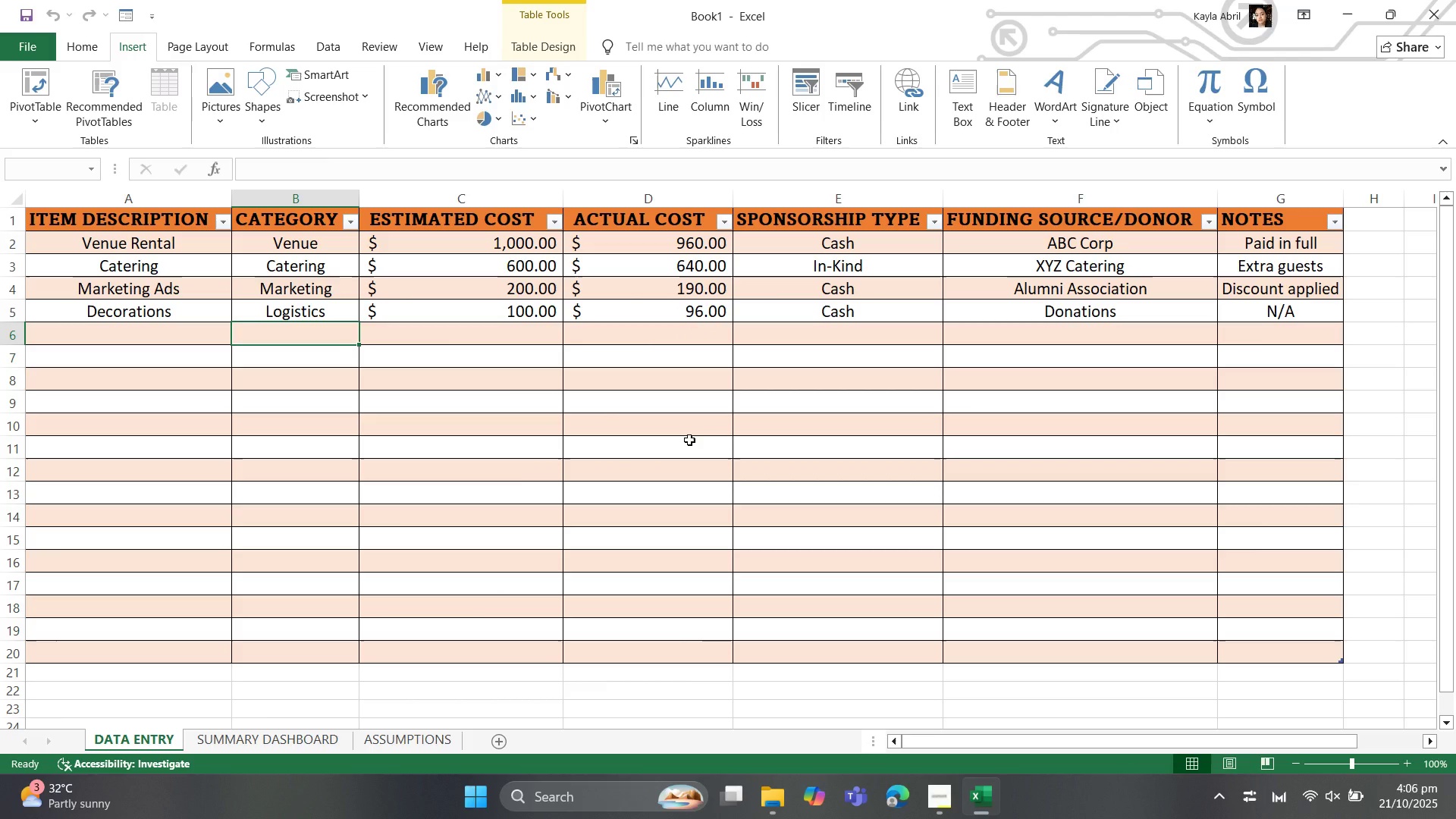 
wait(68.09)
 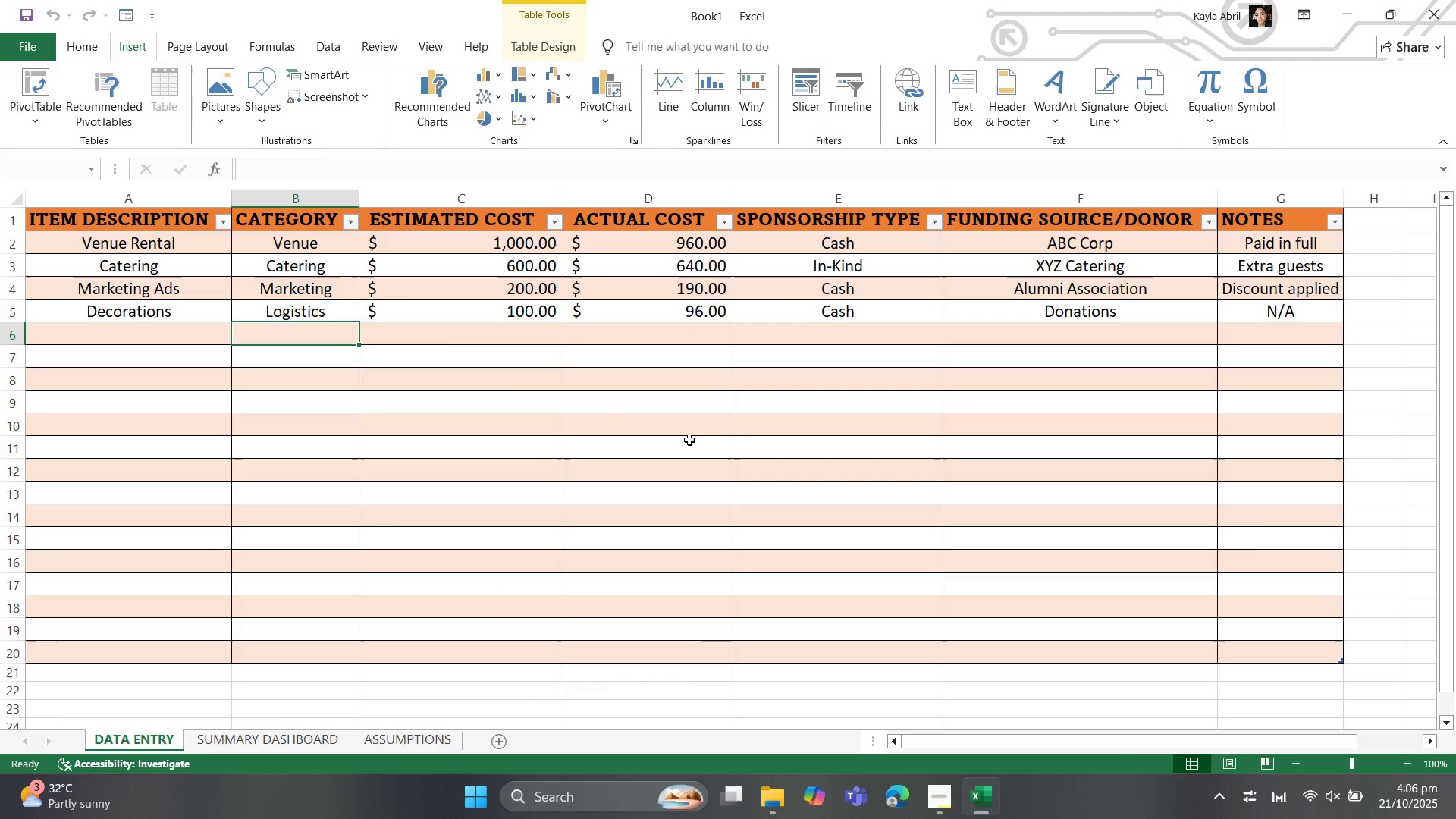 
key(T)
 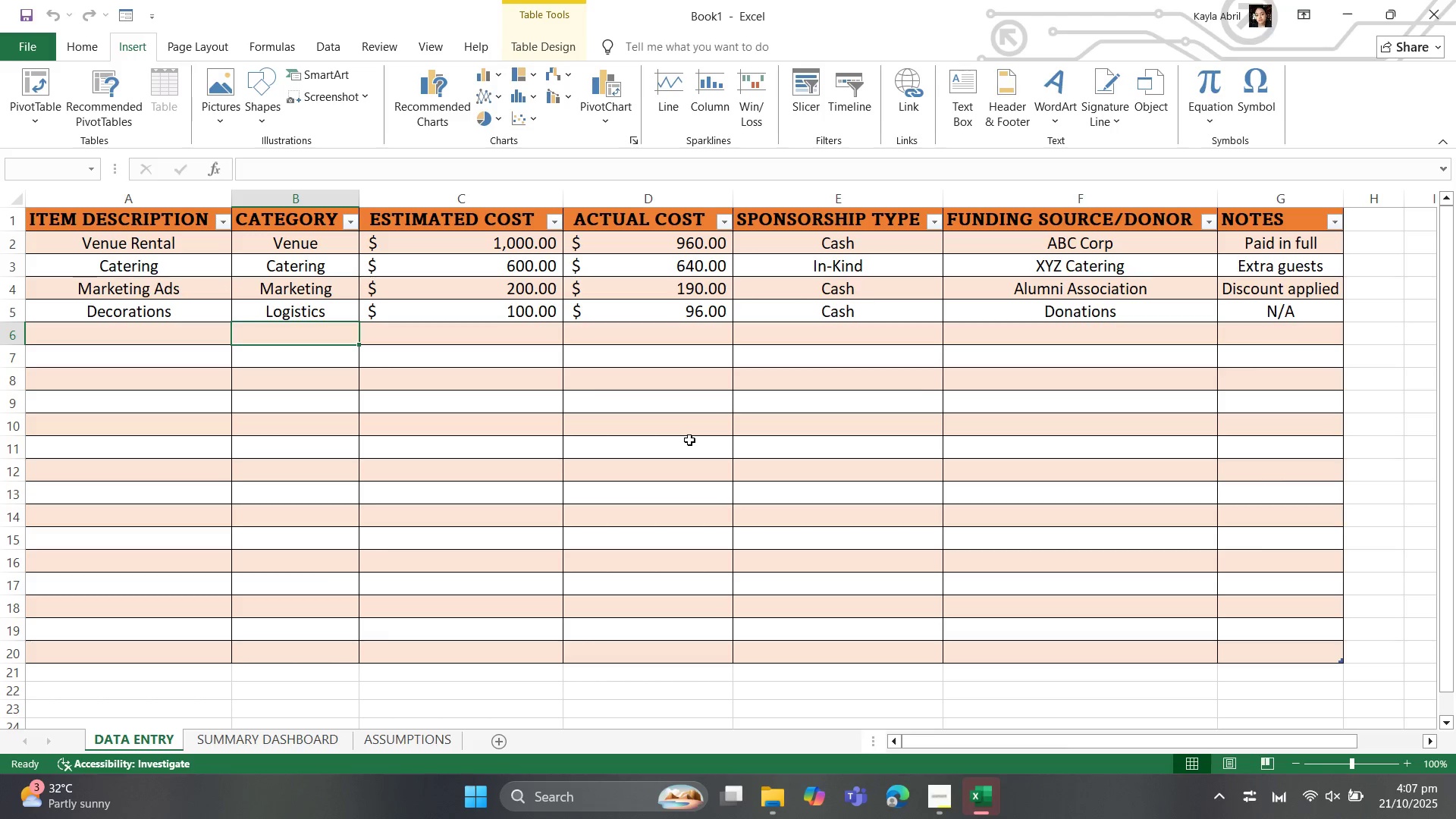 
left_click([592, 493])
 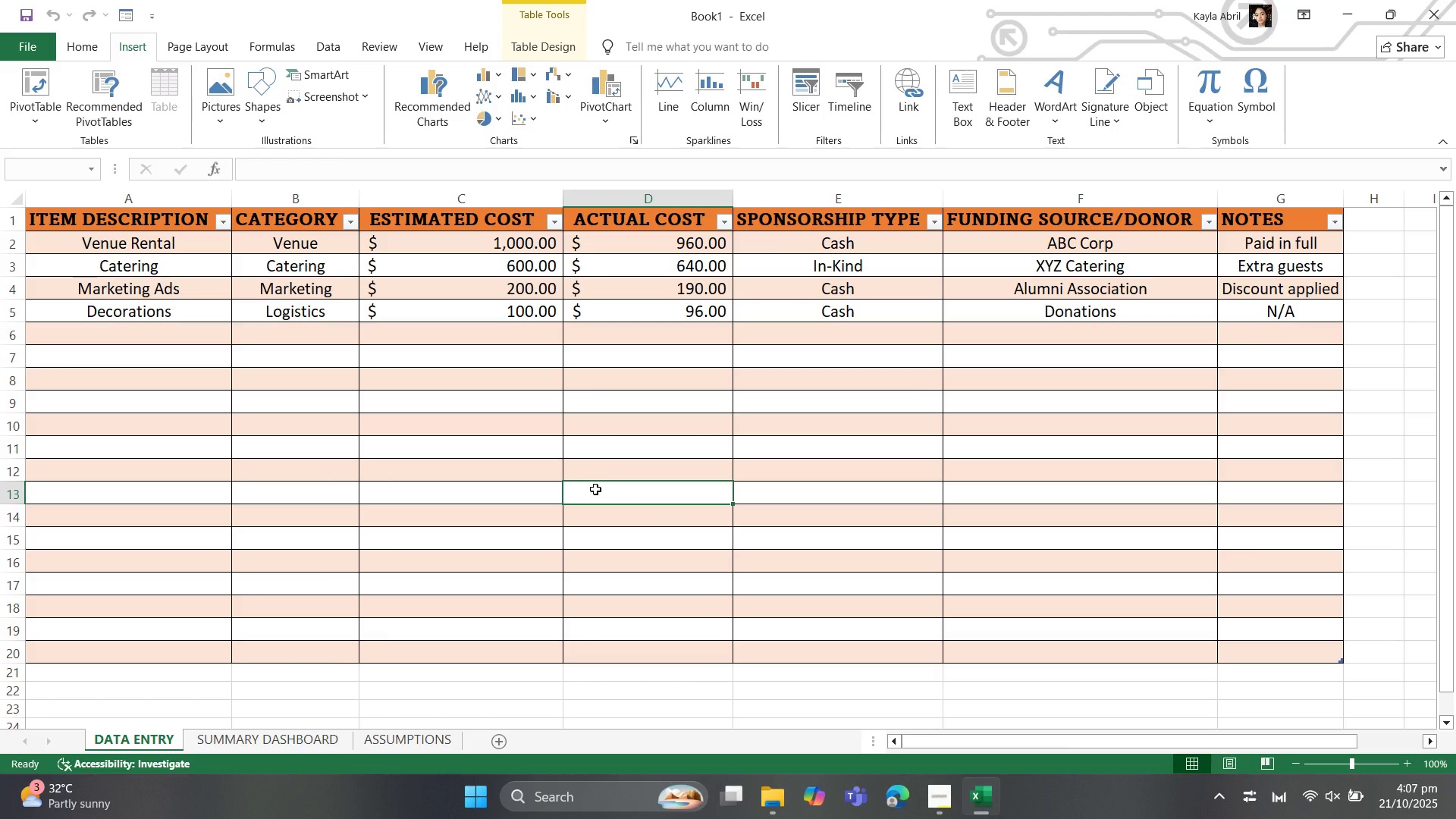 
key(Control+T)
 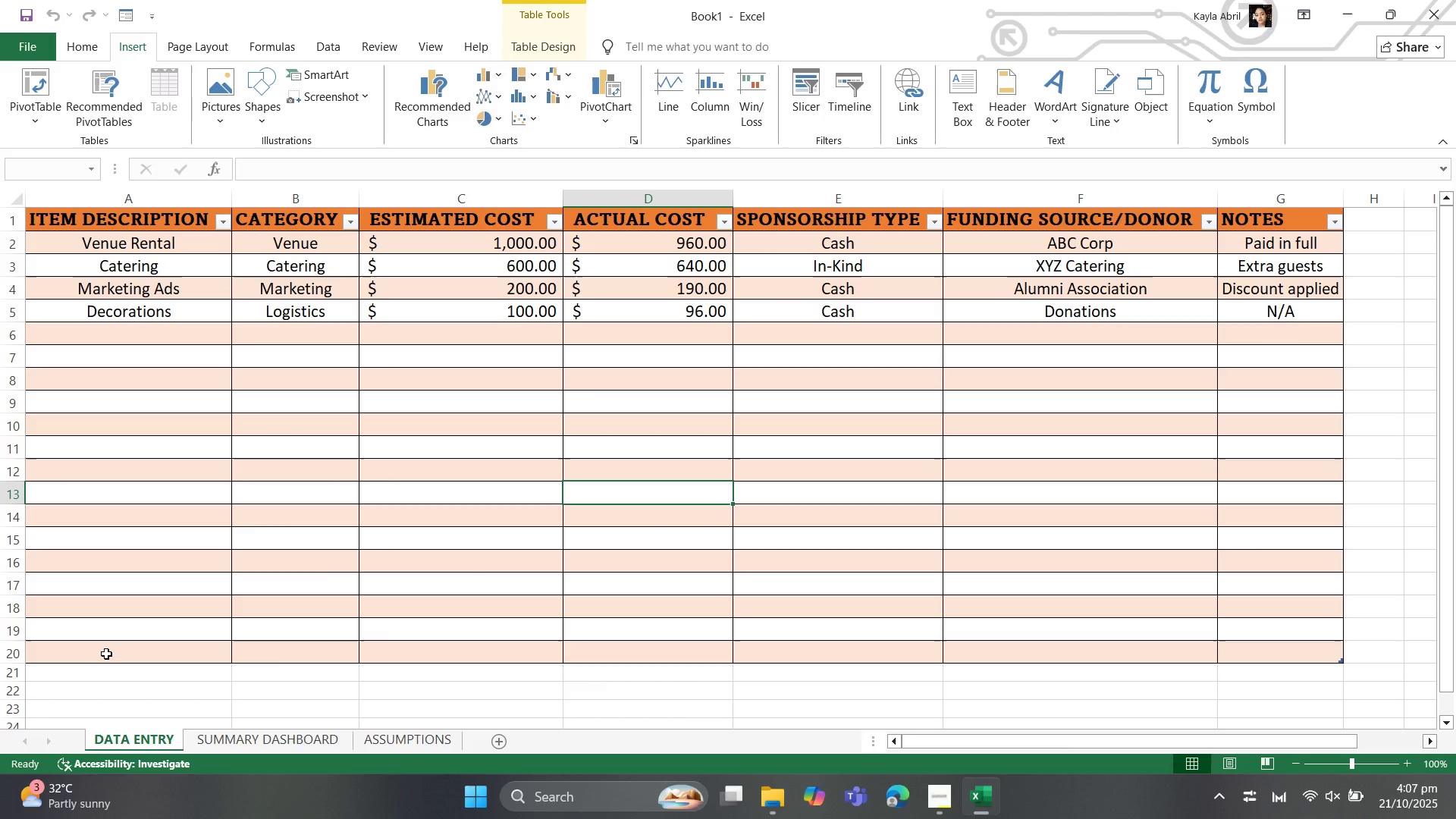 
wait(10.32)
 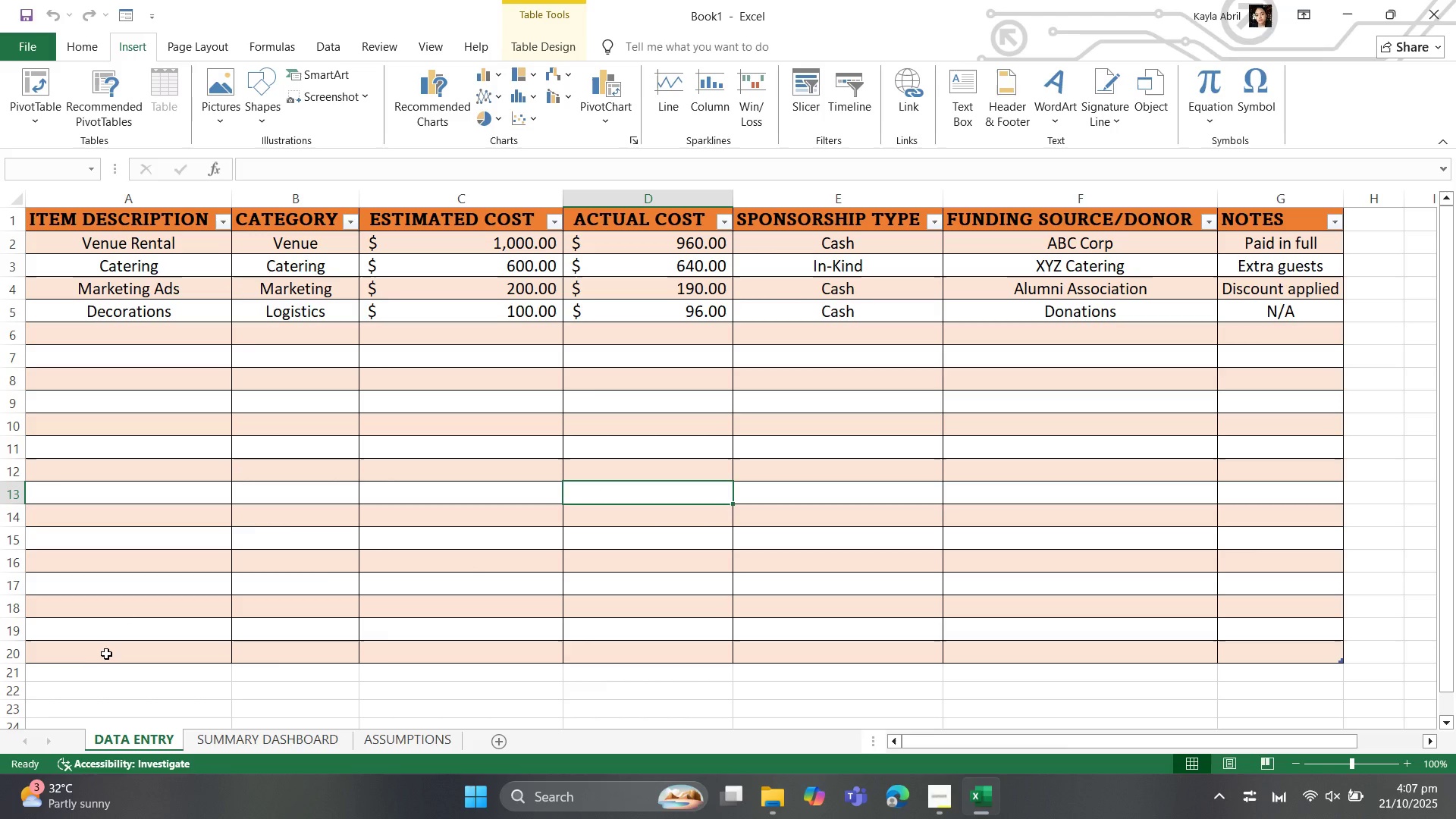 
left_click([67, 163])
 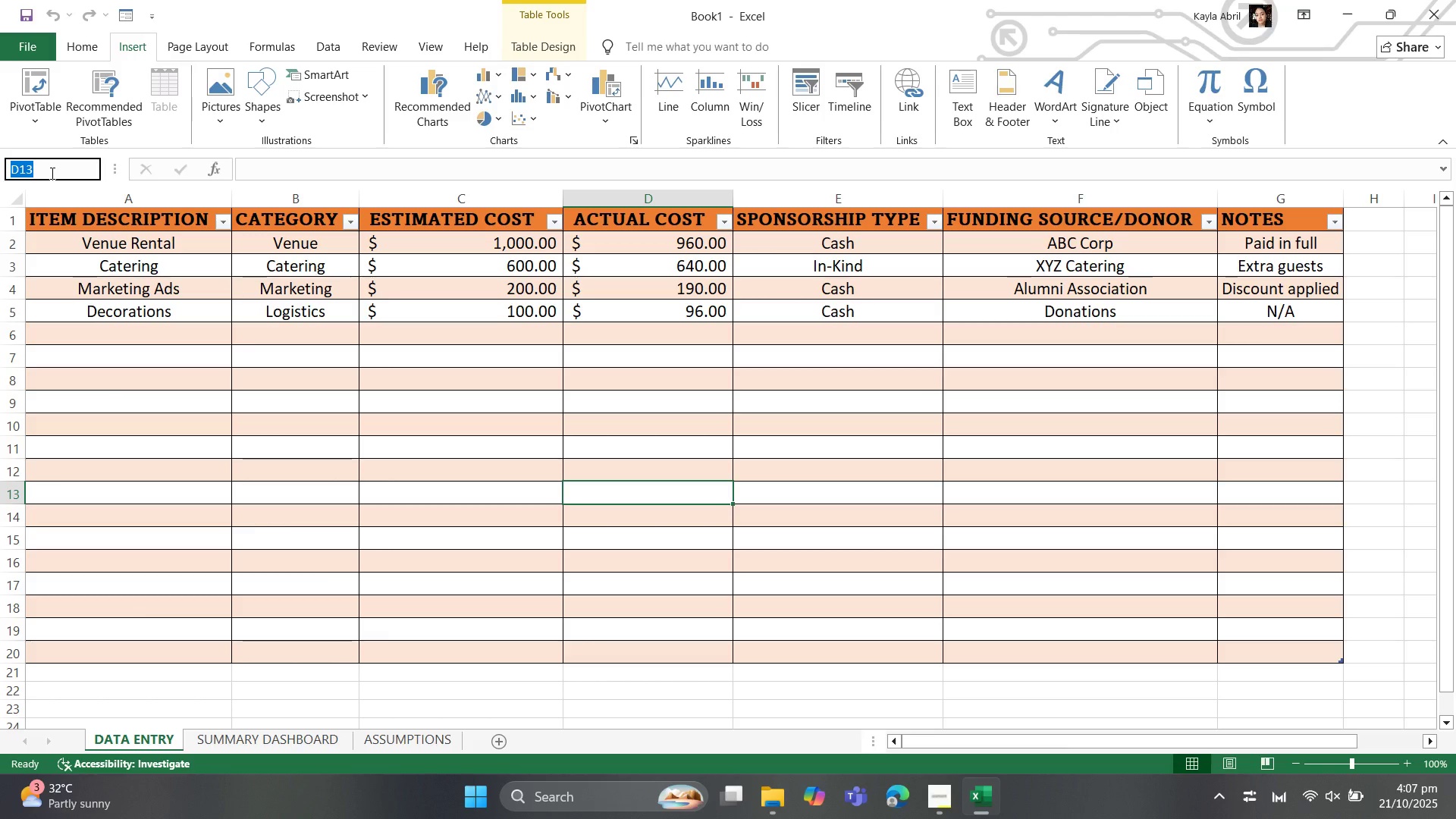 
left_click([51, 173])
 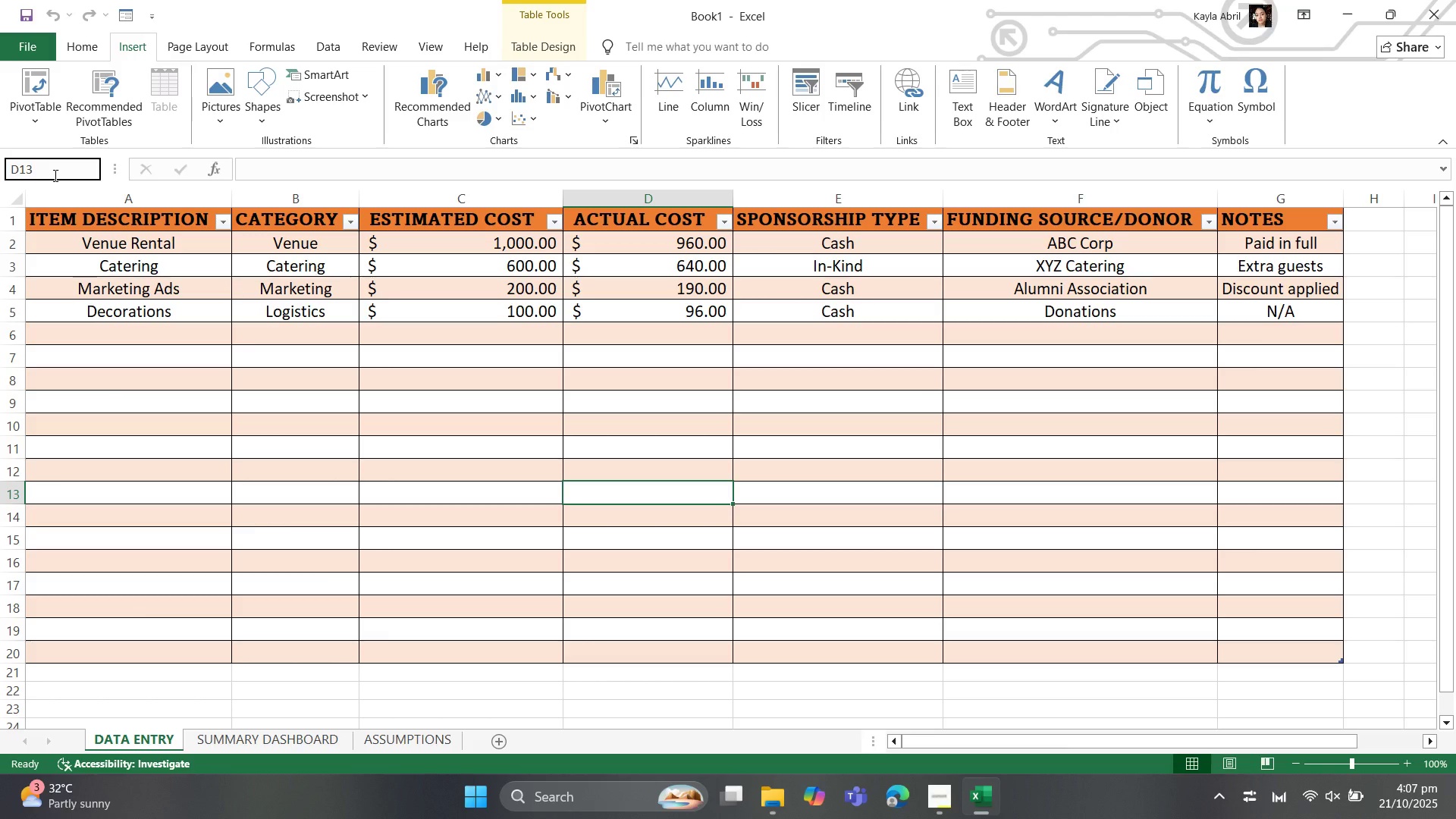 
key(Backspace)
key(Backspace)
key(Backspace)
type(A1)
 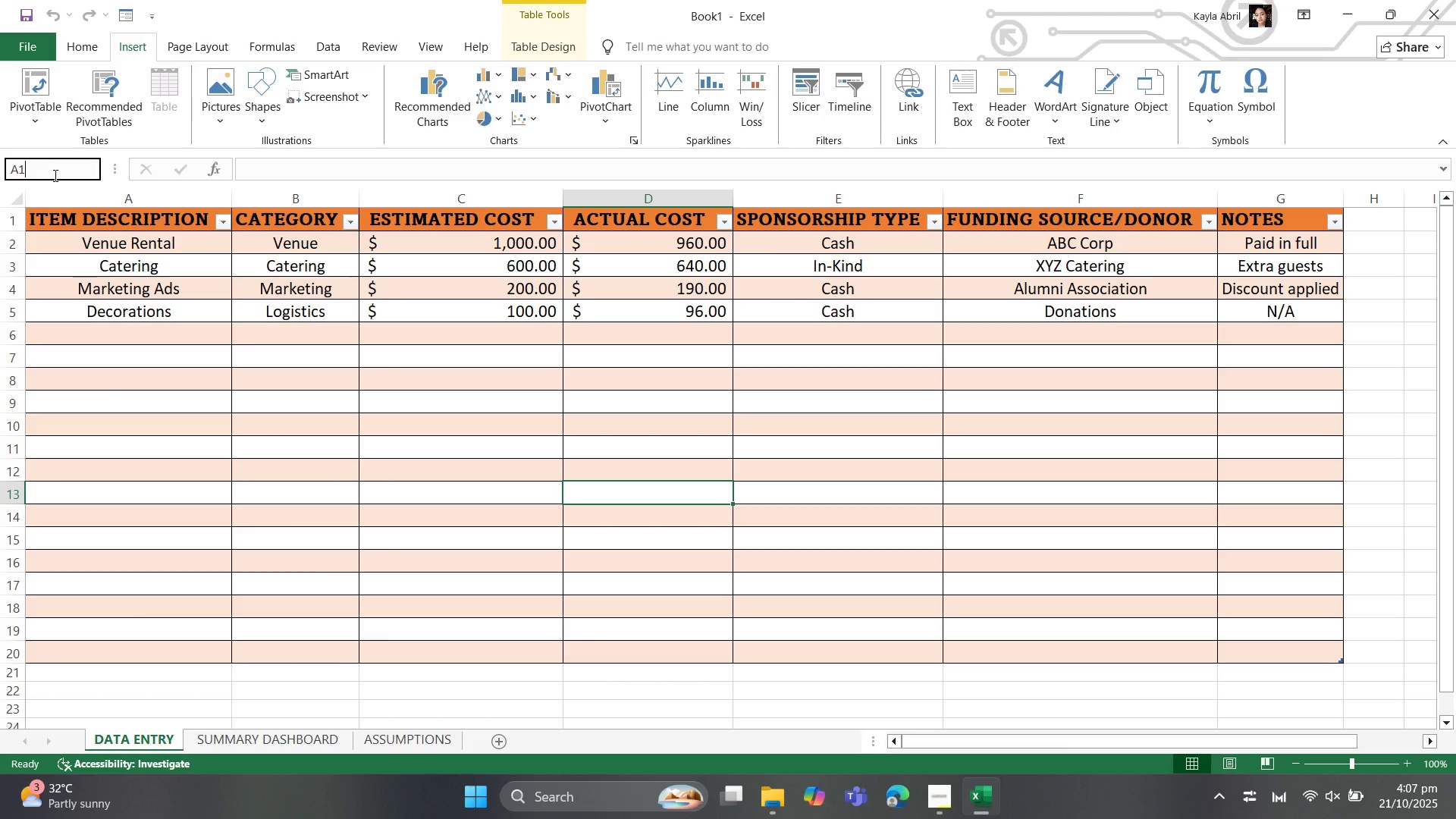 
type(:G100)
 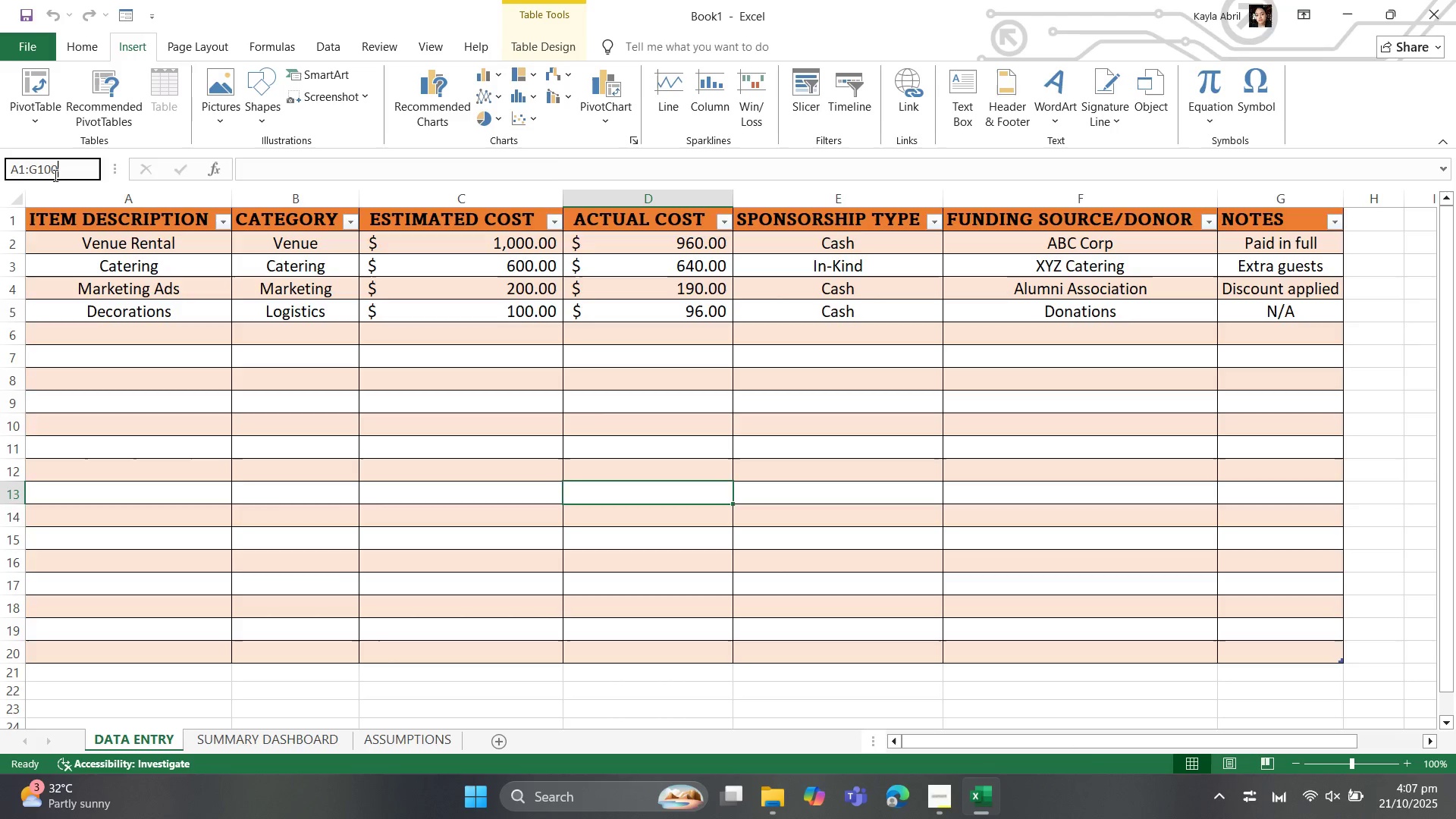 
key(Enter)
 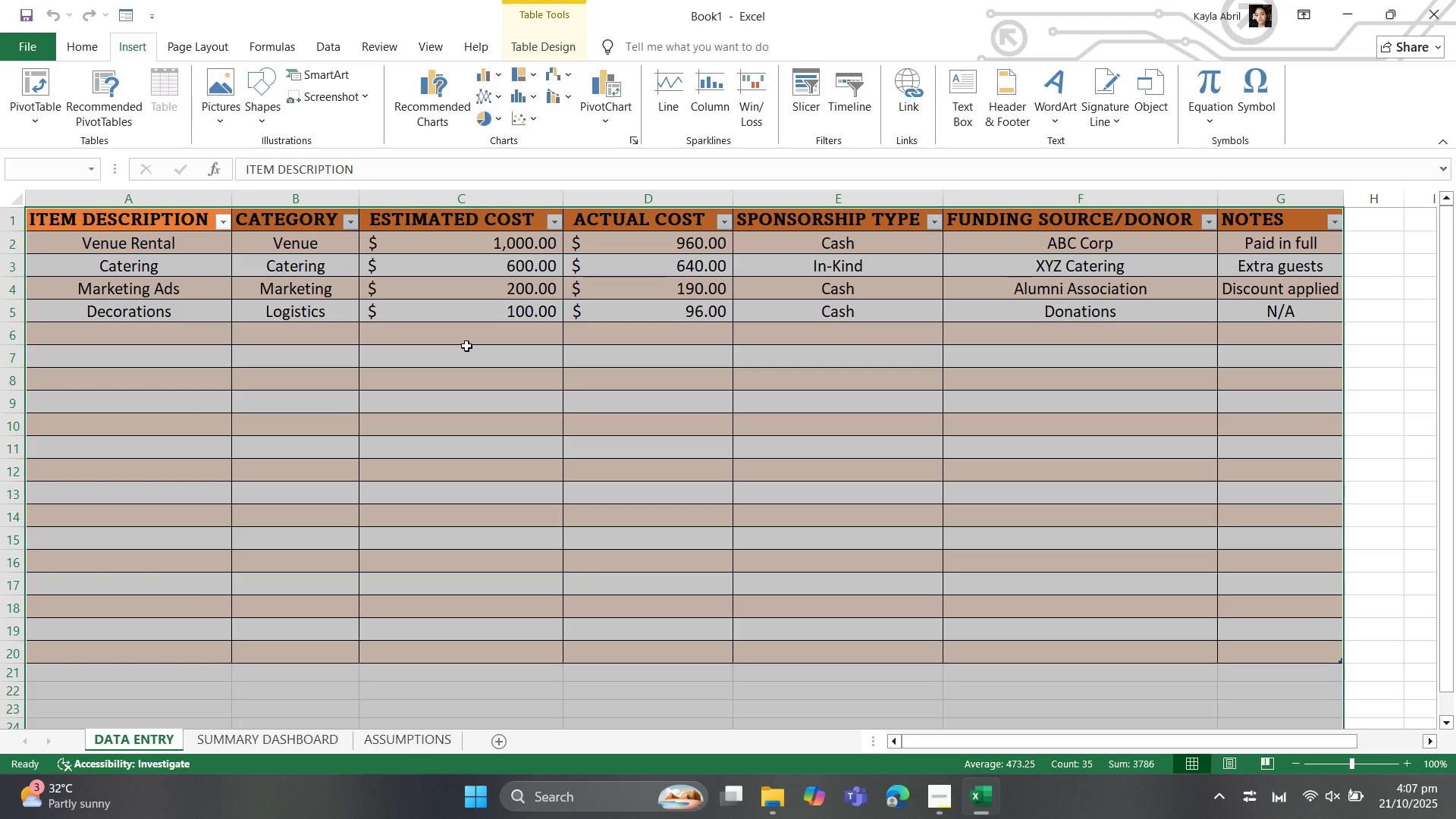 
wait(6.5)
 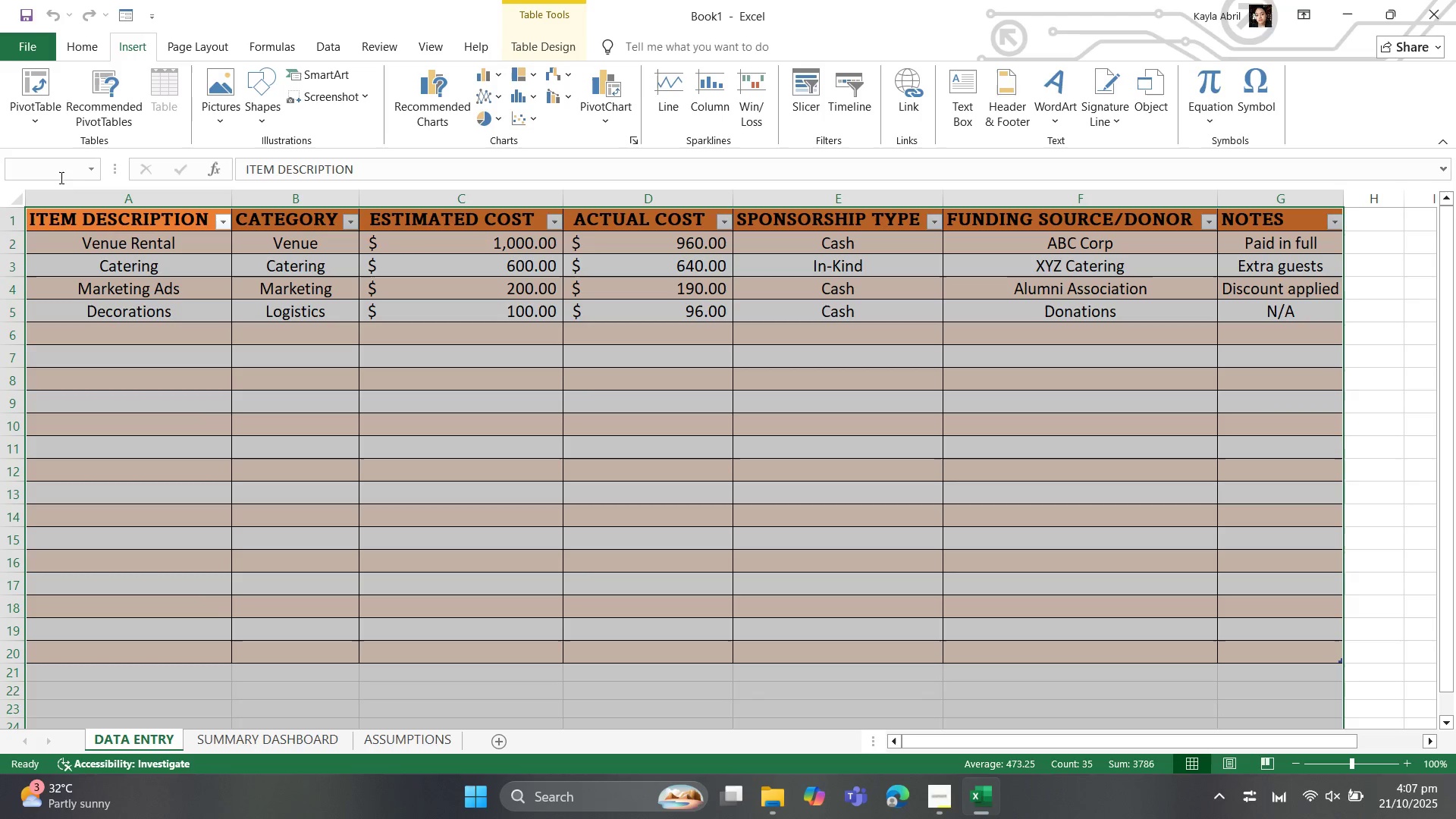 
key(Control+T)
 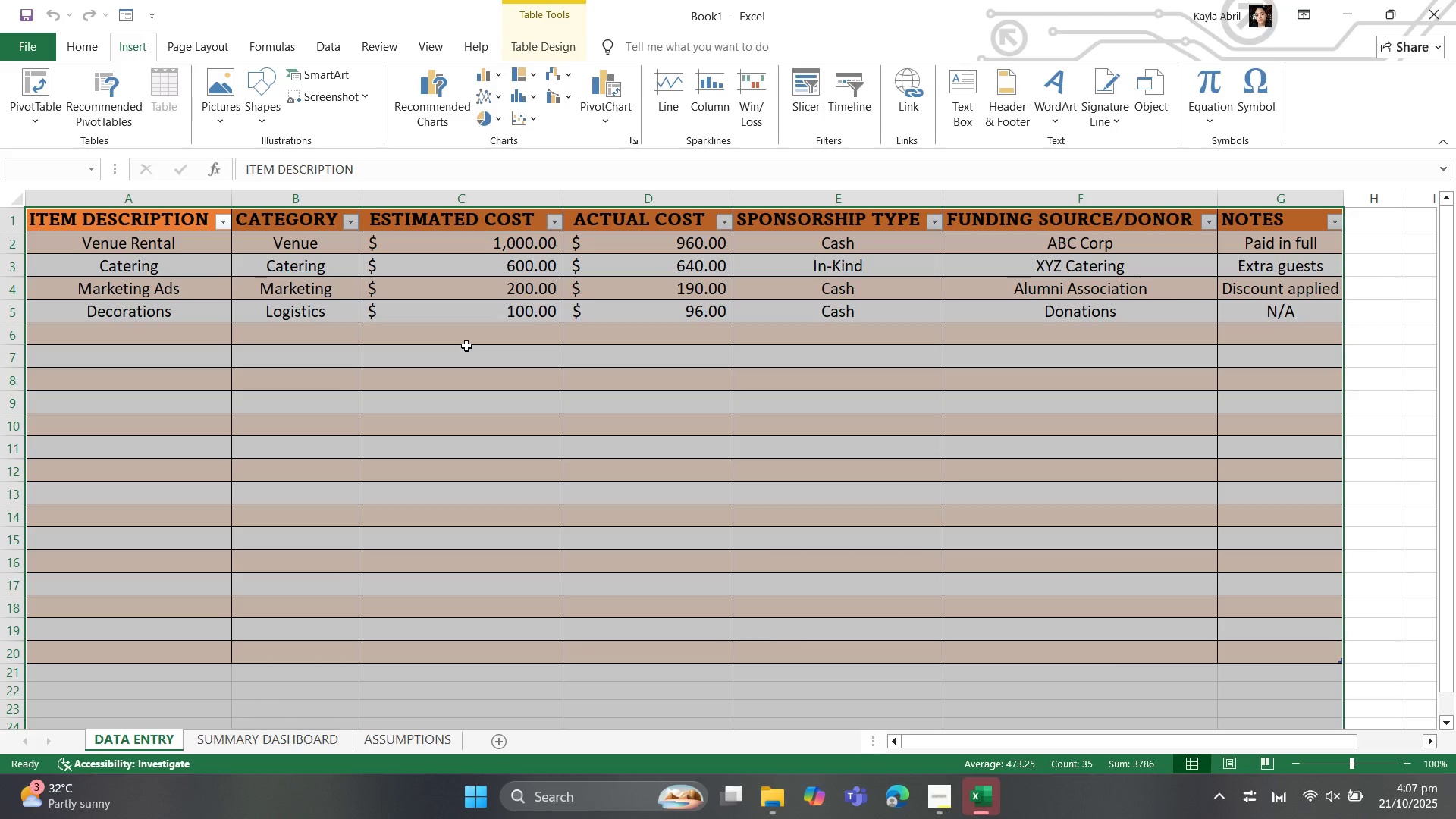 
key(Control+T)
 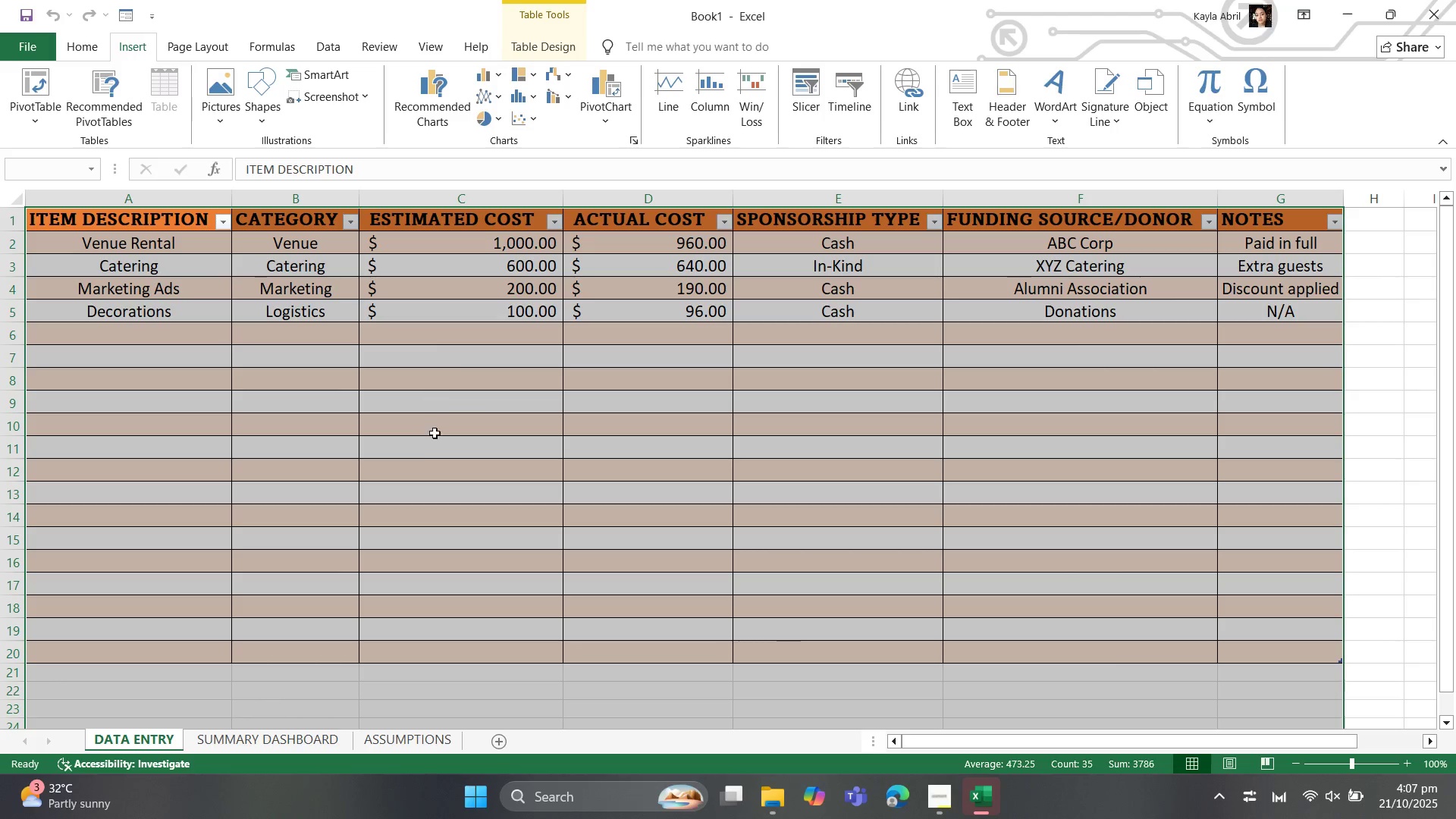 
left_click_drag(start_coordinate=[431, 436], to_coordinate=[434, 431])
 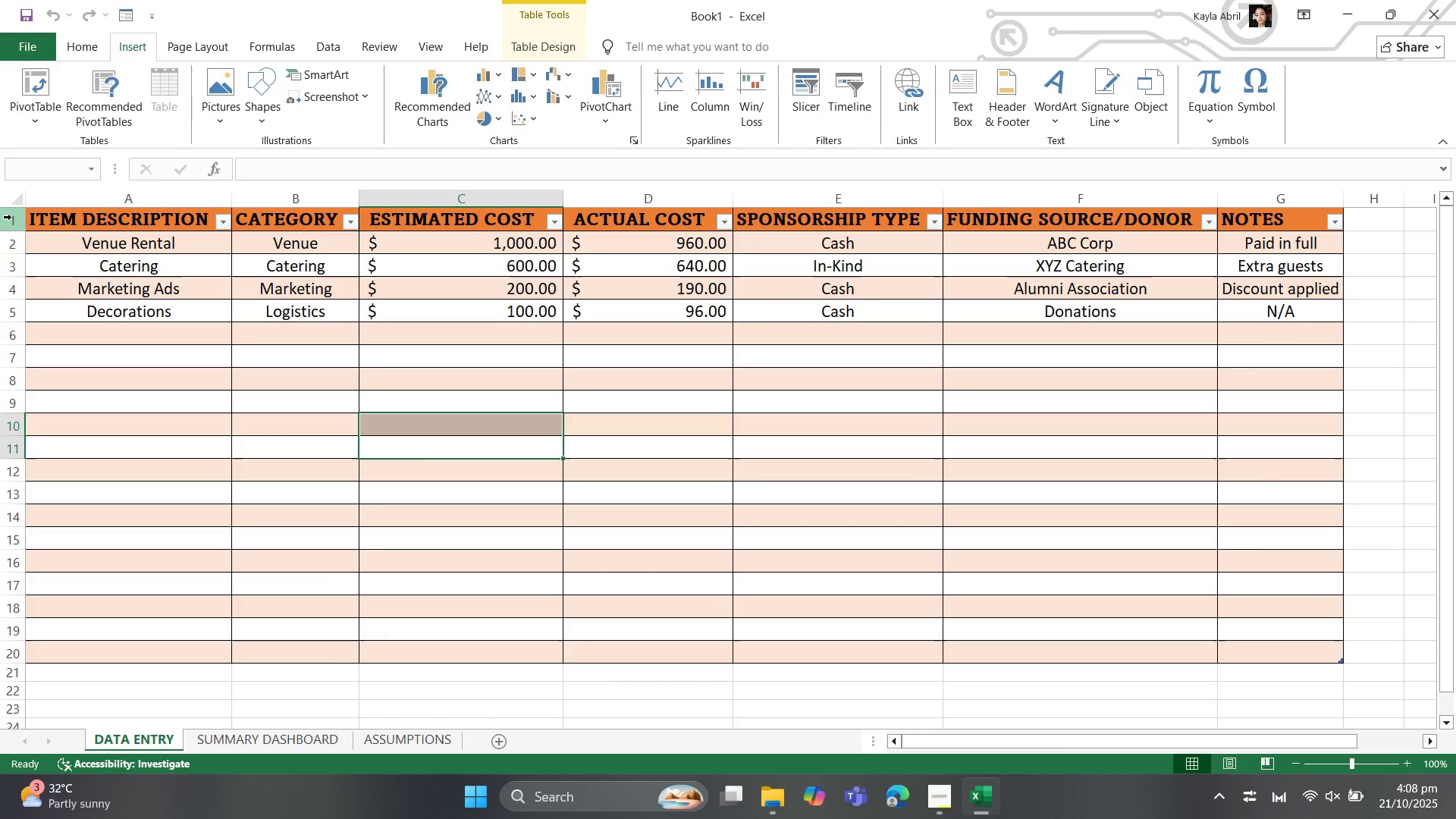 
wait(33.45)
 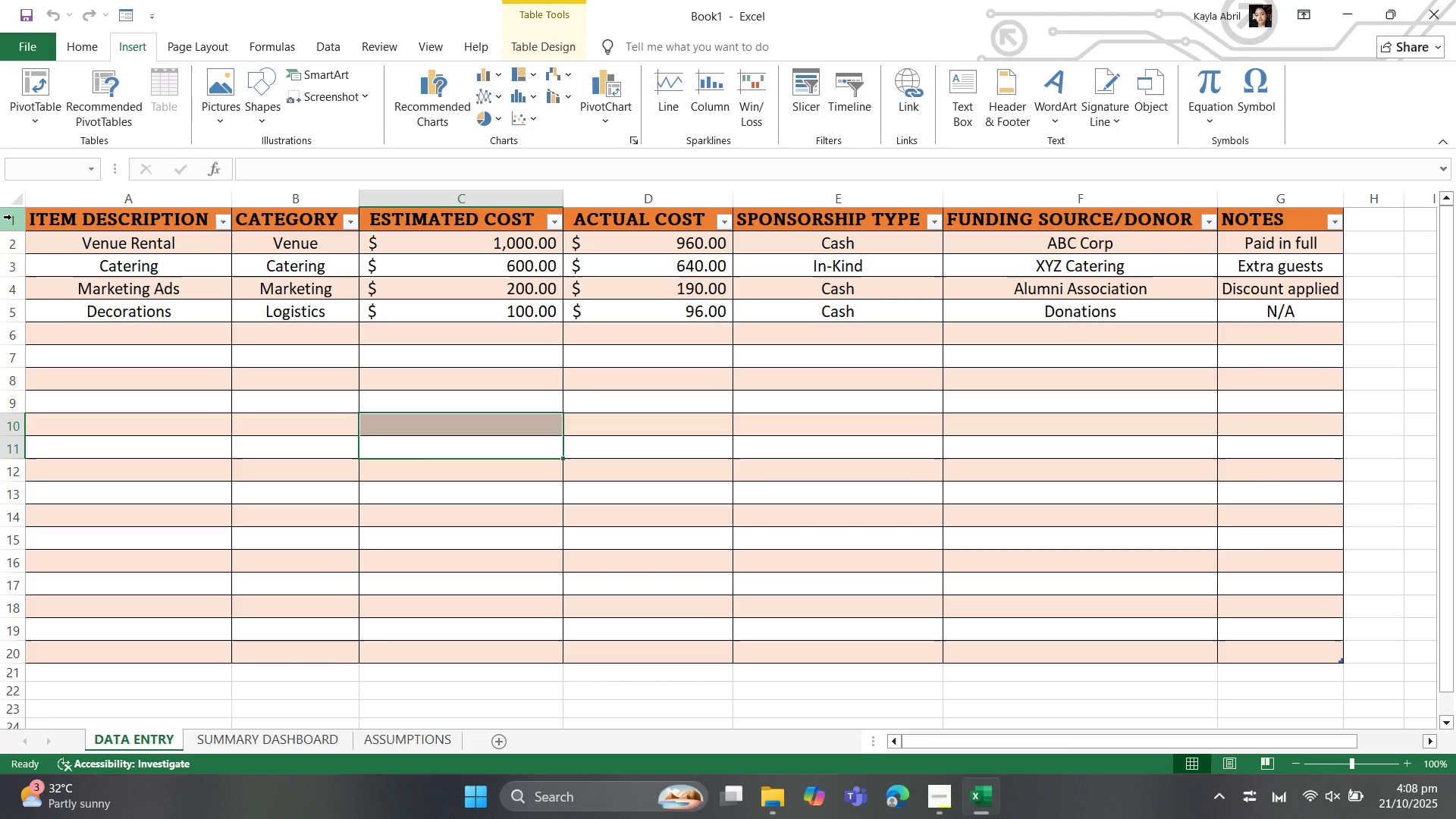 
hold_key(key=ControlLeft, duration=4.21)
left_click_drag(start_coordinate=[294, 221], to_coordinate=[258, 654])
 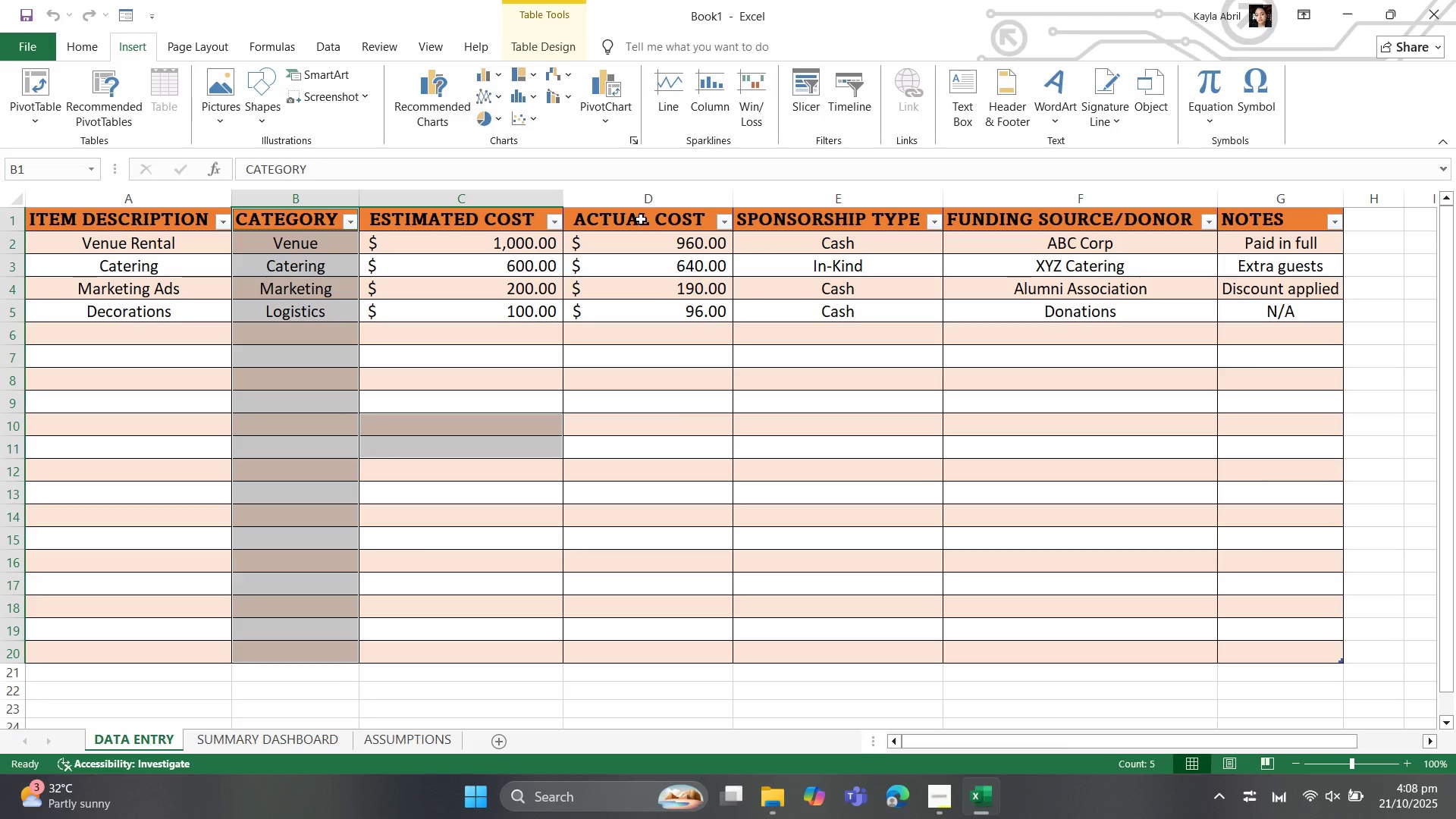 
hold_key(key=ControlLeft, duration=2.13)
left_click_drag(start_coordinate=[641, 219], to_coordinate=[620, 649])
 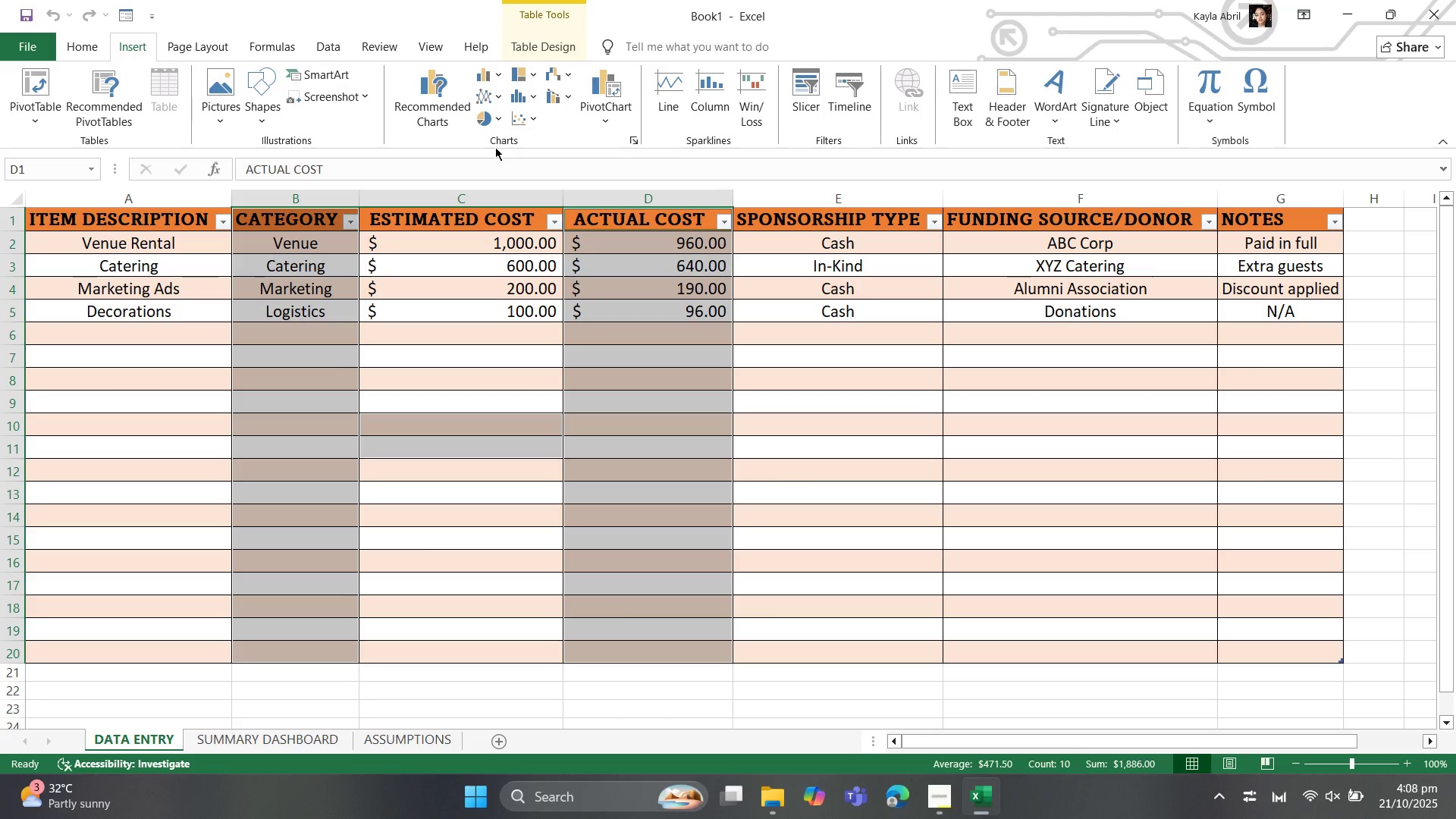 
left_click([495, 120])
 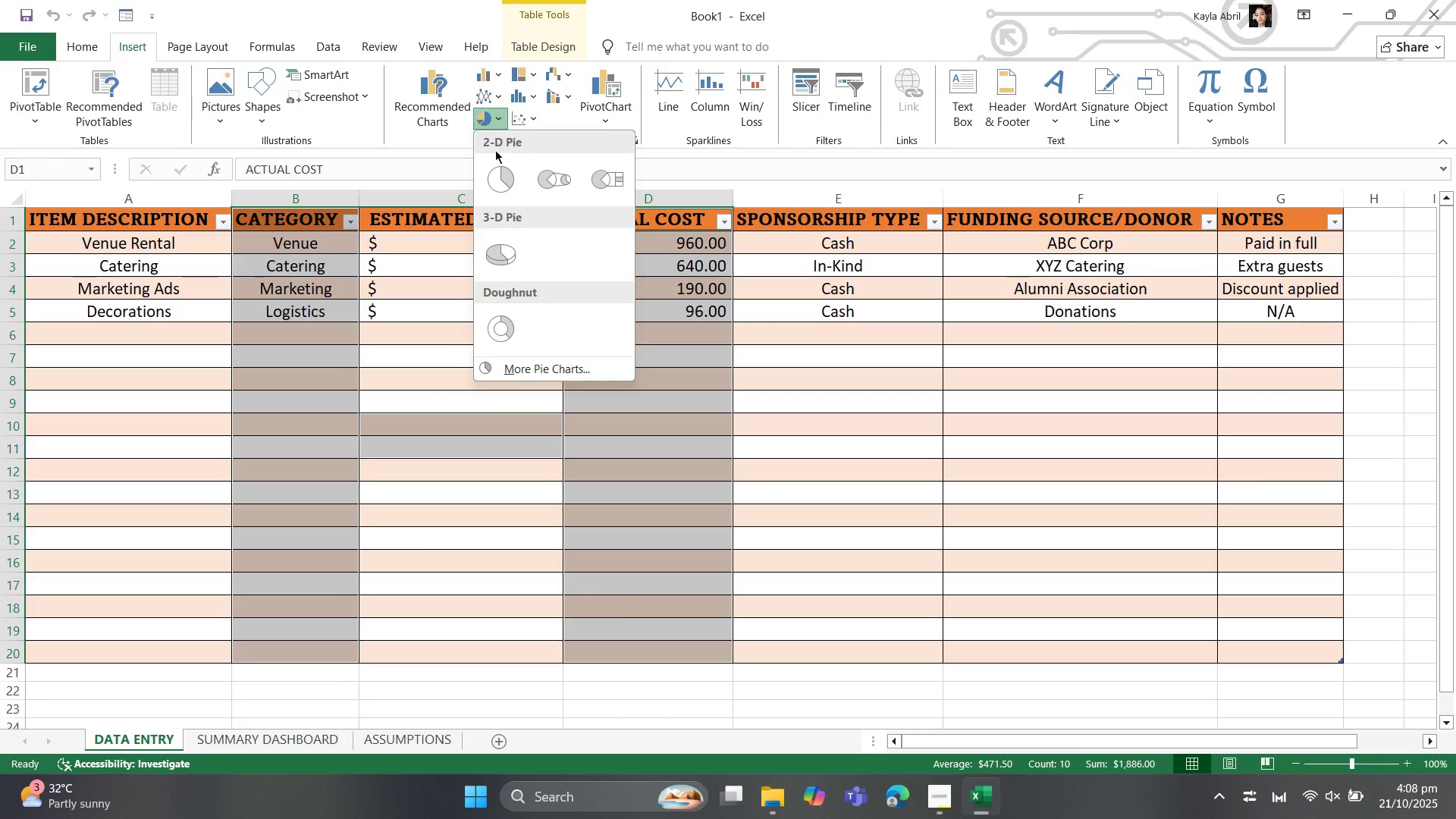 
mouse_move([497, 180])
 